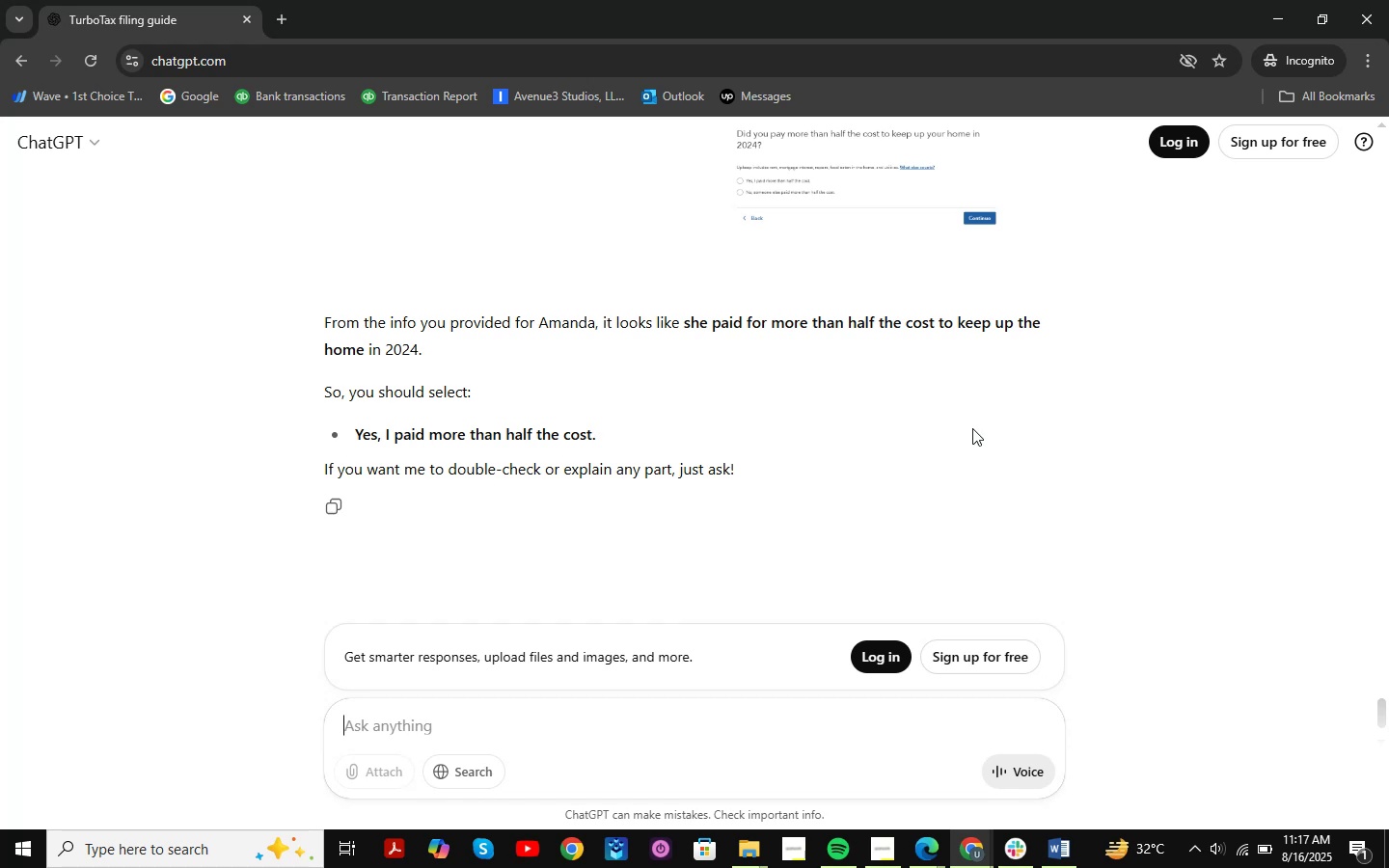 
left_click_drag(start_coordinate=[465, 318], to_coordinate=[1074, 341])
 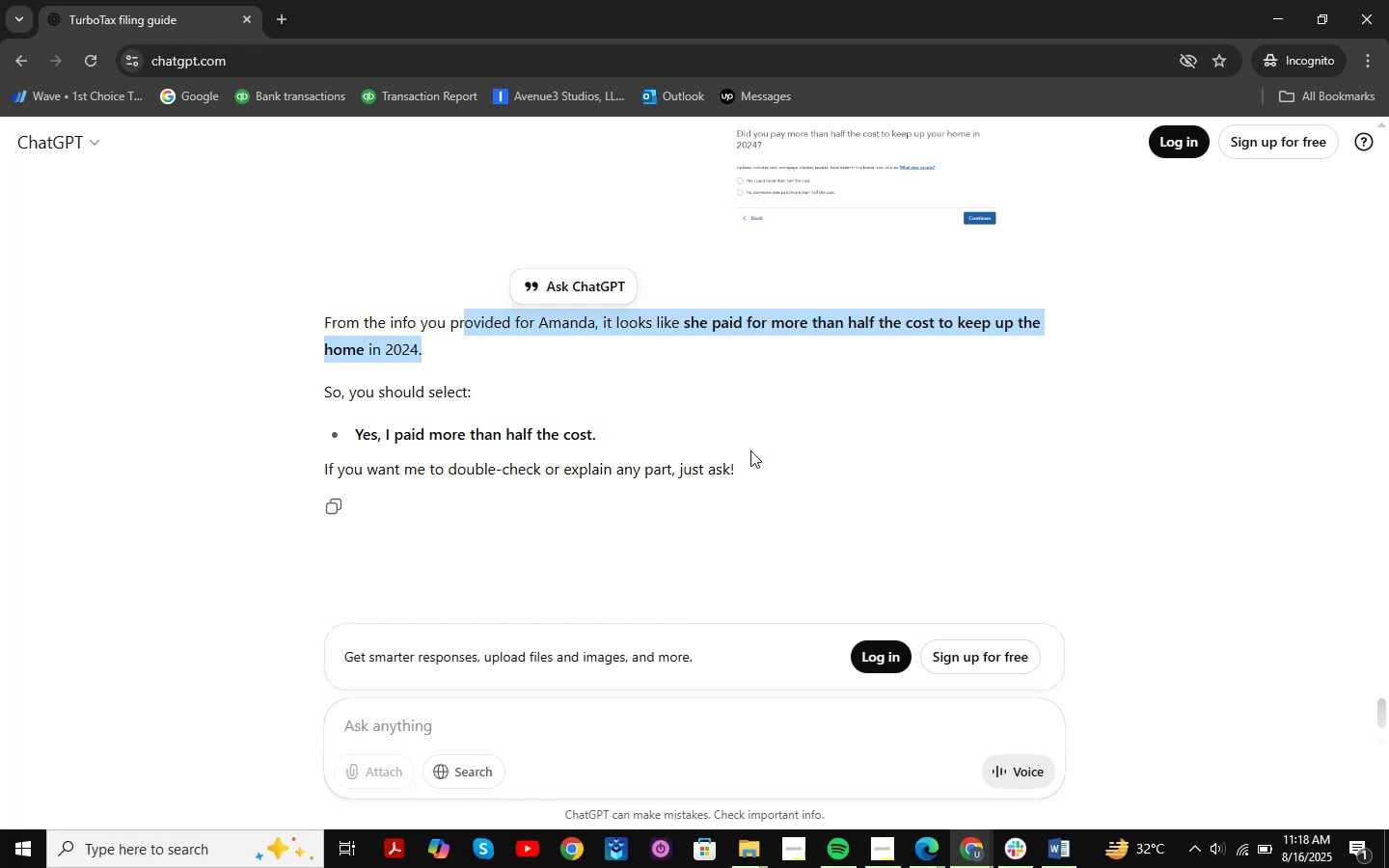 
left_click([750, 450])
 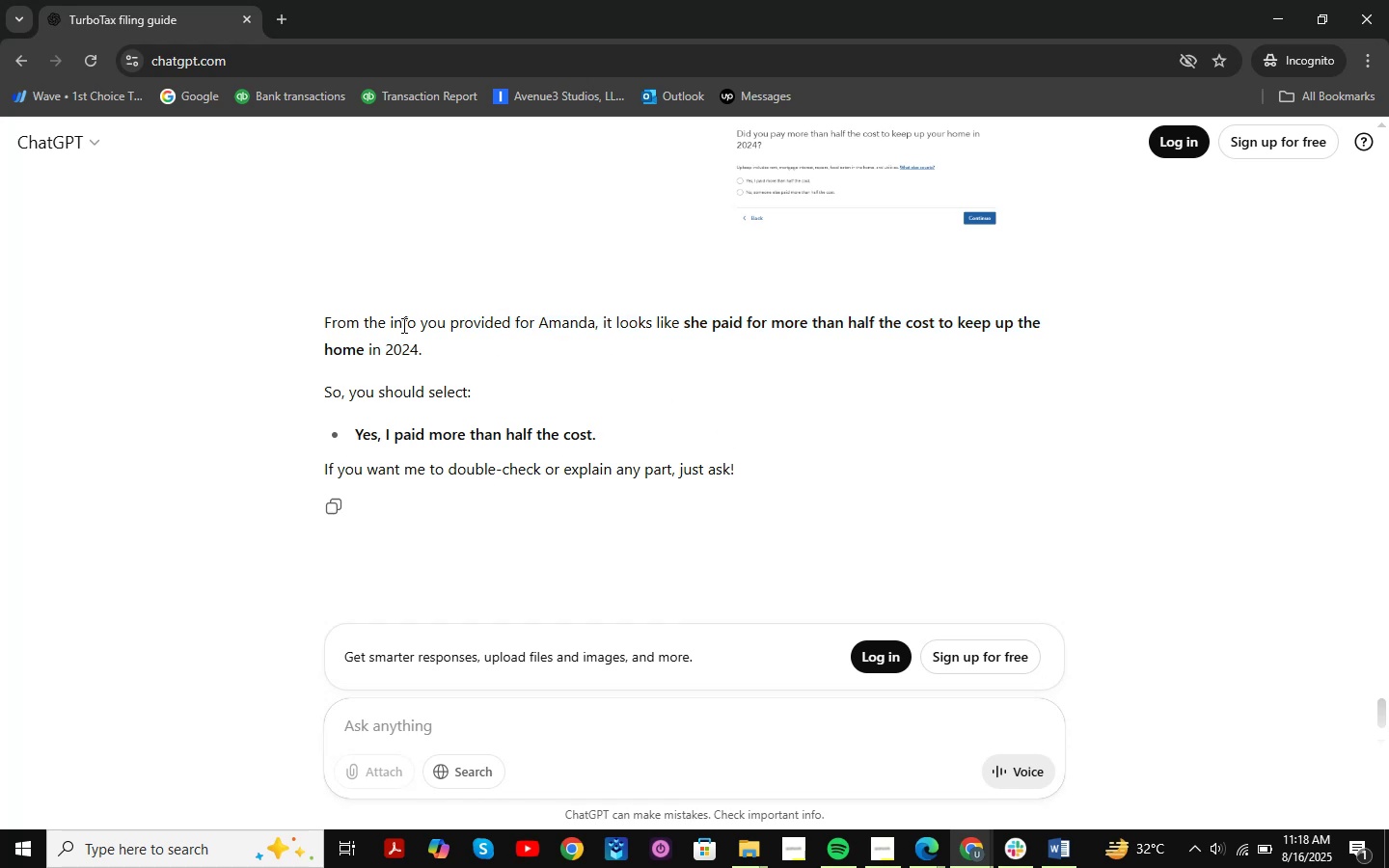 
left_click([472, 734])
 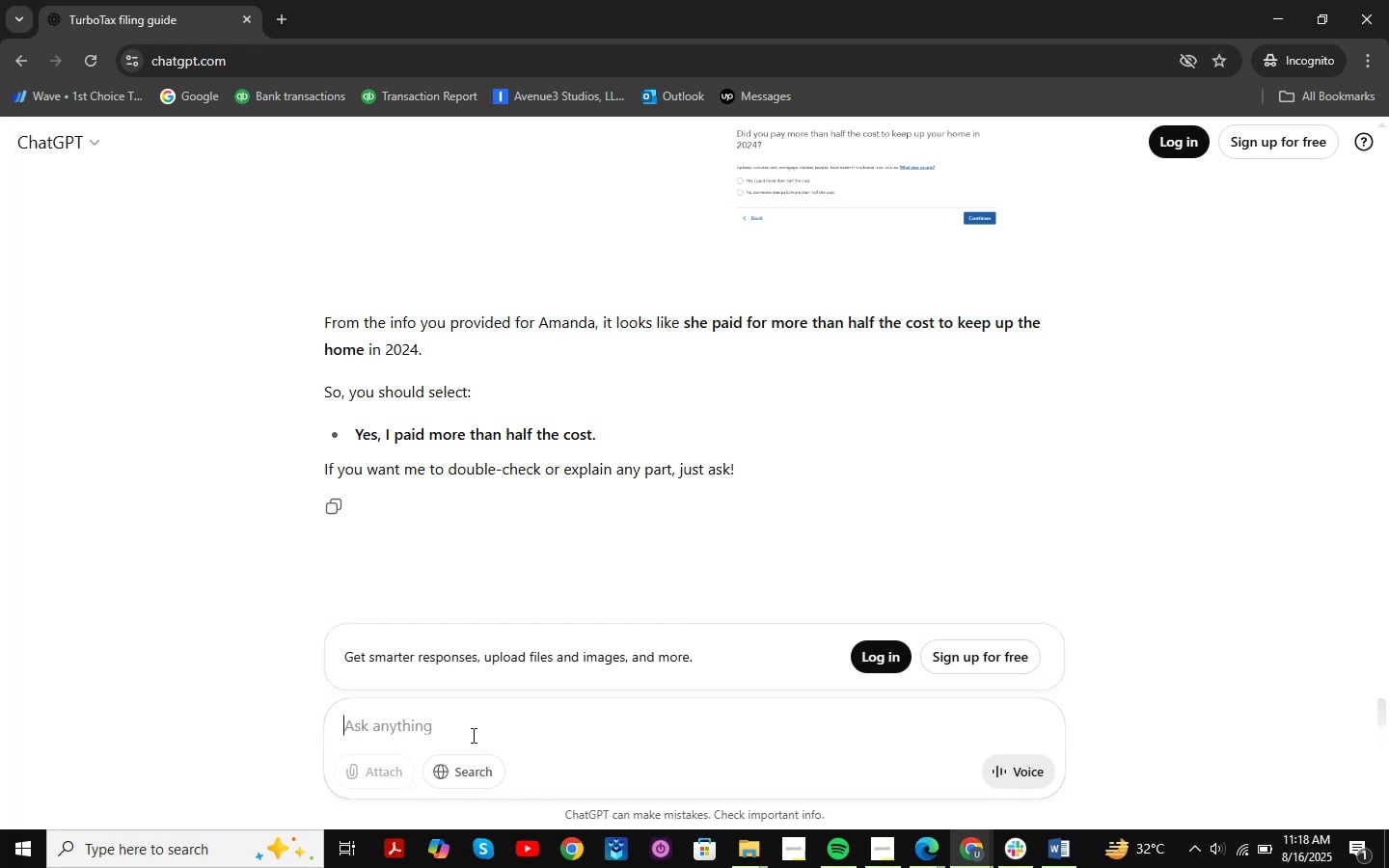 
type(where it was written =)
key(Backspace)
key(Backspace)
type(?)
 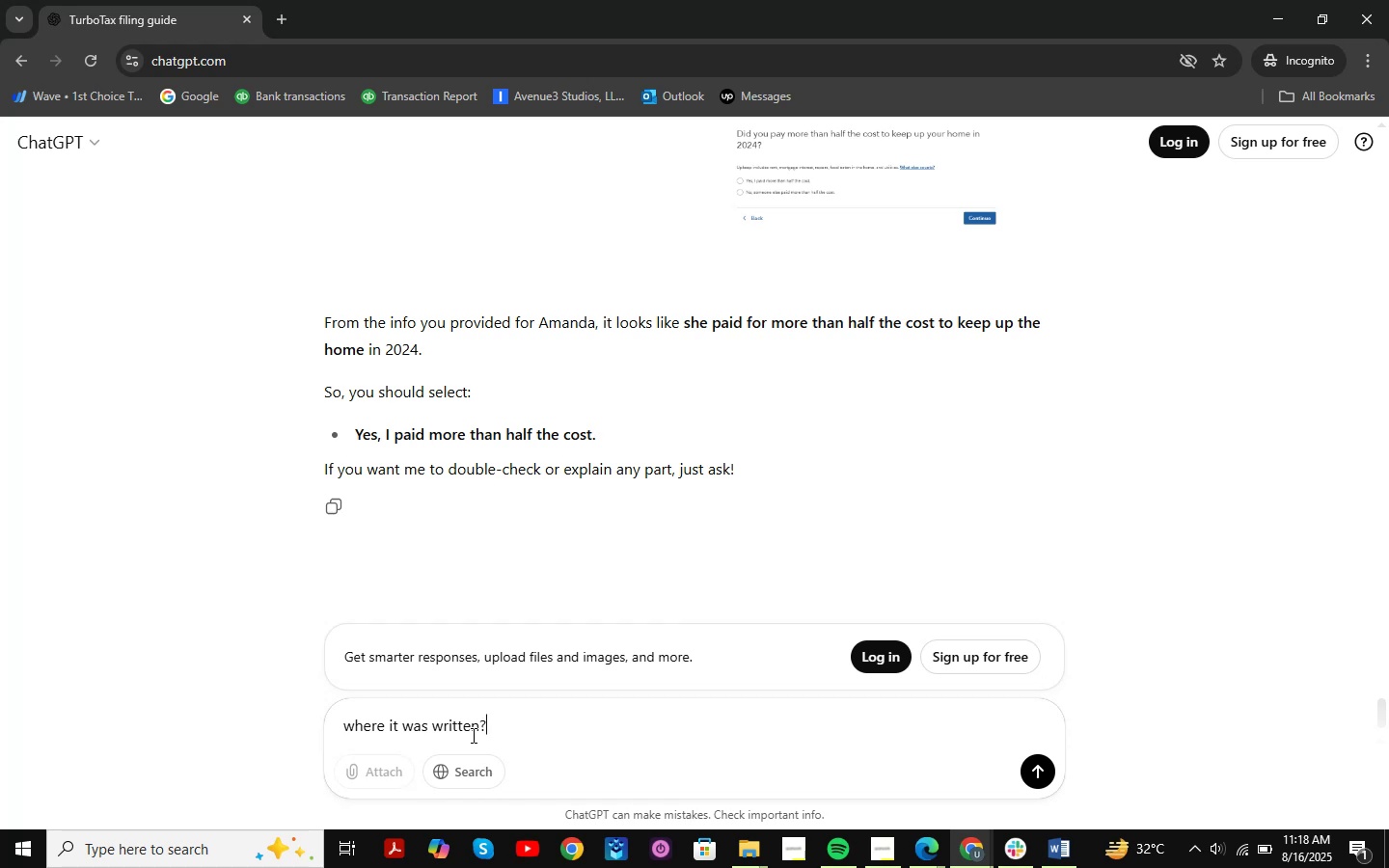 
key(Enter)
 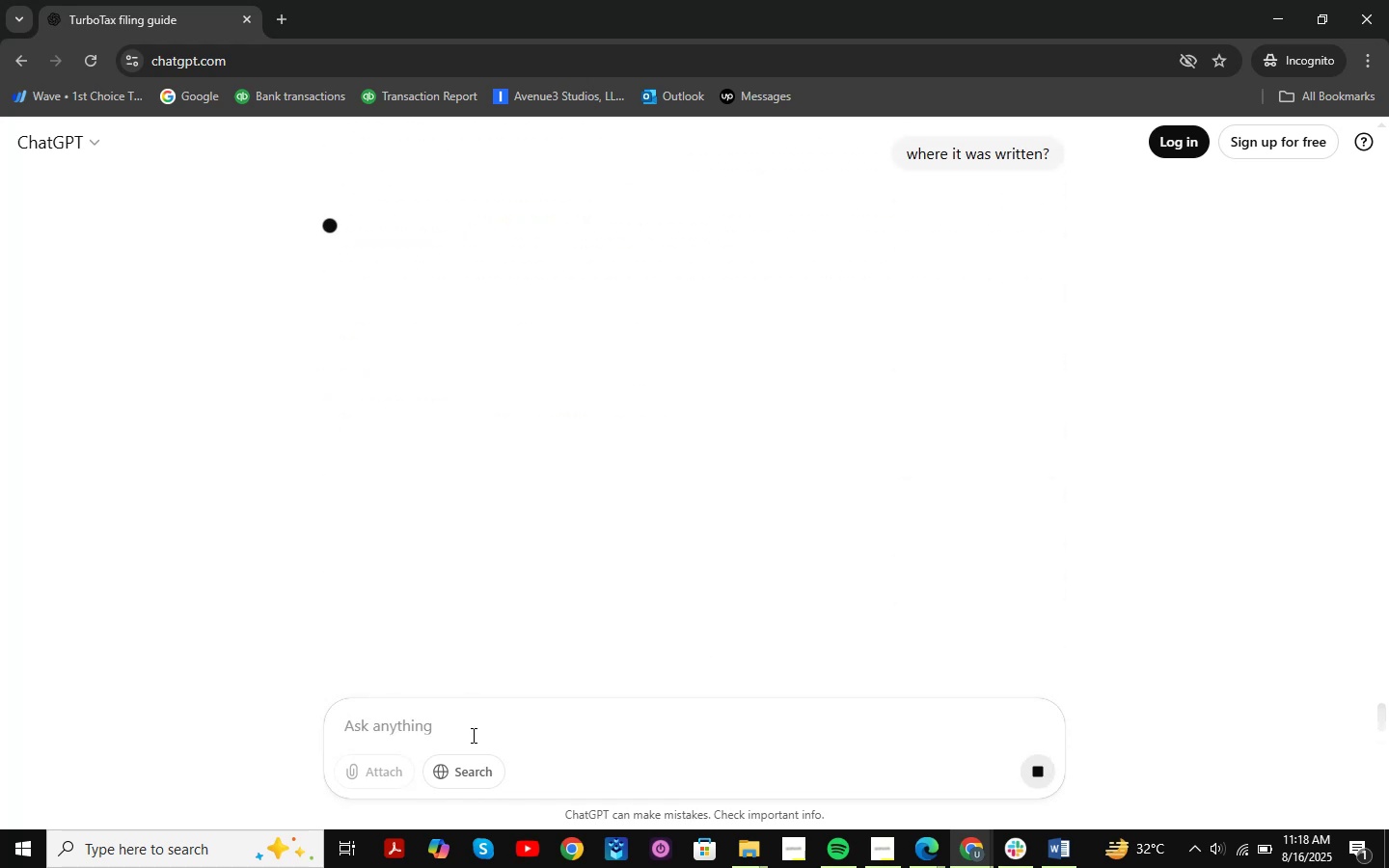 
scroll: coordinate [813, 458], scroll_direction: up, amount: 2.0
 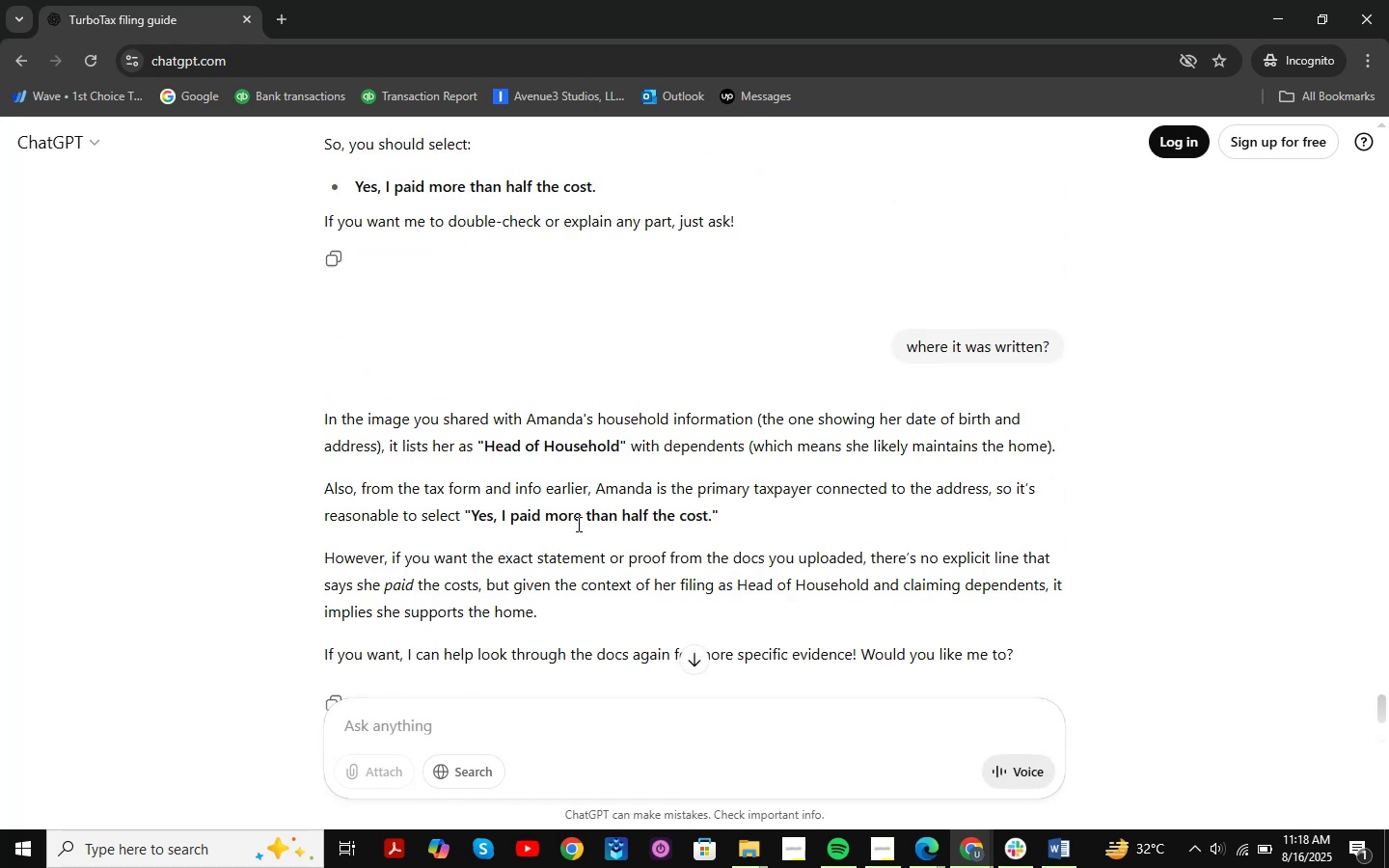 
left_click_drag(start_coordinate=[399, 490], to_coordinate=[1019, 500])
 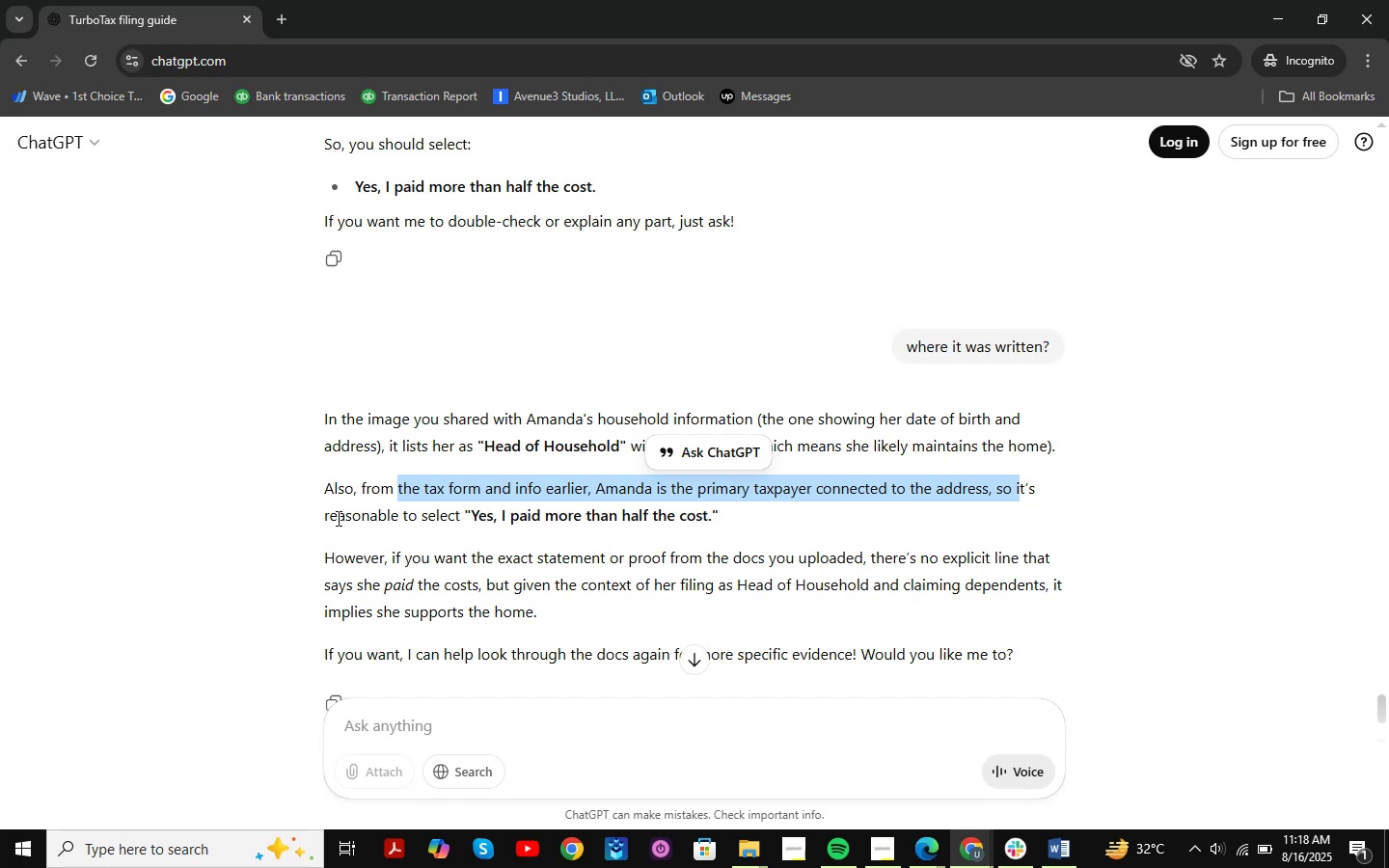 
left_click_drag(start_coordinate=[329, 518], to_coordinate=[753, 523])
 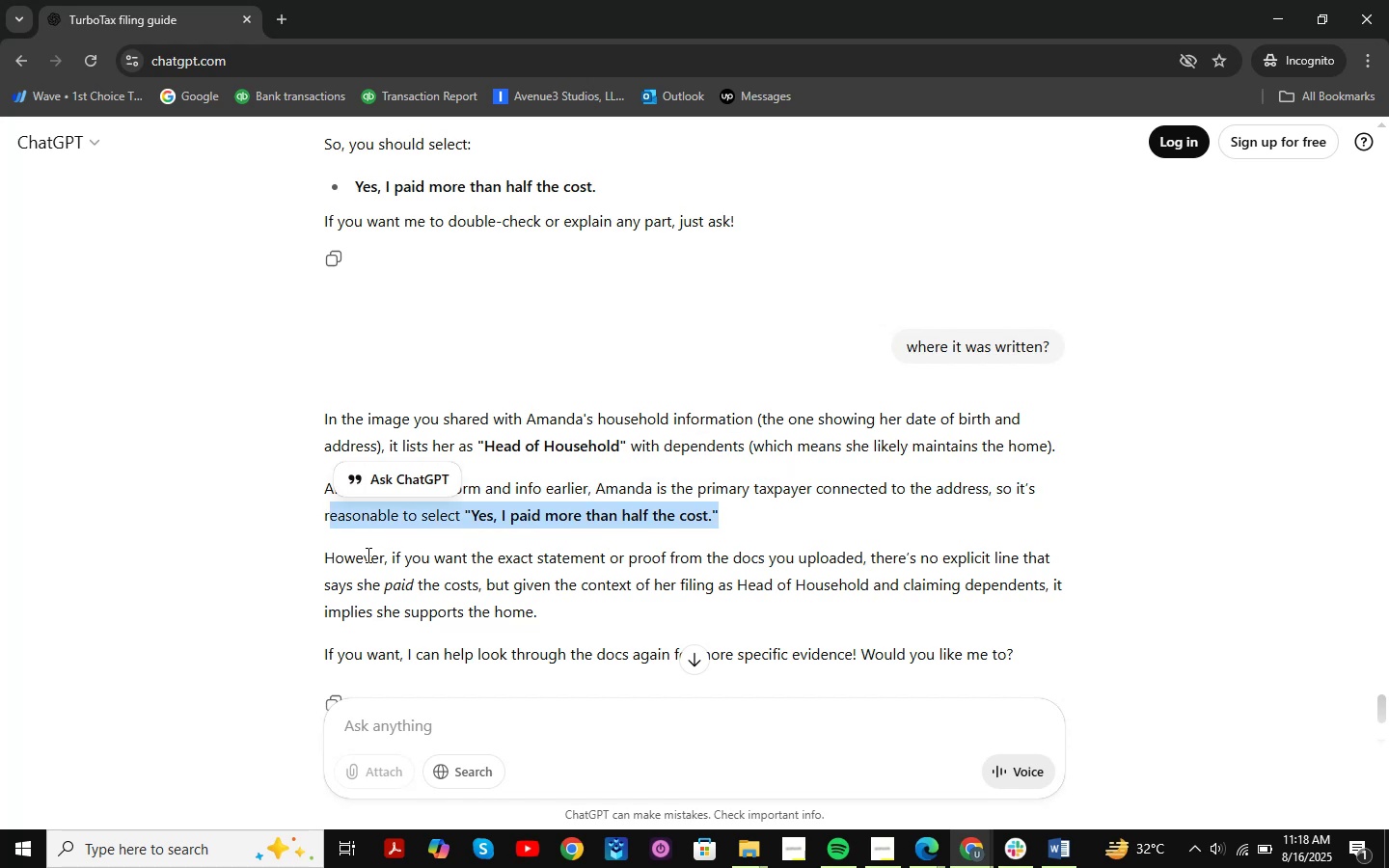 
left_click_drag(start_coordinate=[328, 556], to_coordinate=[1076, 554])
 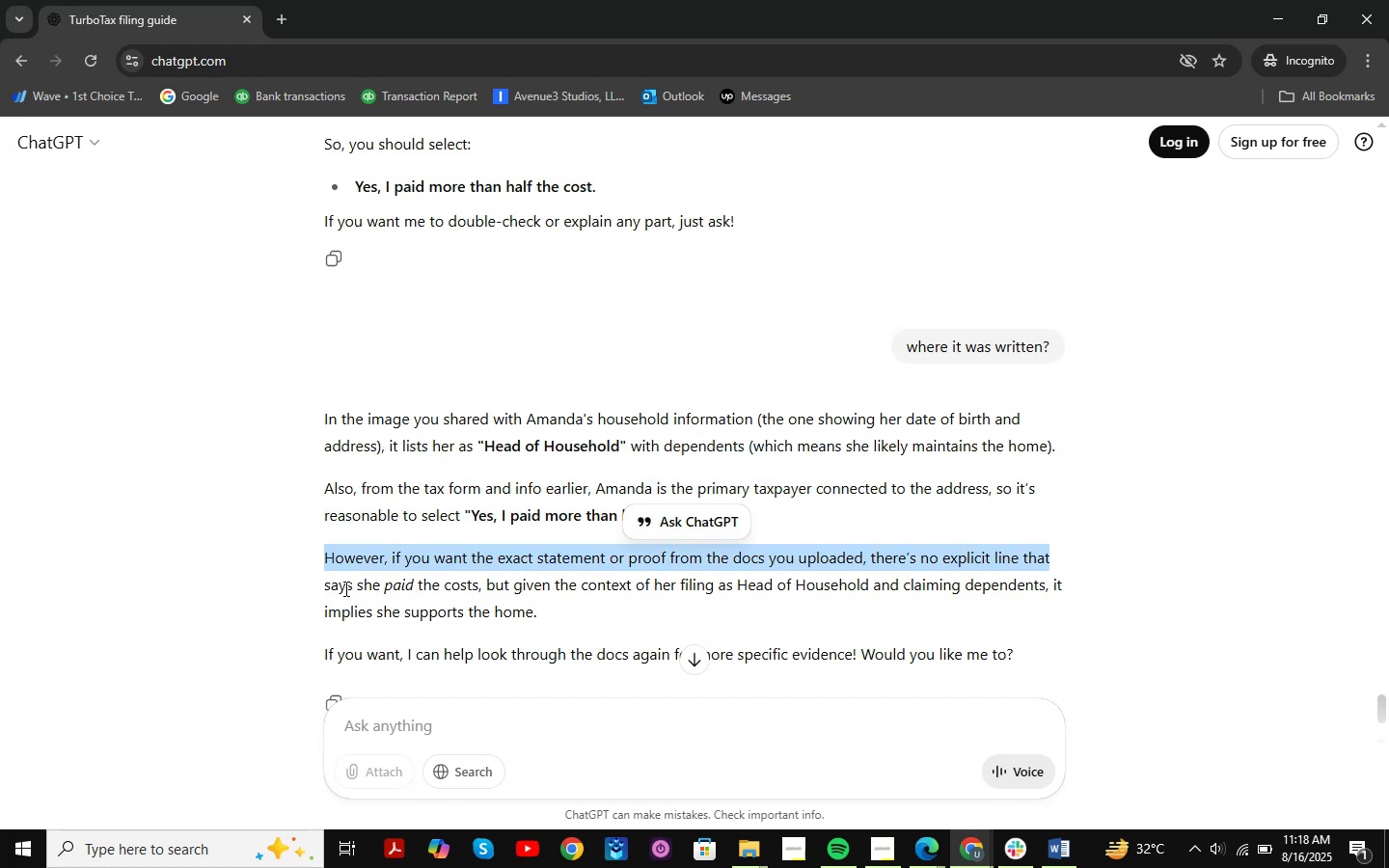 
left_click_drag(start_coordinate=[319, 587], to_coordinate=[1100, 614])
 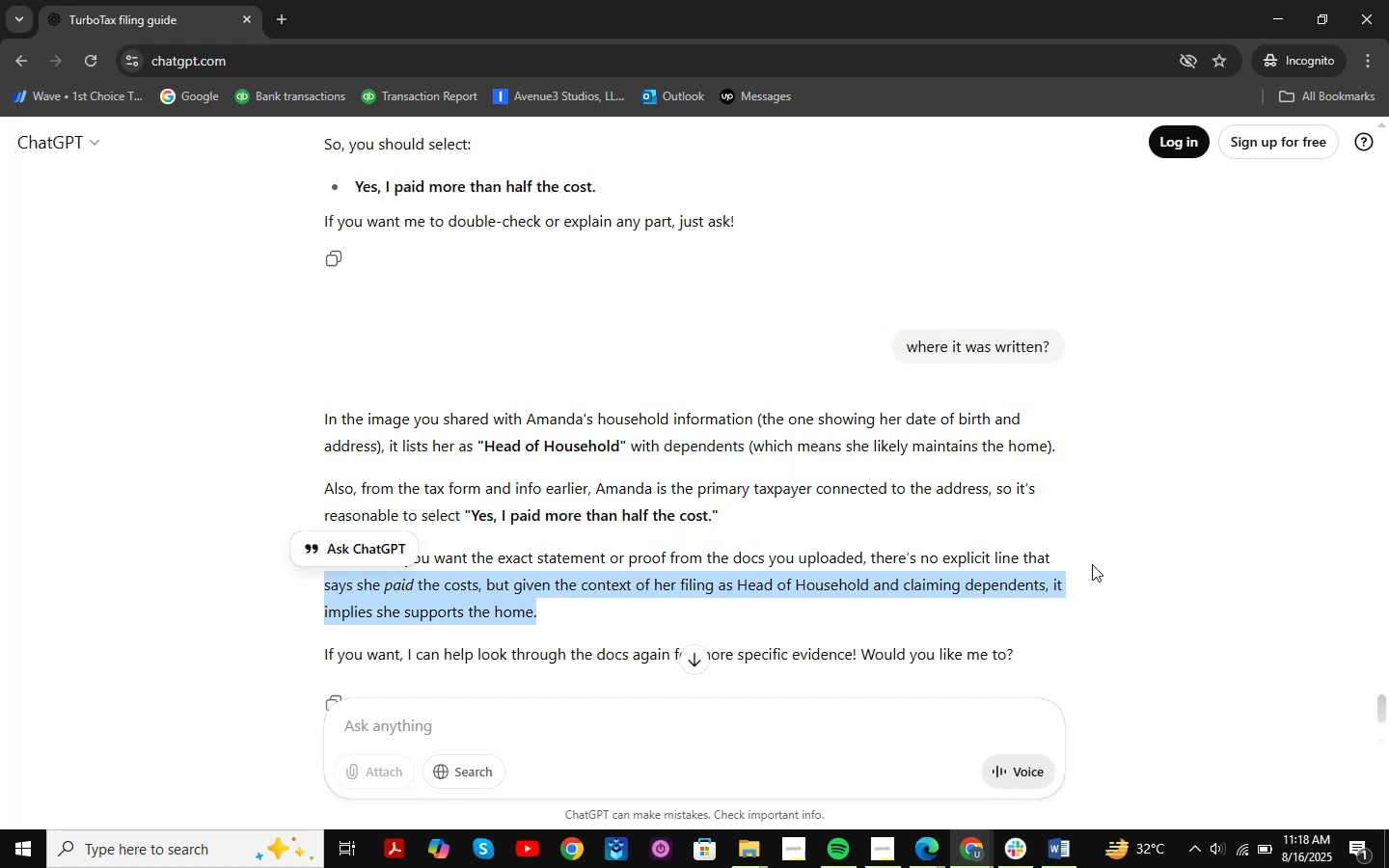 
scroll: coordinate [1099, 560], scroll_direction: down, amount: 2.0
 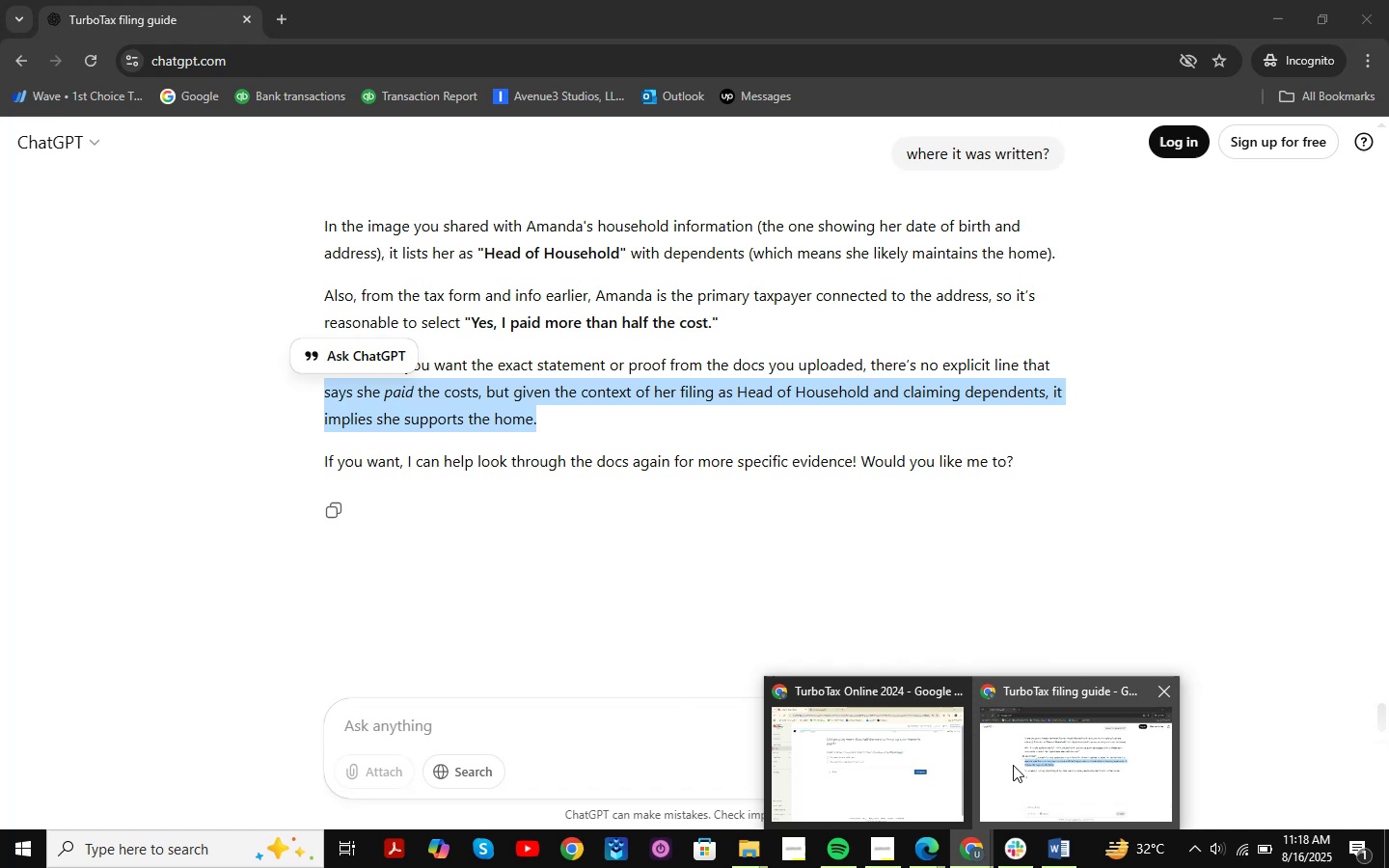 
left_click([833, 744])
 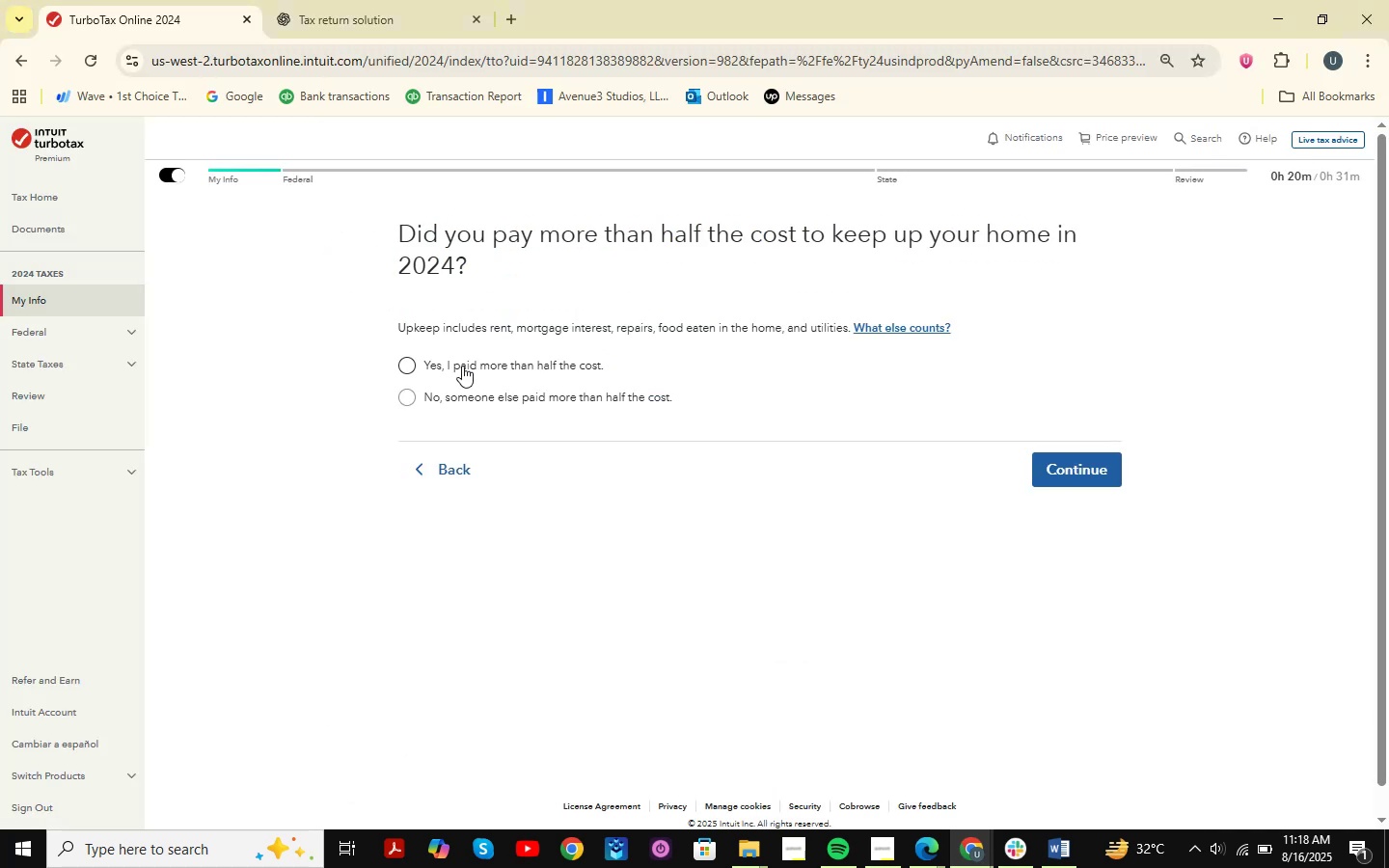 
left_click([460, 362])
 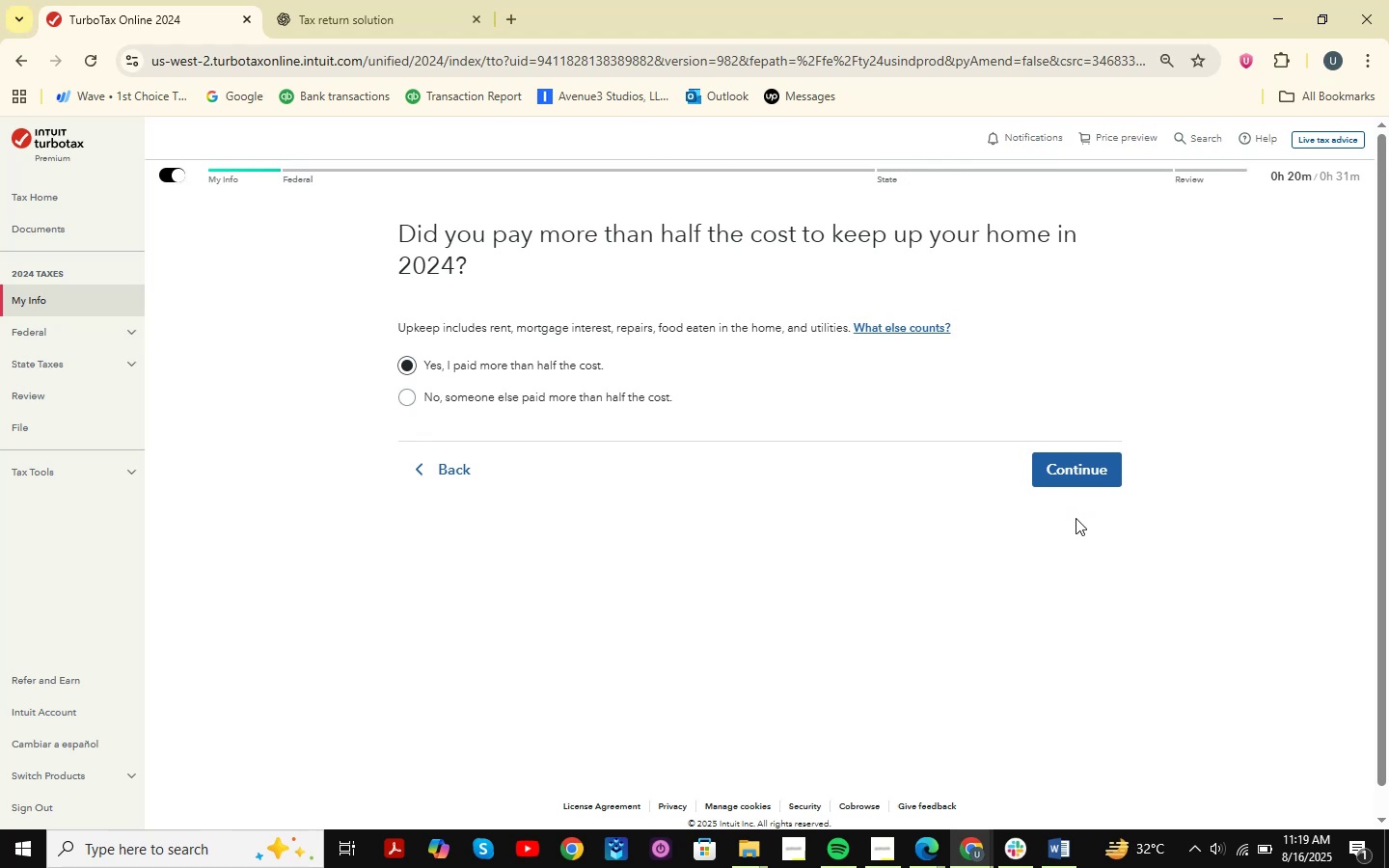 
wait(53.26)
 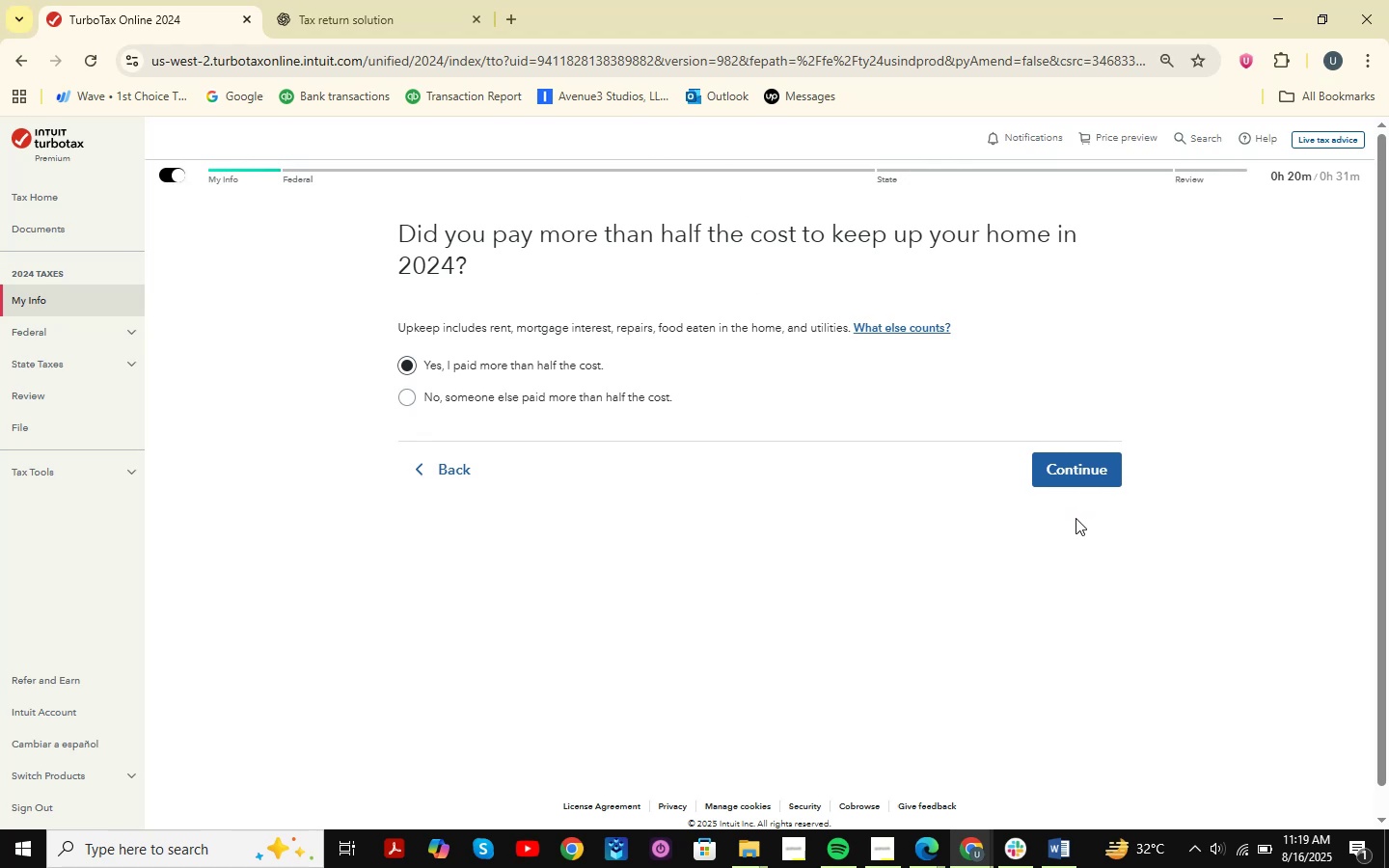 
left_click([1083, 461])
 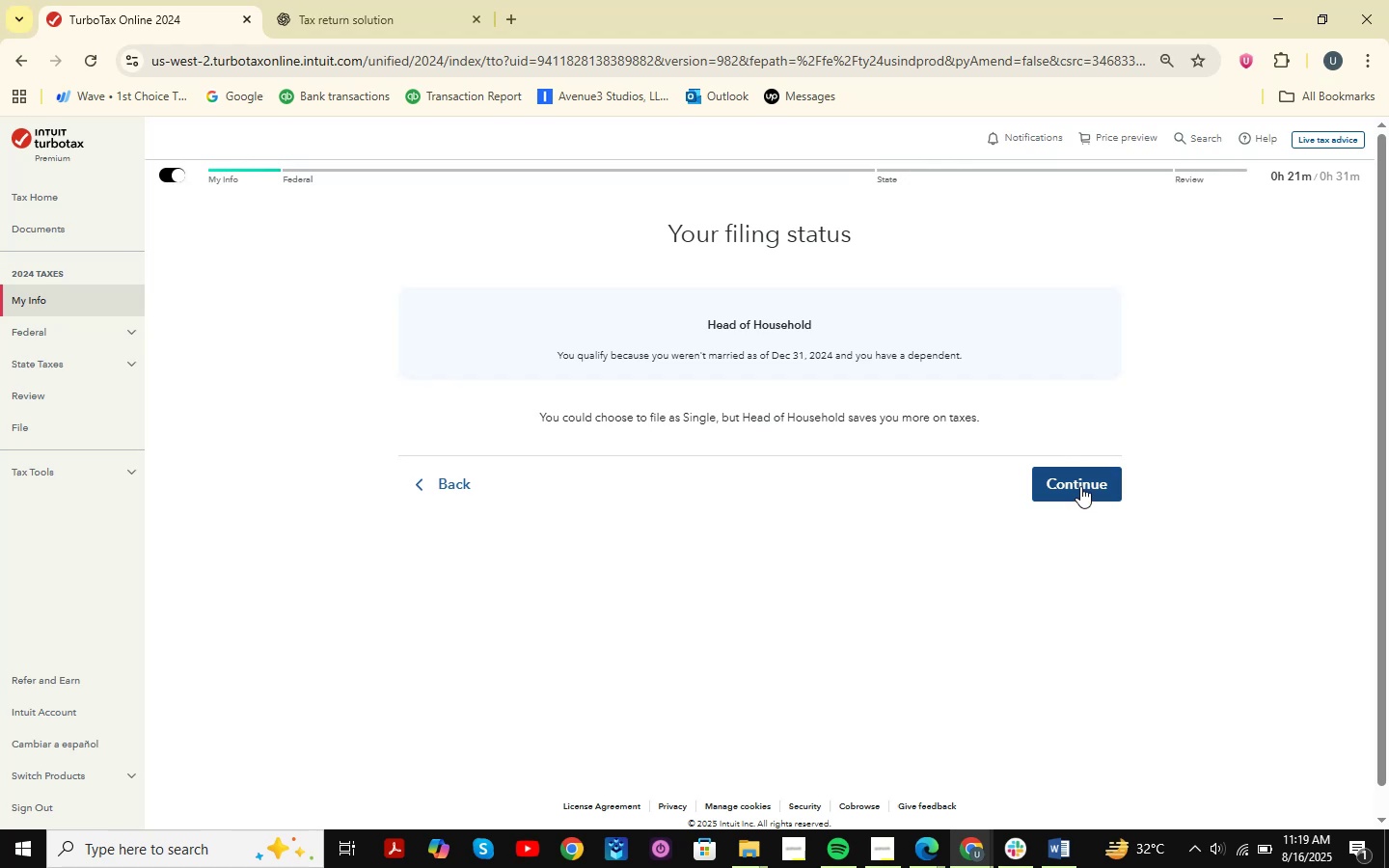 
wait(28.48)
 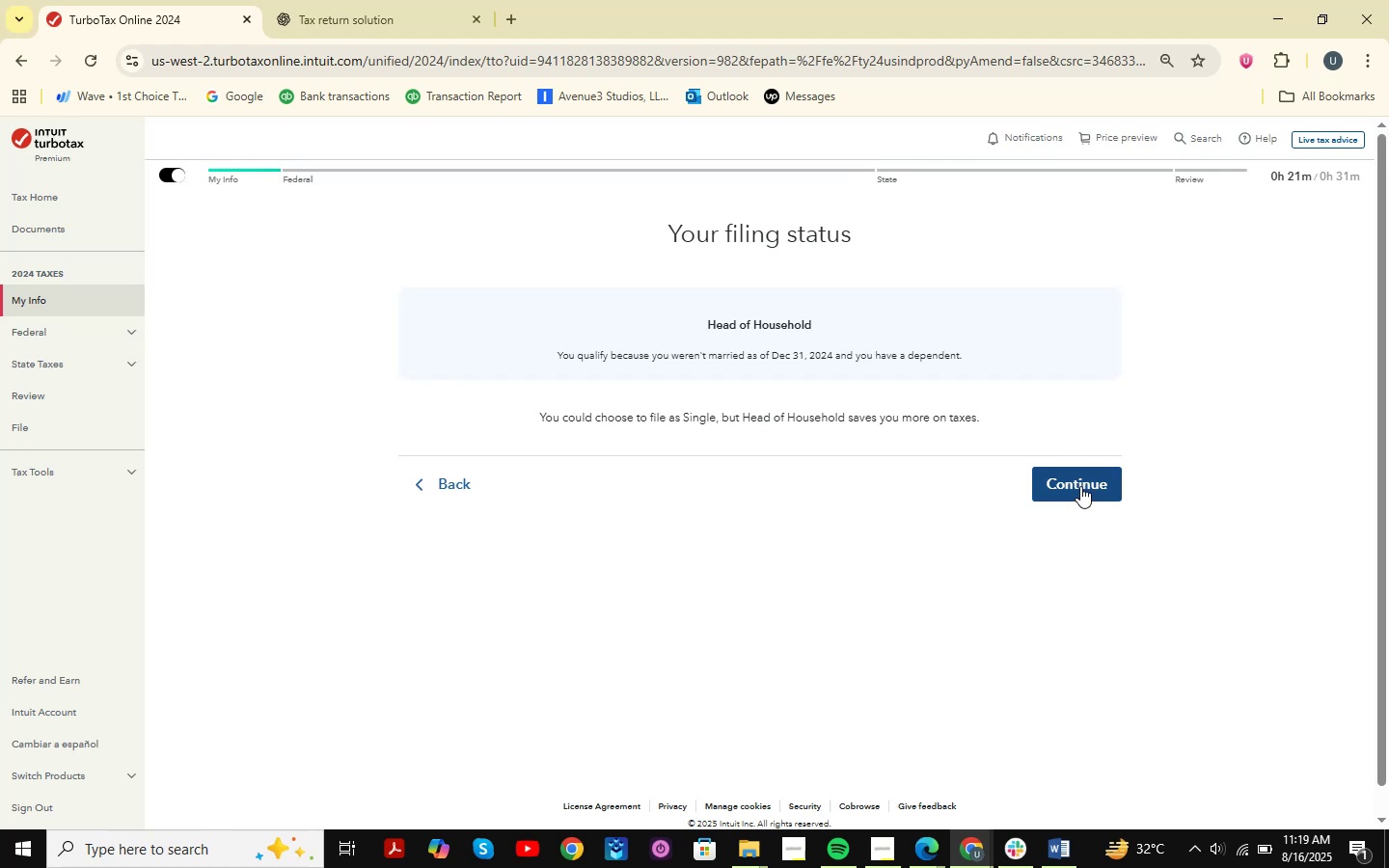 
scroll: coordinate [1201, 441], scroll_direction: down, amount: 2.0
 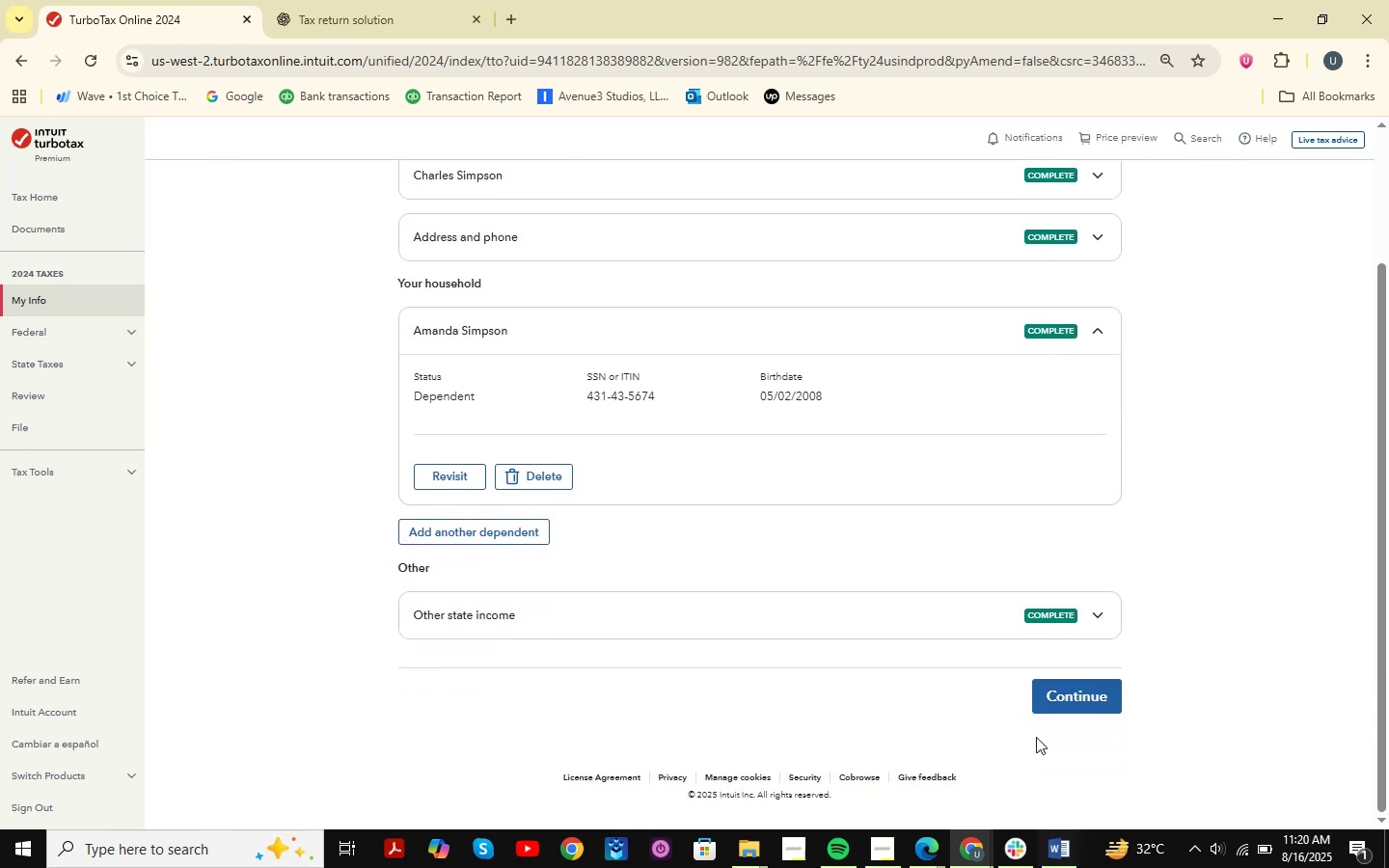 
double_click([834, 743])
 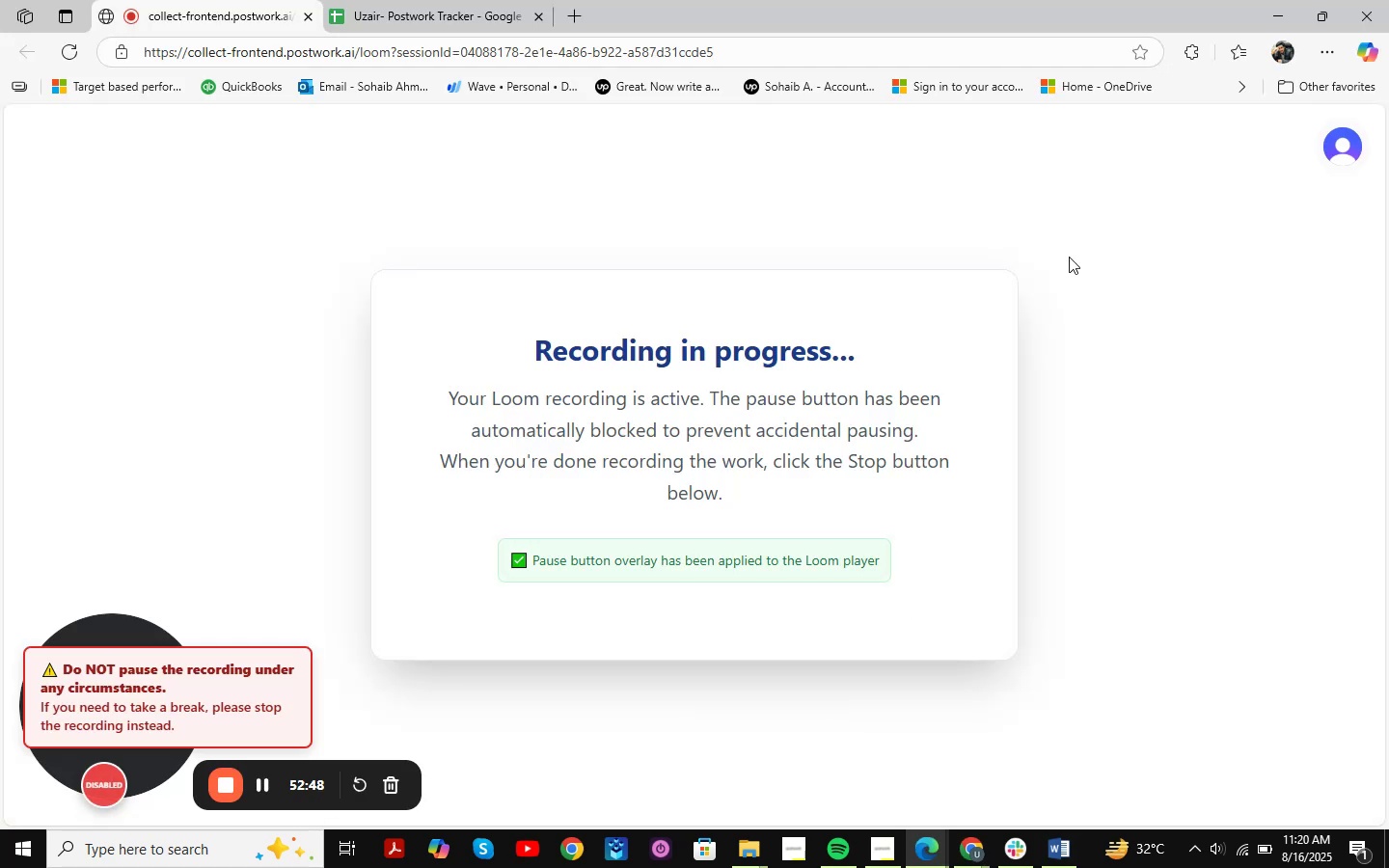 
left_click([1272, 0])
 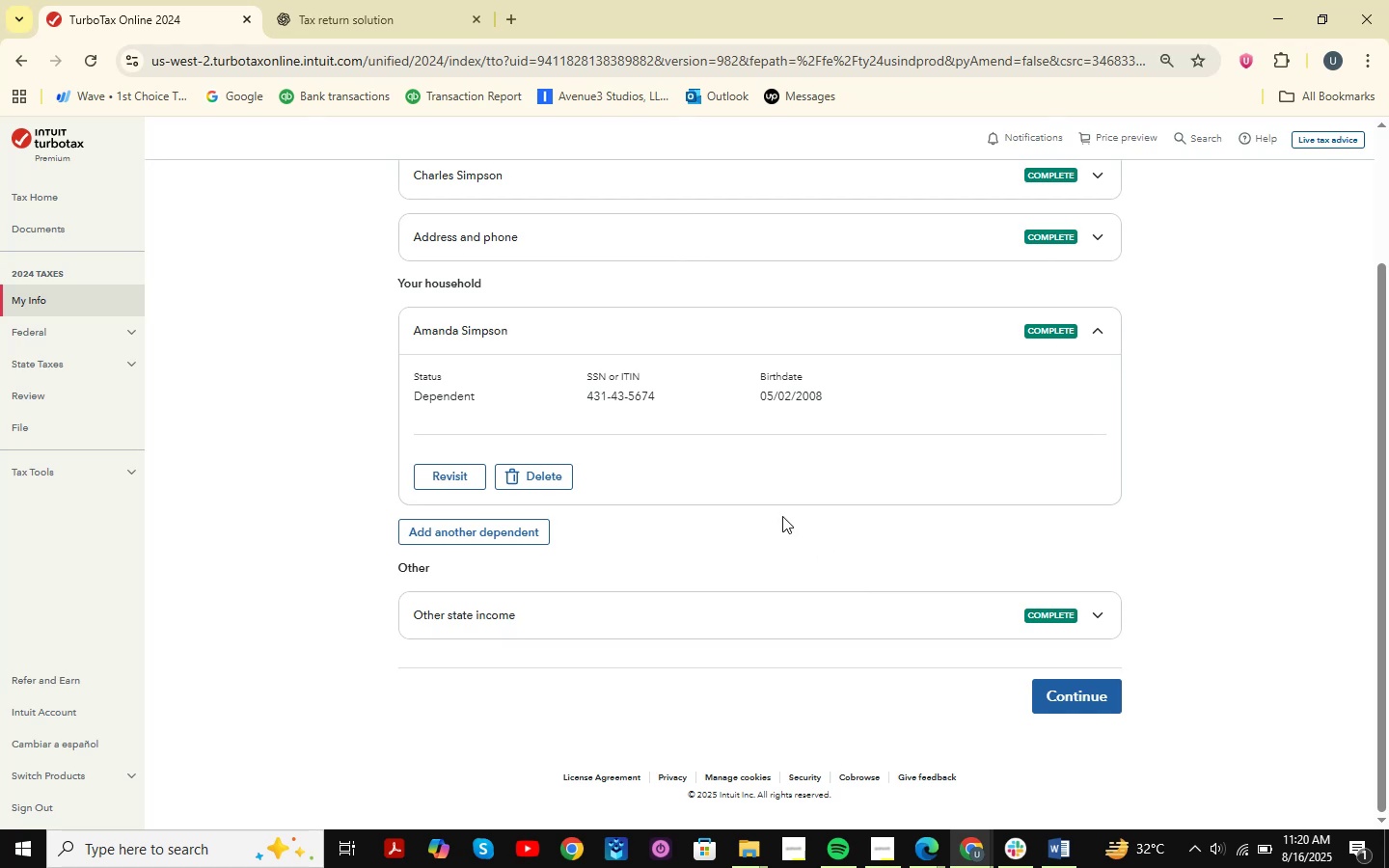 
scroll: coordinate [772, 476], scroll_direction: up, amount: 4.0
 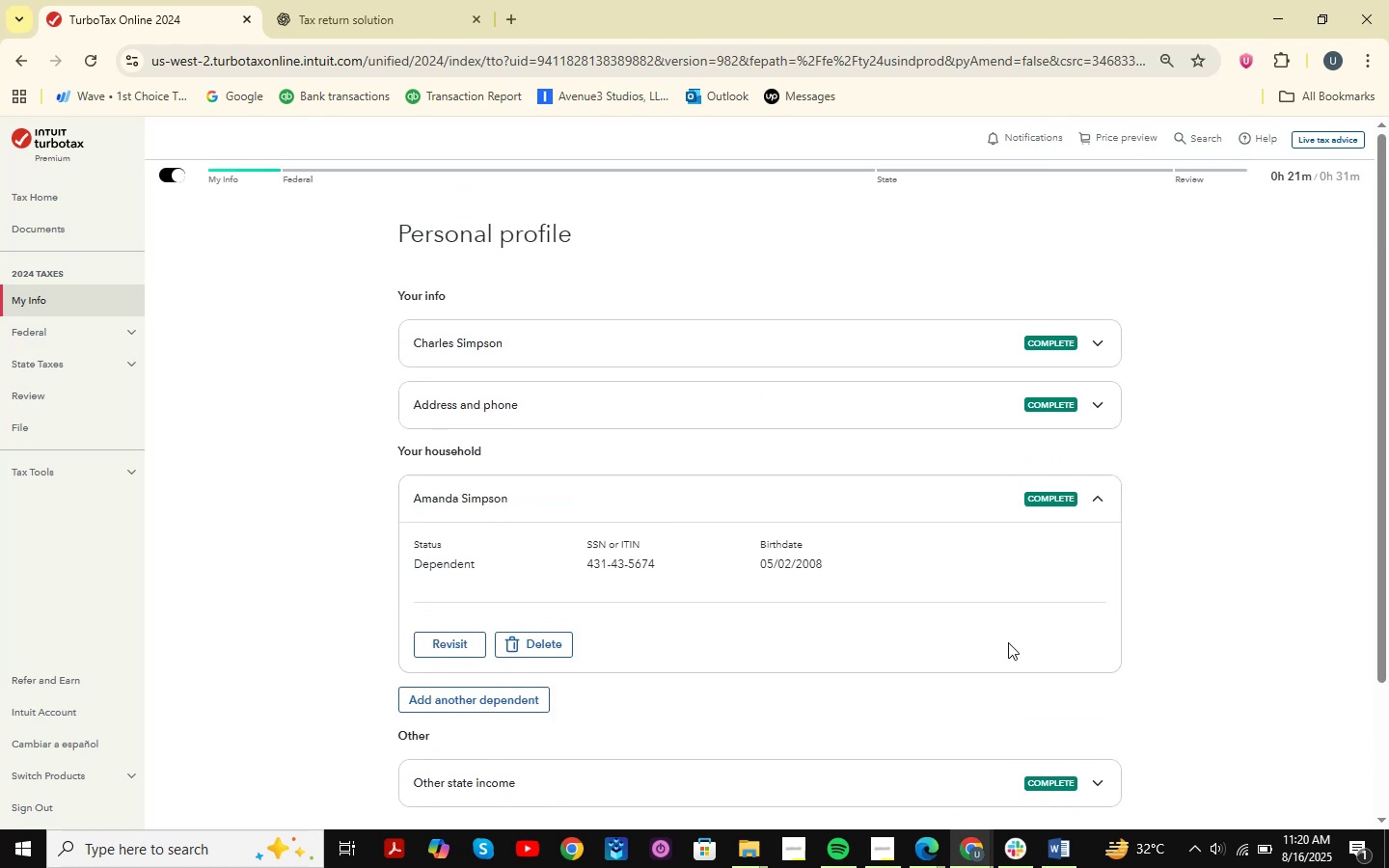 
left_click([937, 843])
 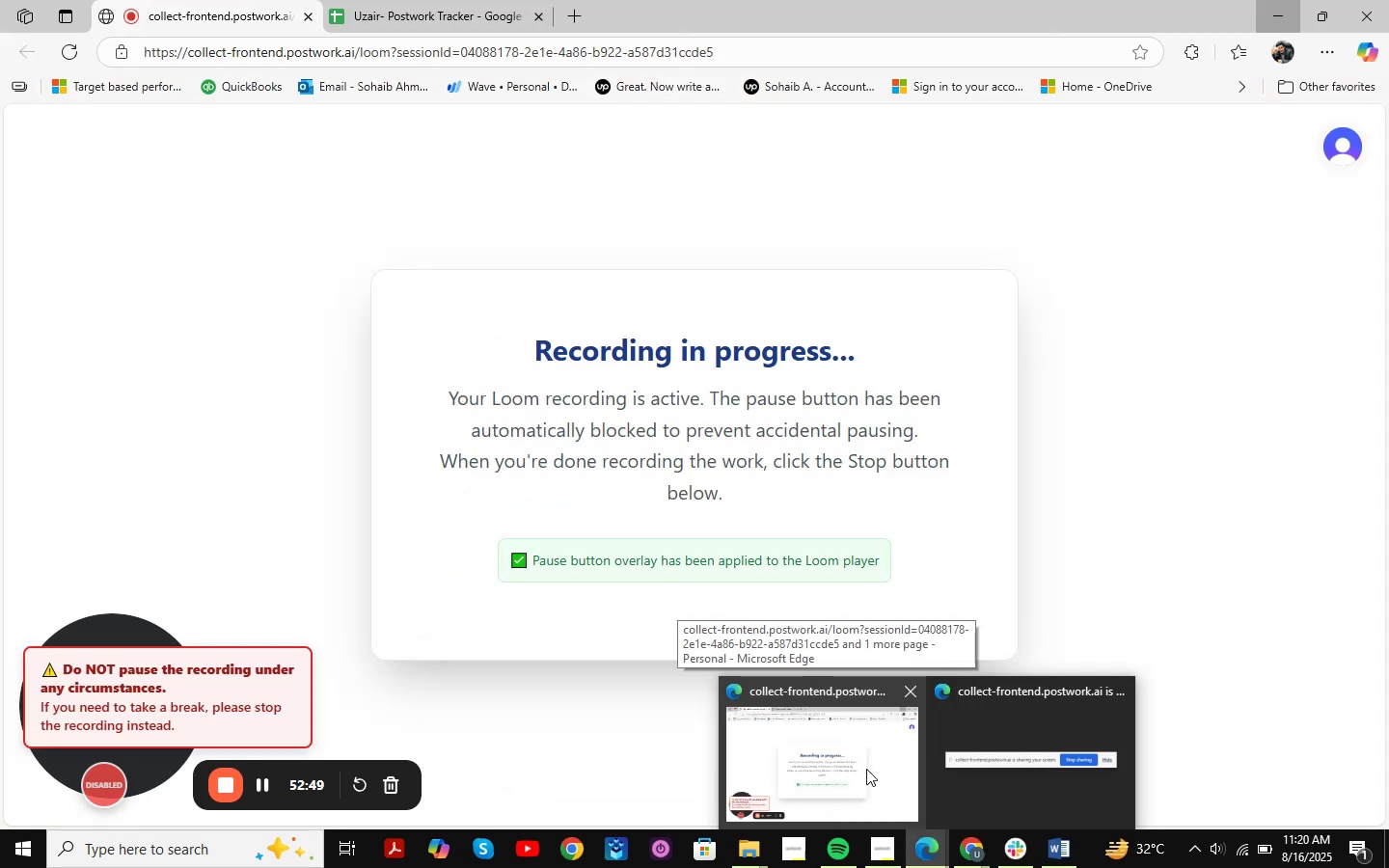 
left_click([866, 769])
 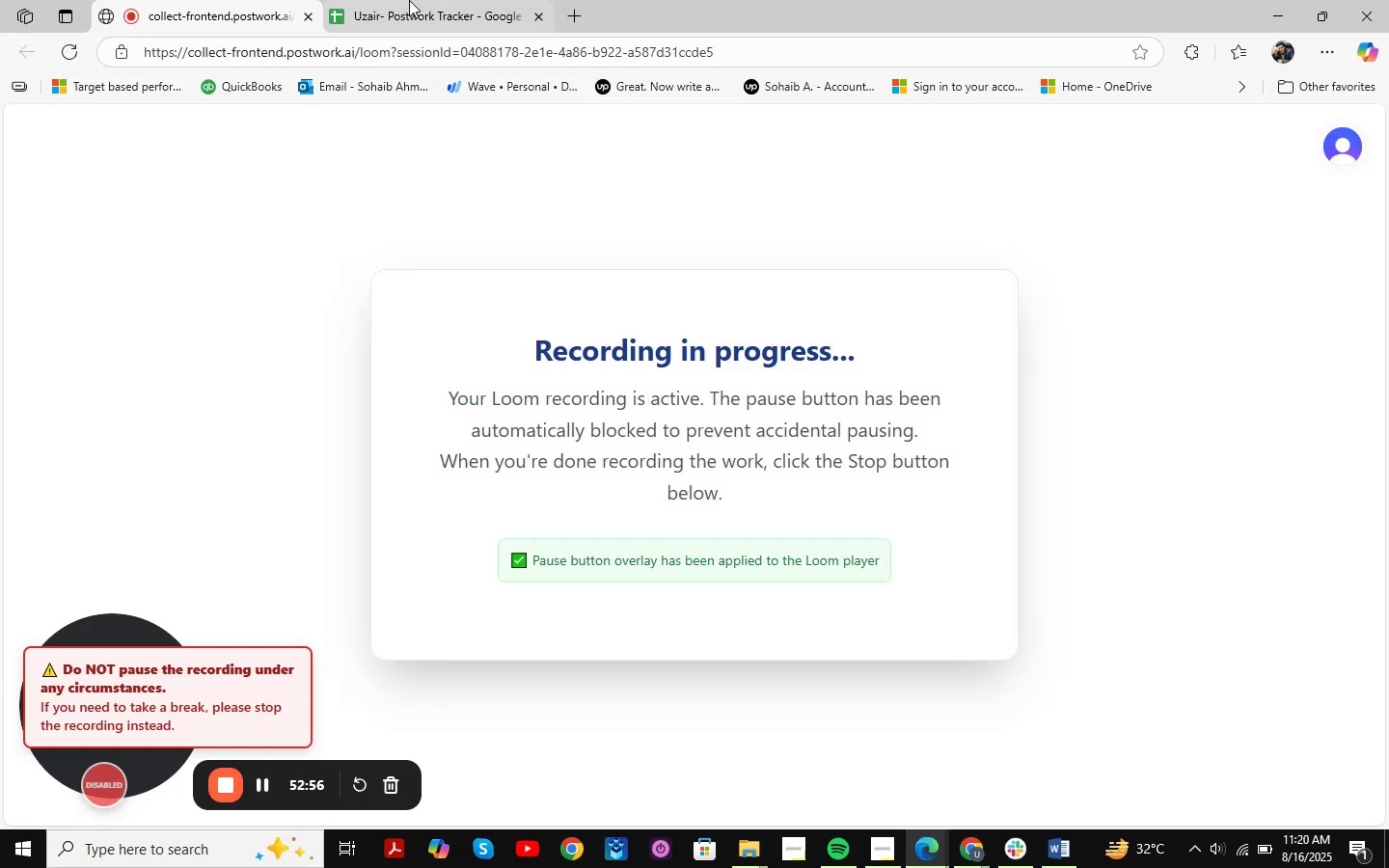 
left_click([415, 0])
 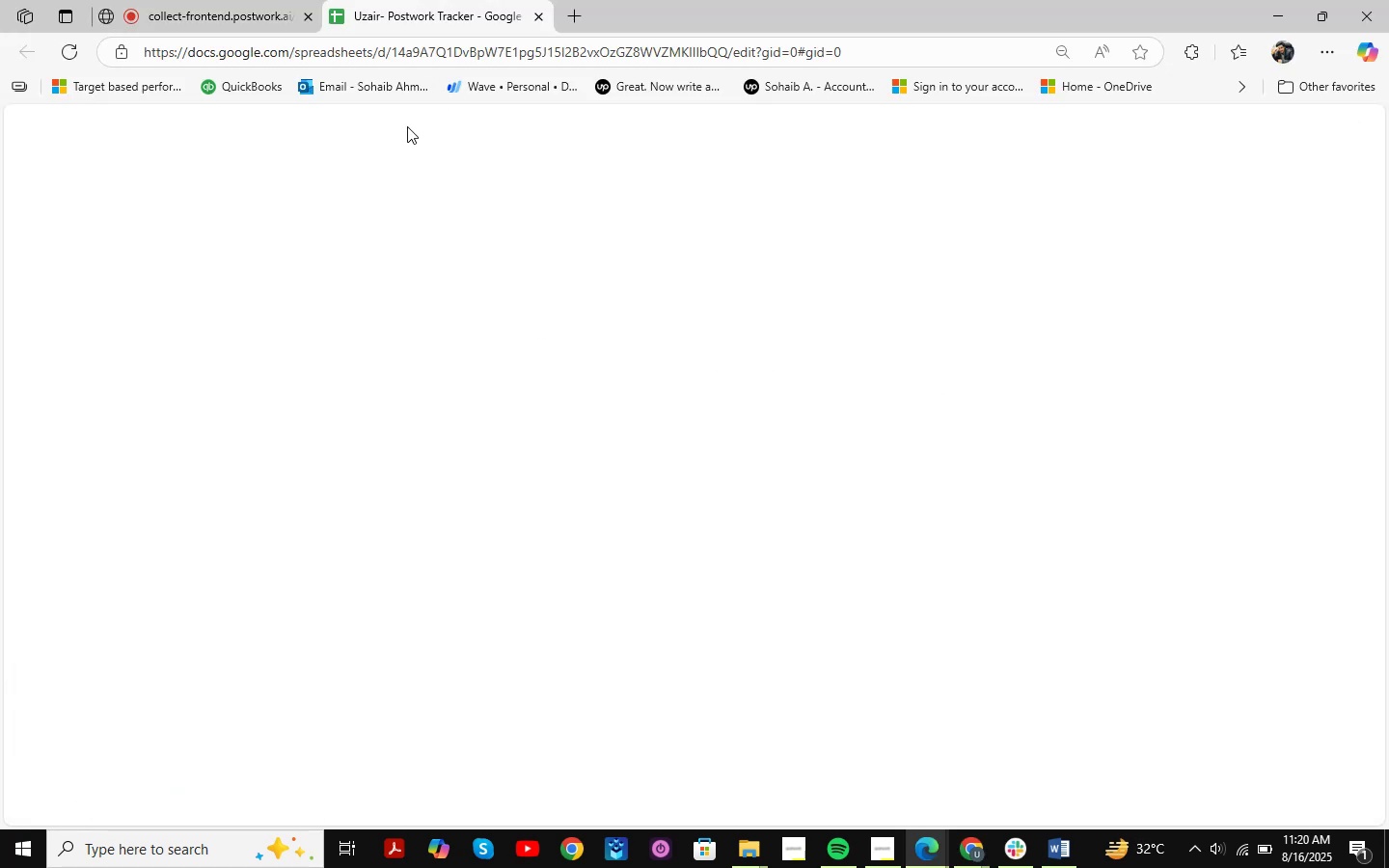 
mouse_move([244, 7])
 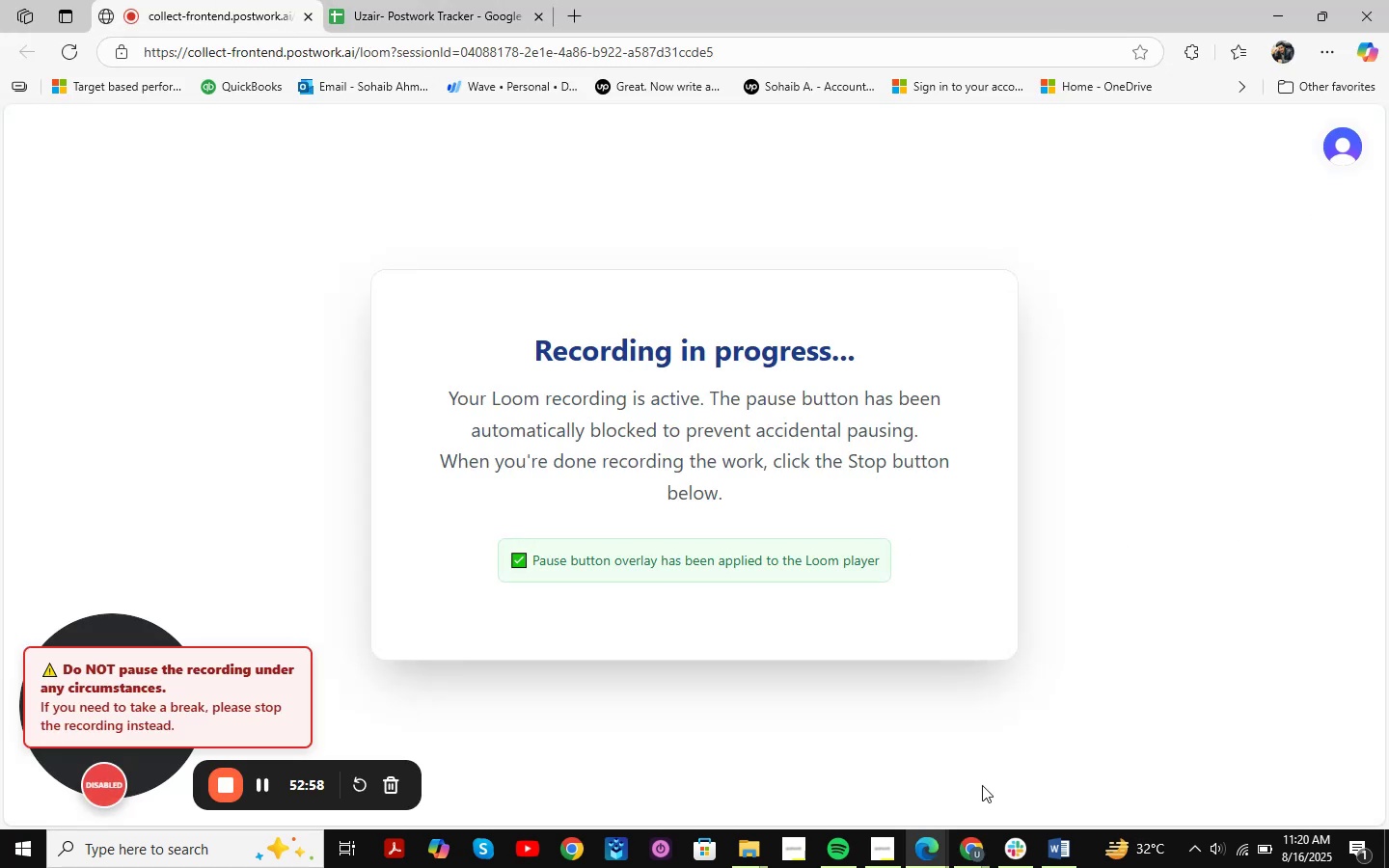 
left_click([219, 0])
 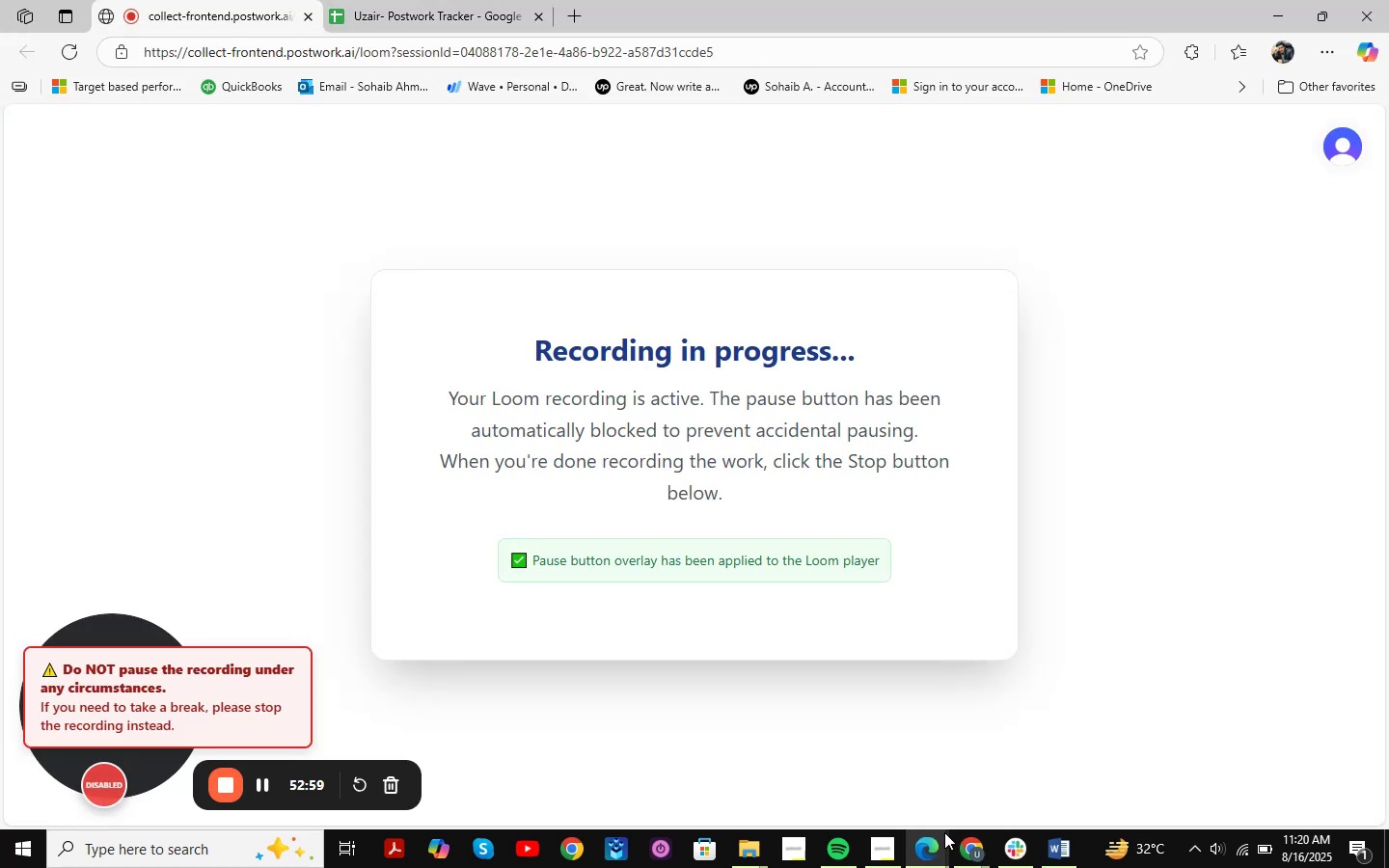 
left_click([924, 852])
 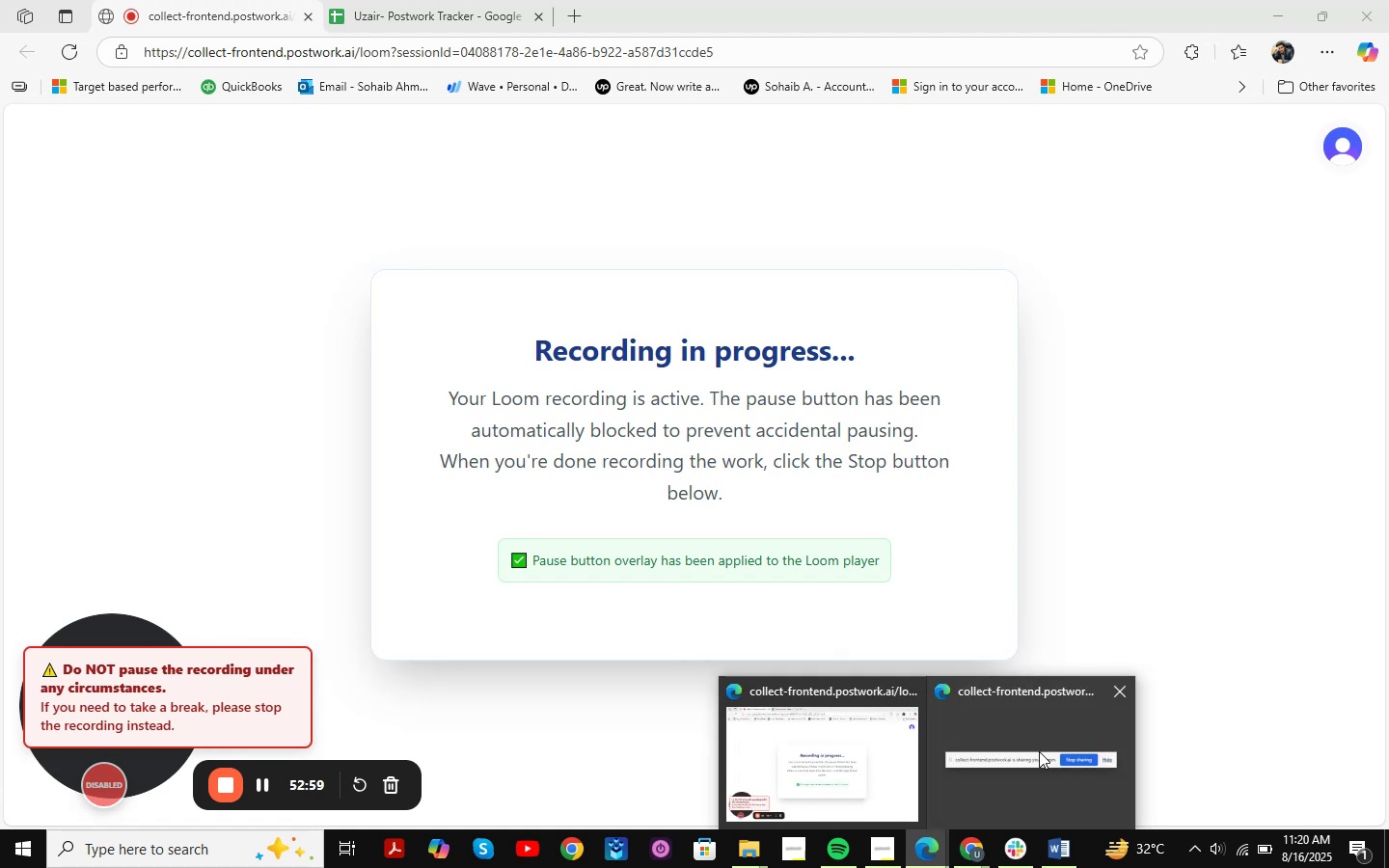 
mouse_move([852, 762])
 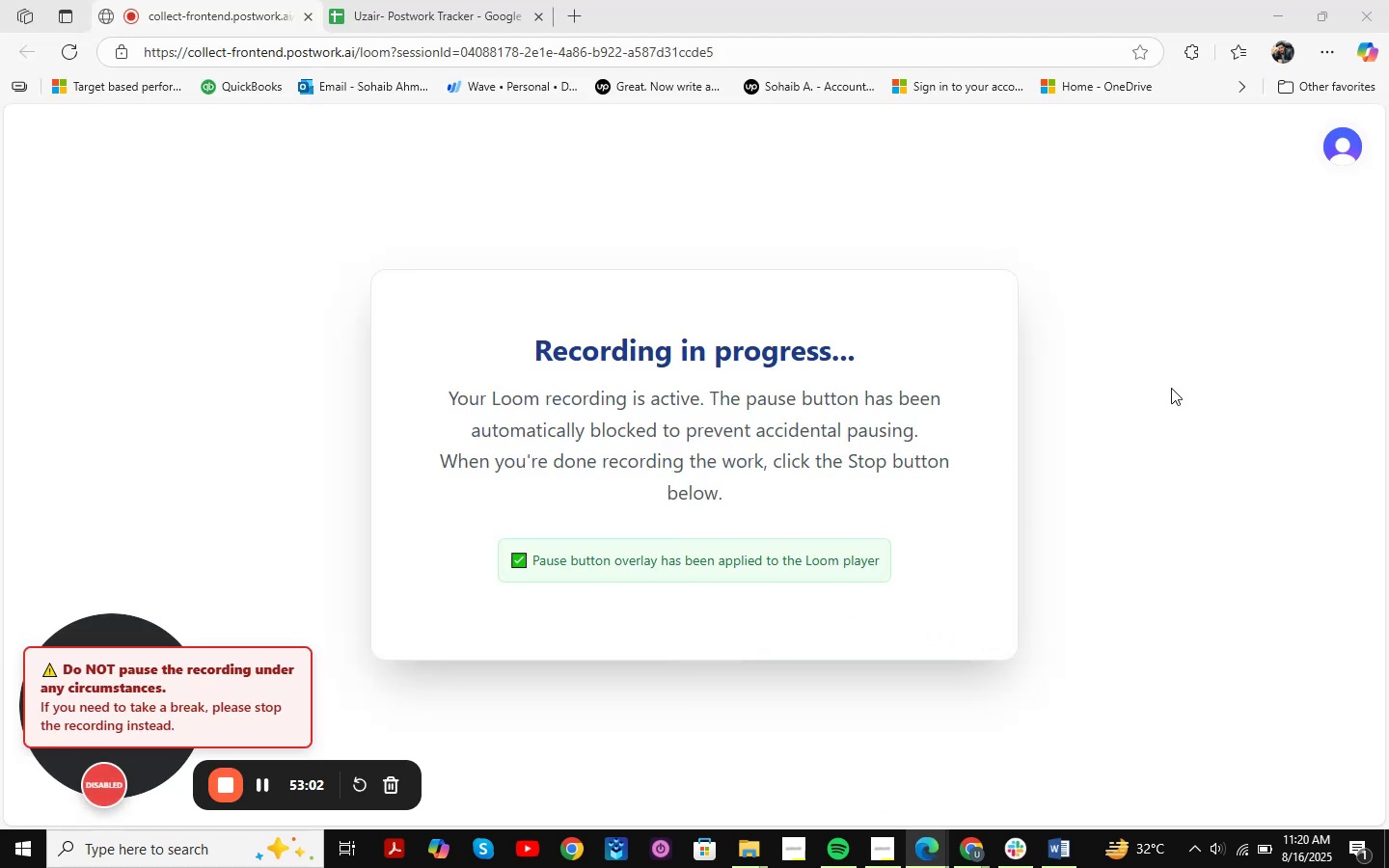 
left_click([1279, 8])
 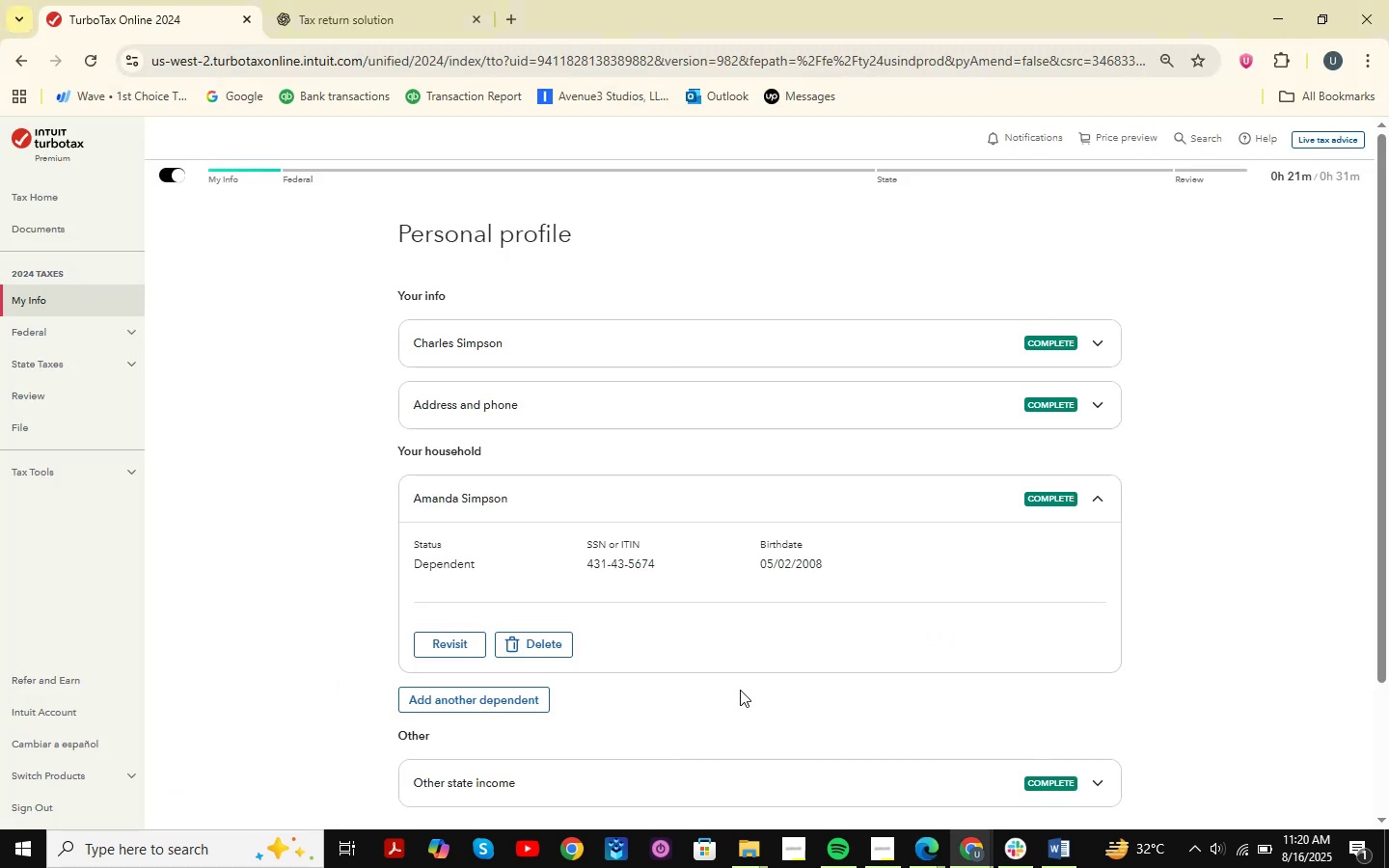 
scroll: coordinate [787, 428], scroll_direction: down, amount: 2.0
 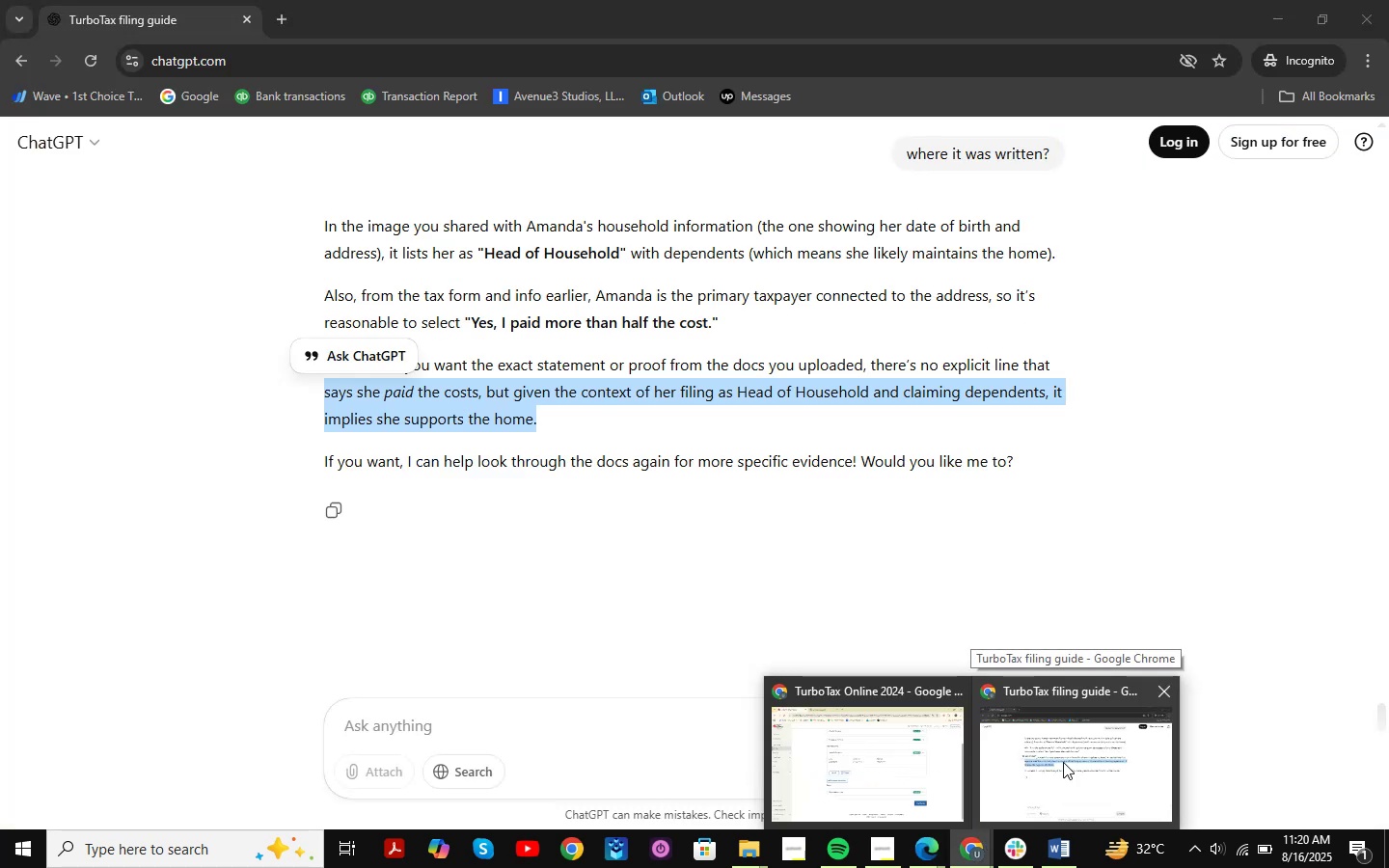 
wait(14.83)
 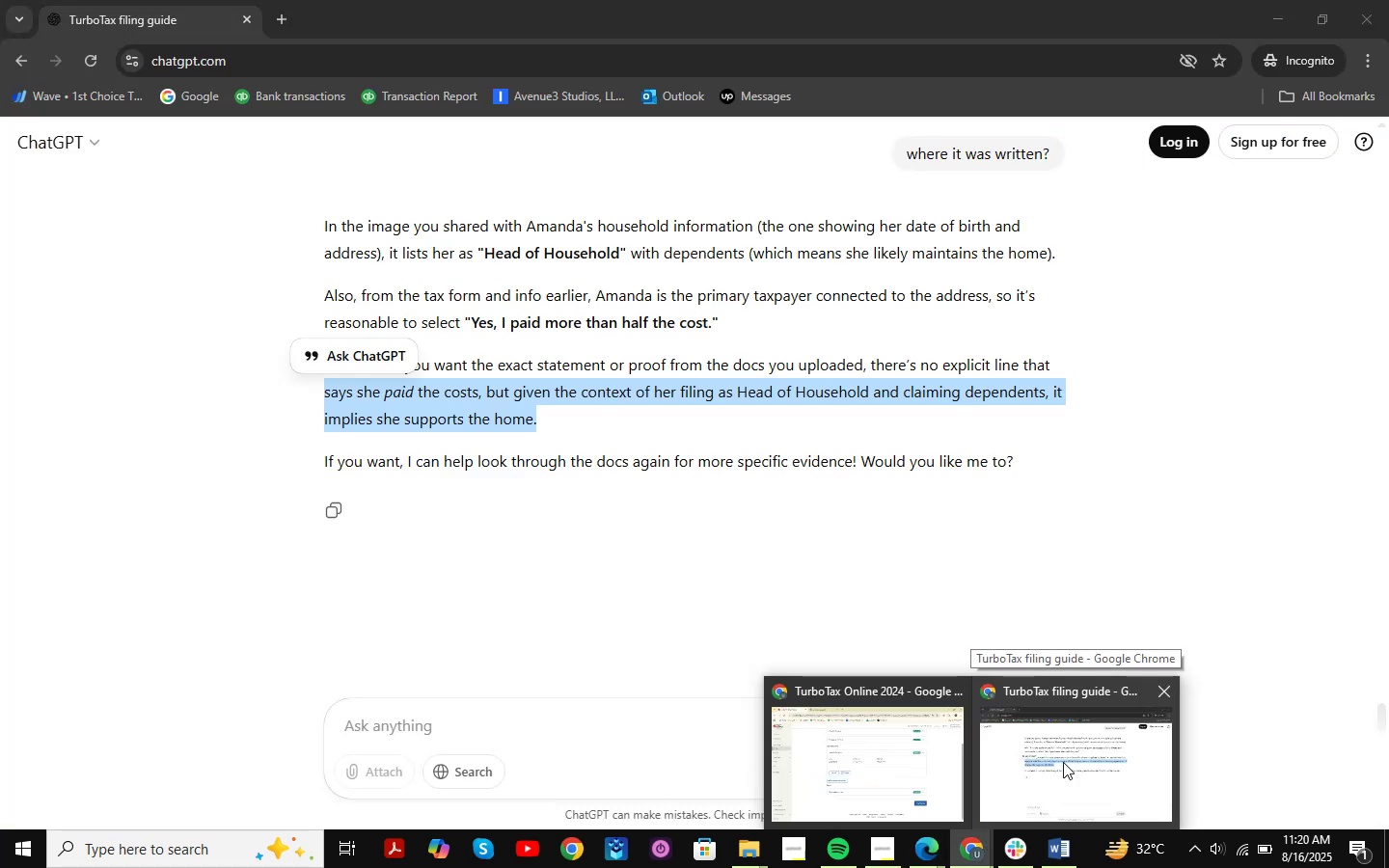 
left_click([1063, 762])
 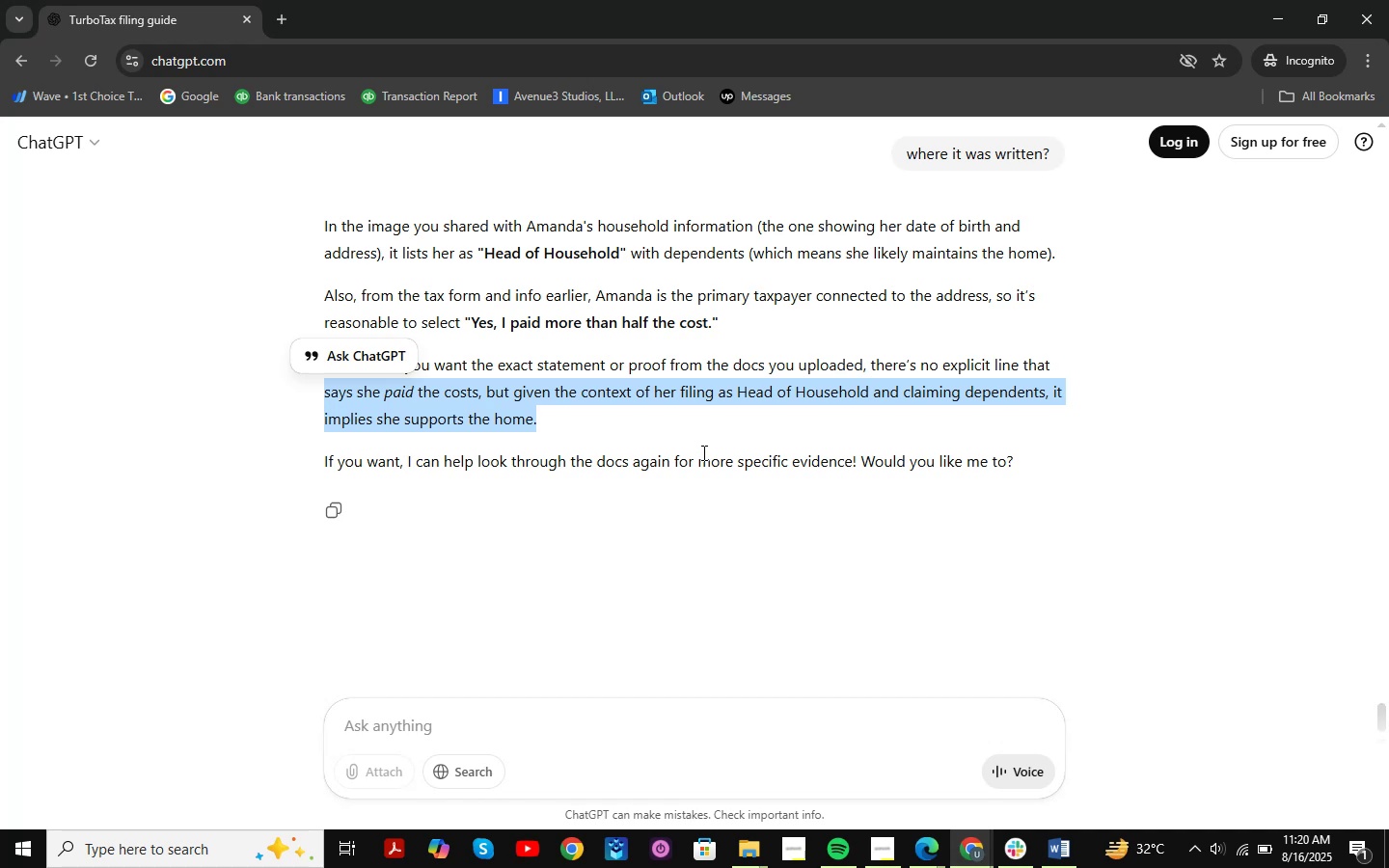 
scroll: coordinate [747, 469], scroll_direction: up, amount: 1.0
 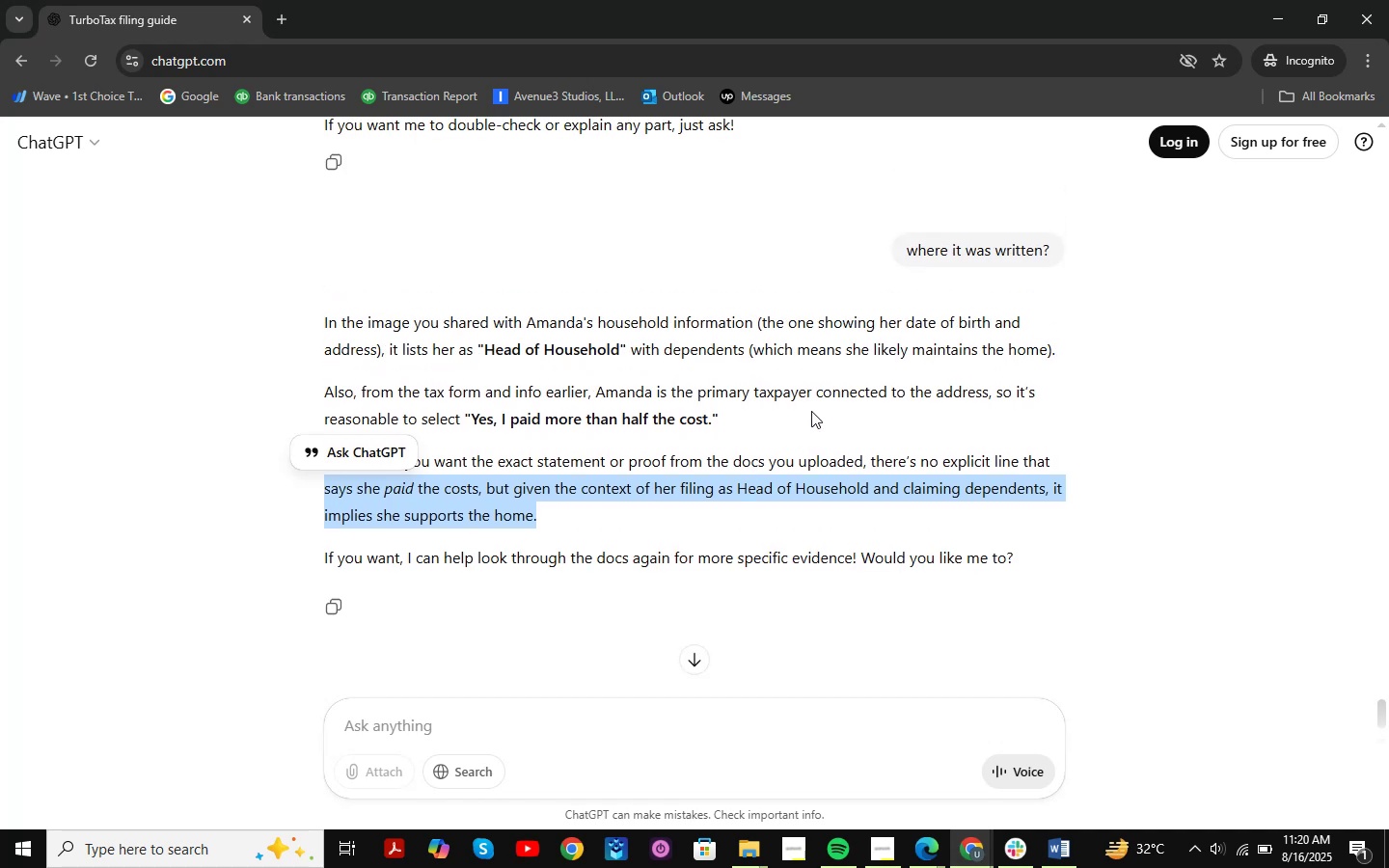 
left_click_drag(start_coordinate=[758, 395], to_coordinate=[1017, 395])
 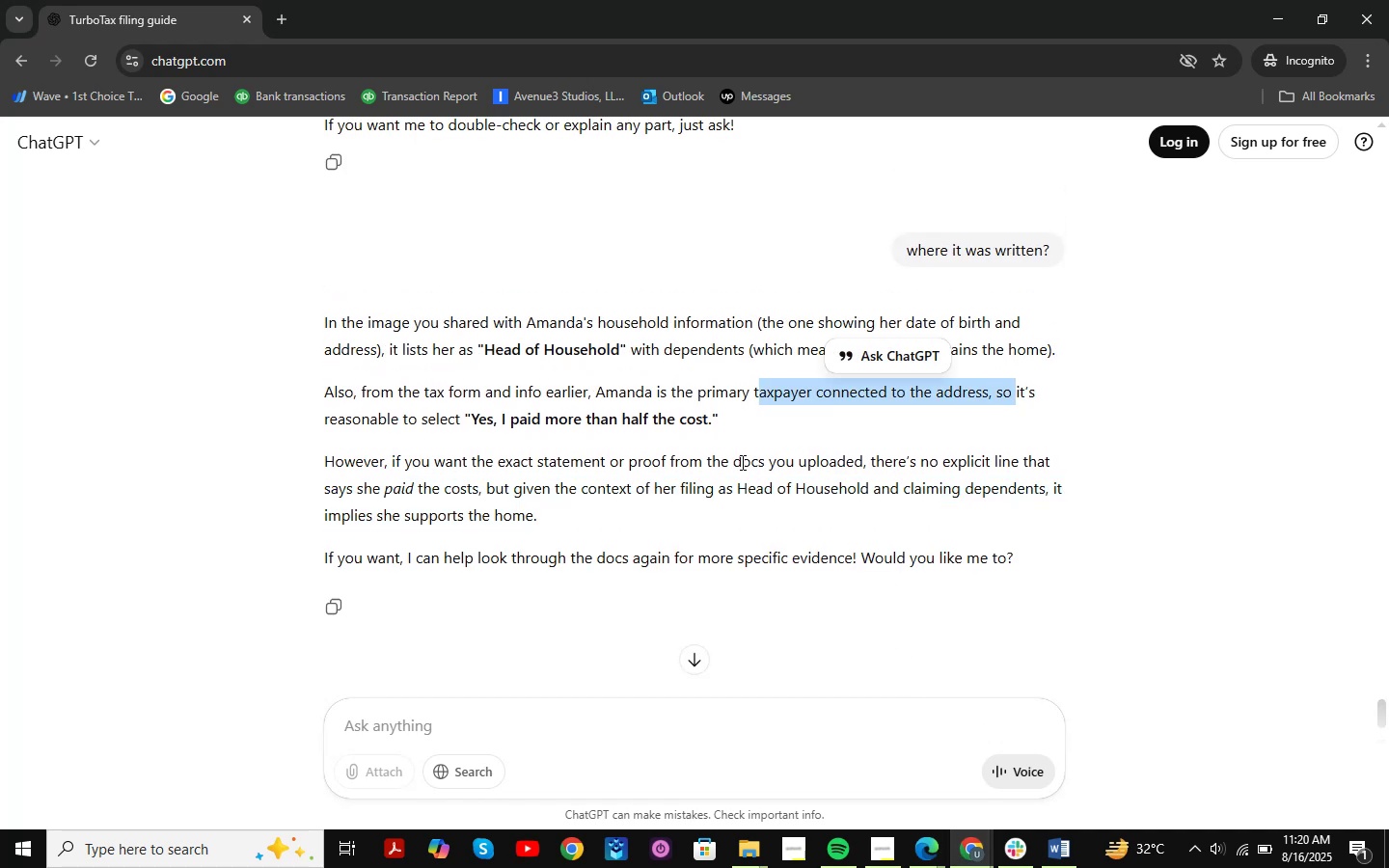 
left_click_drag(start_coordinate=[377, 464], to_coordinate=[1081, 456])
 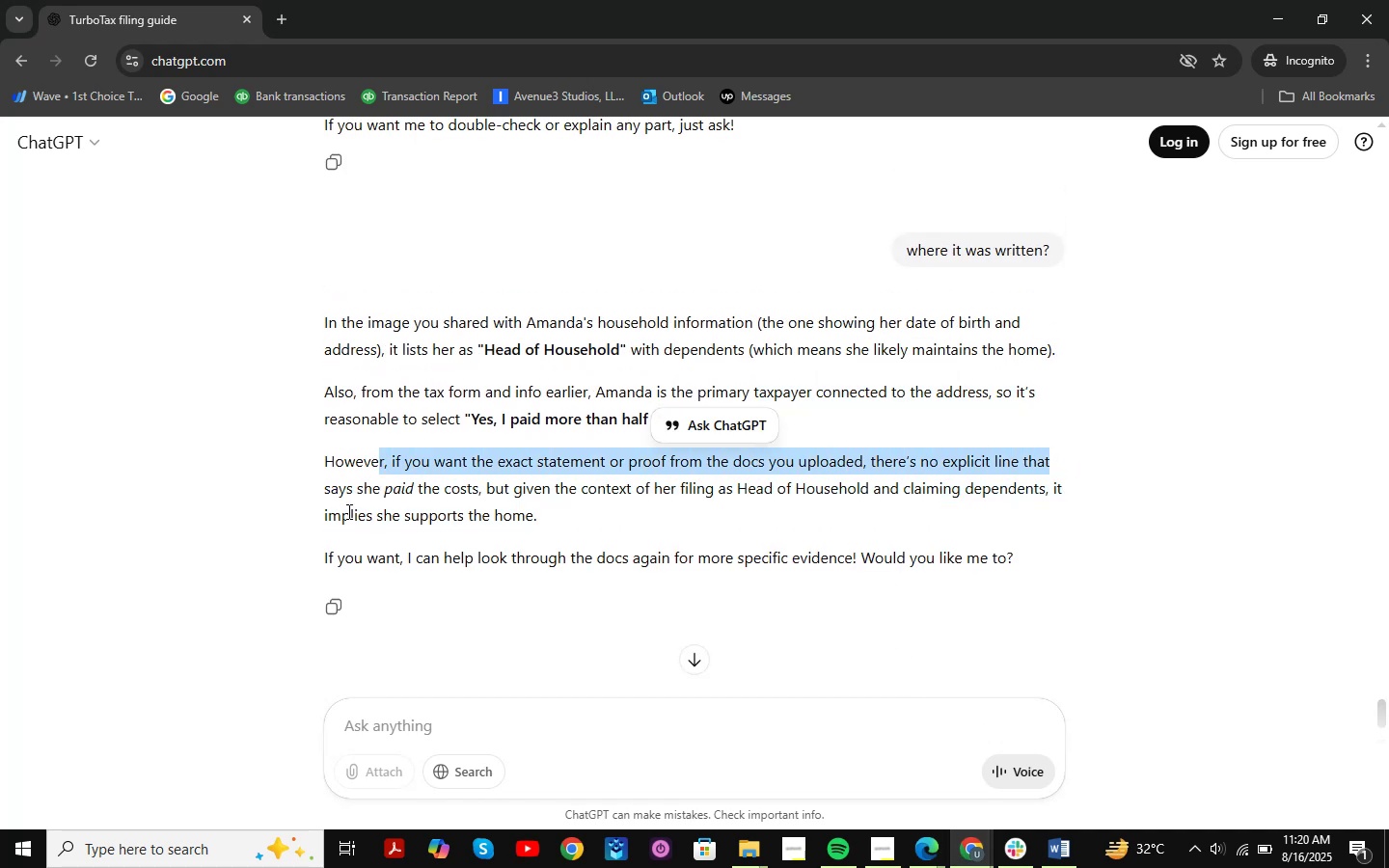 
left_click_drag(start_coordinate=[334, 494], to_coordinate=[1078, 481])
 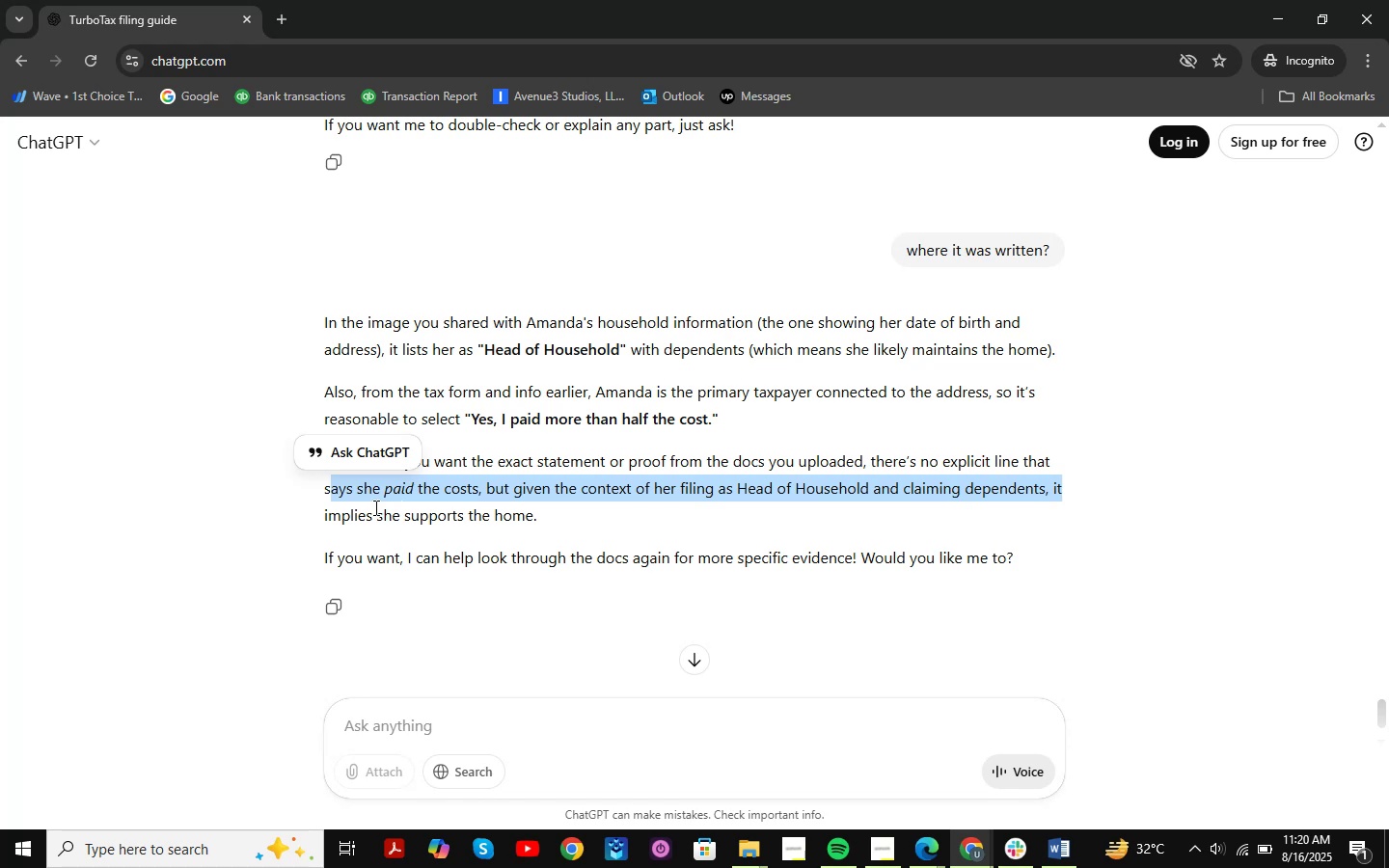 
left_click_drag(start_coordinate=[318, 517], to_coordinate=[558, 517])
 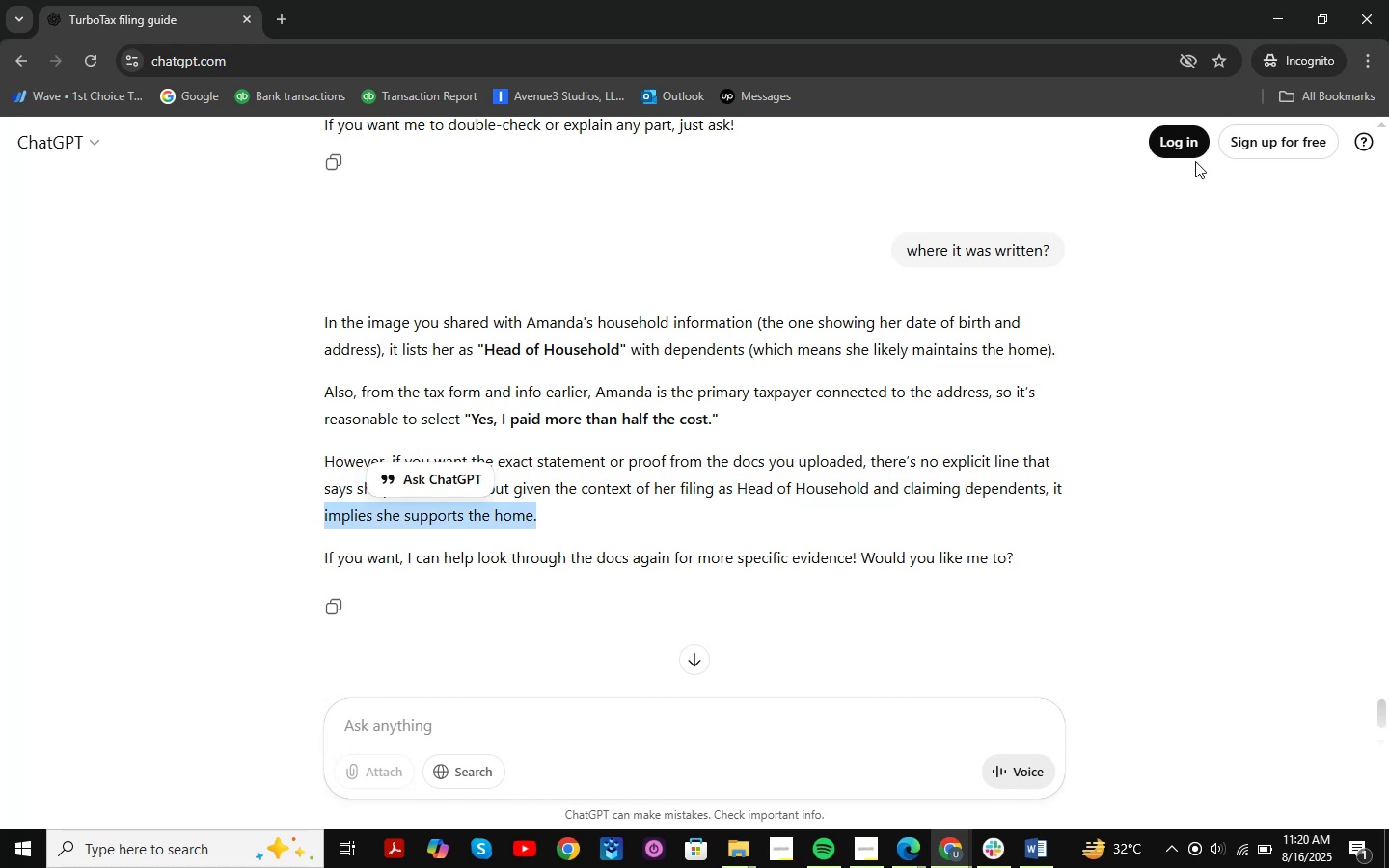 
left_click([1282, 14])
 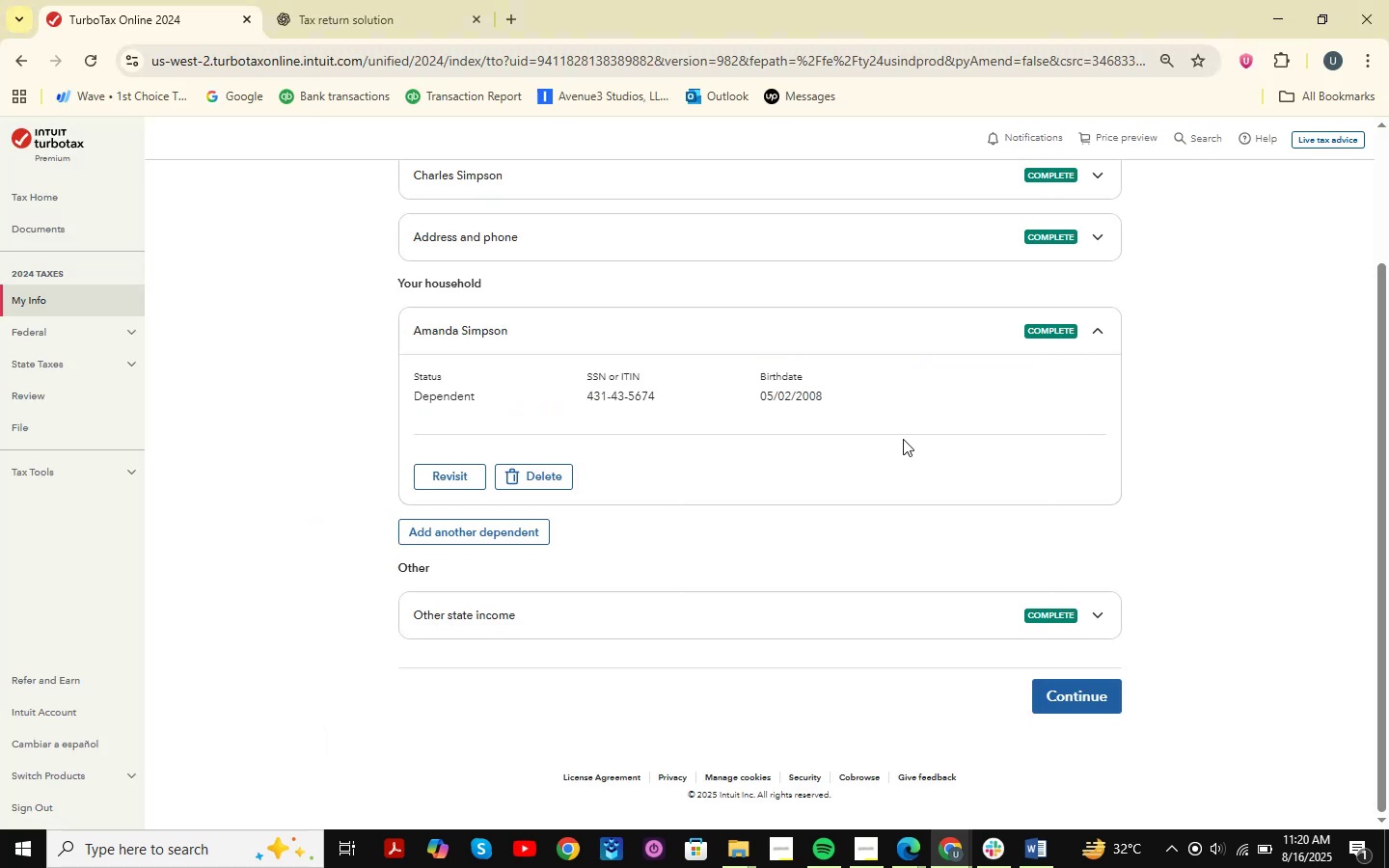 
scroll: coordinate [739, 455], scroll_direction: up, amount: 2.0
 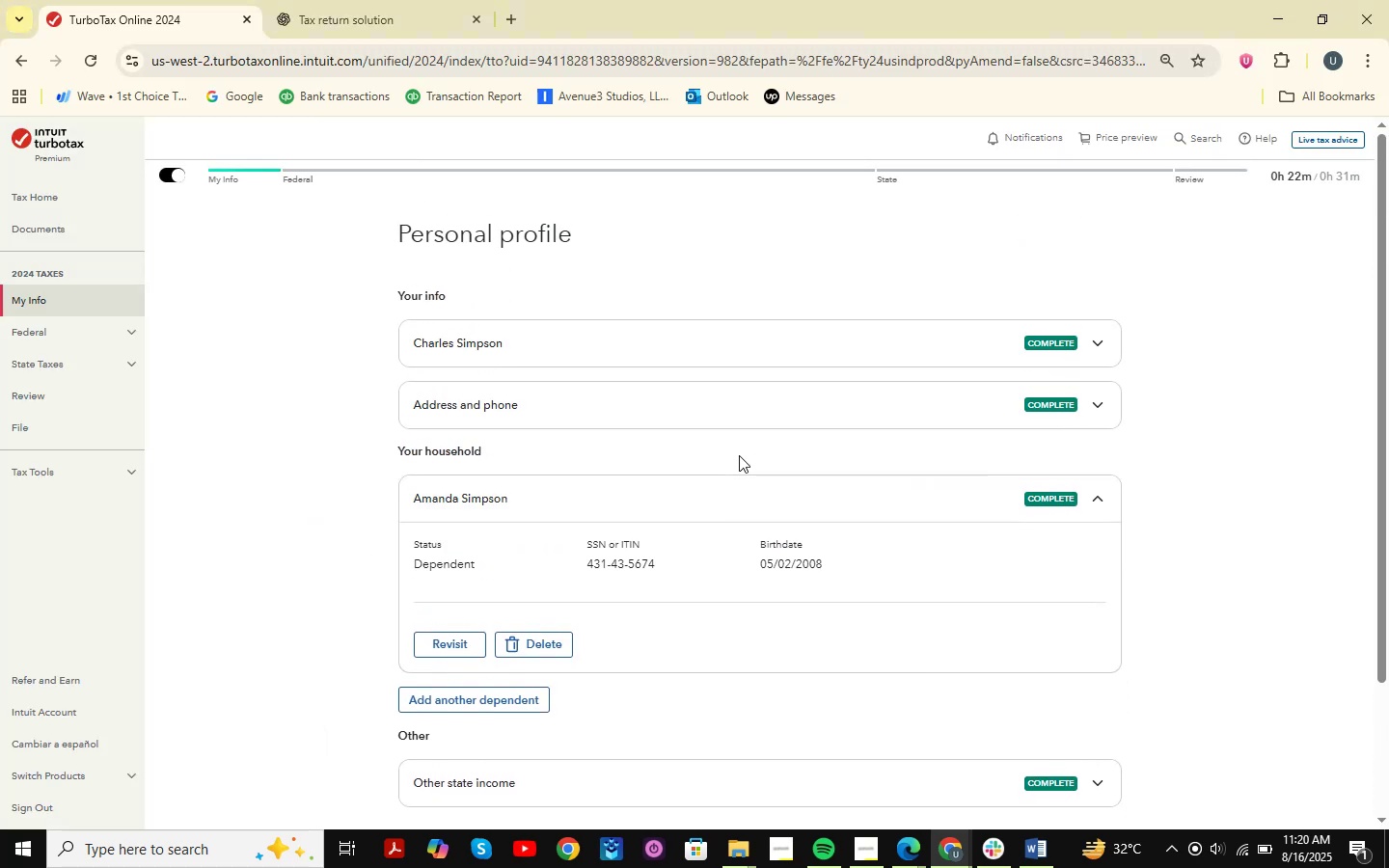 
scroll: coordinate [739, 455], scroll_direction: down, amount: 2.0
 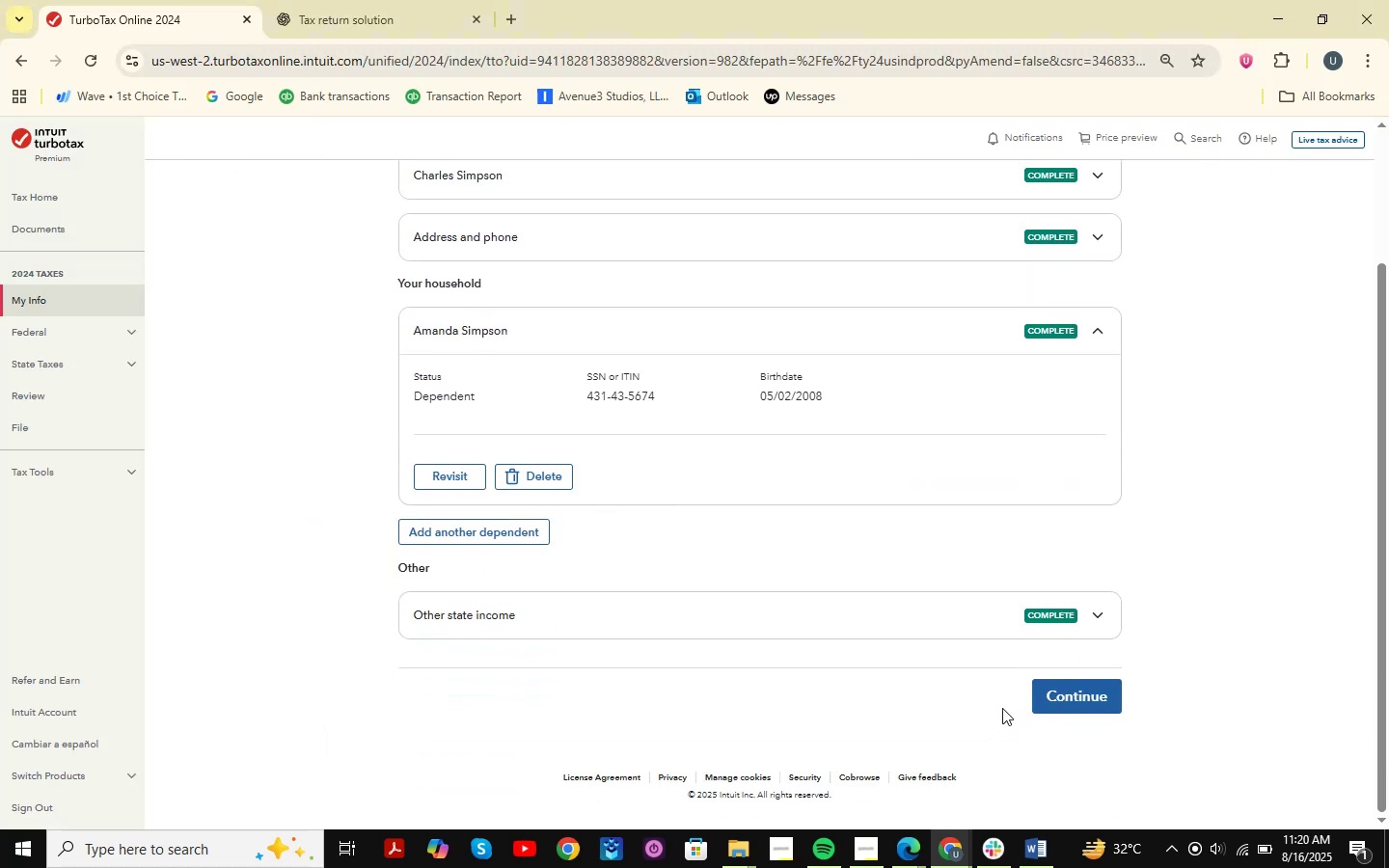 
left_click([1041, 705])
 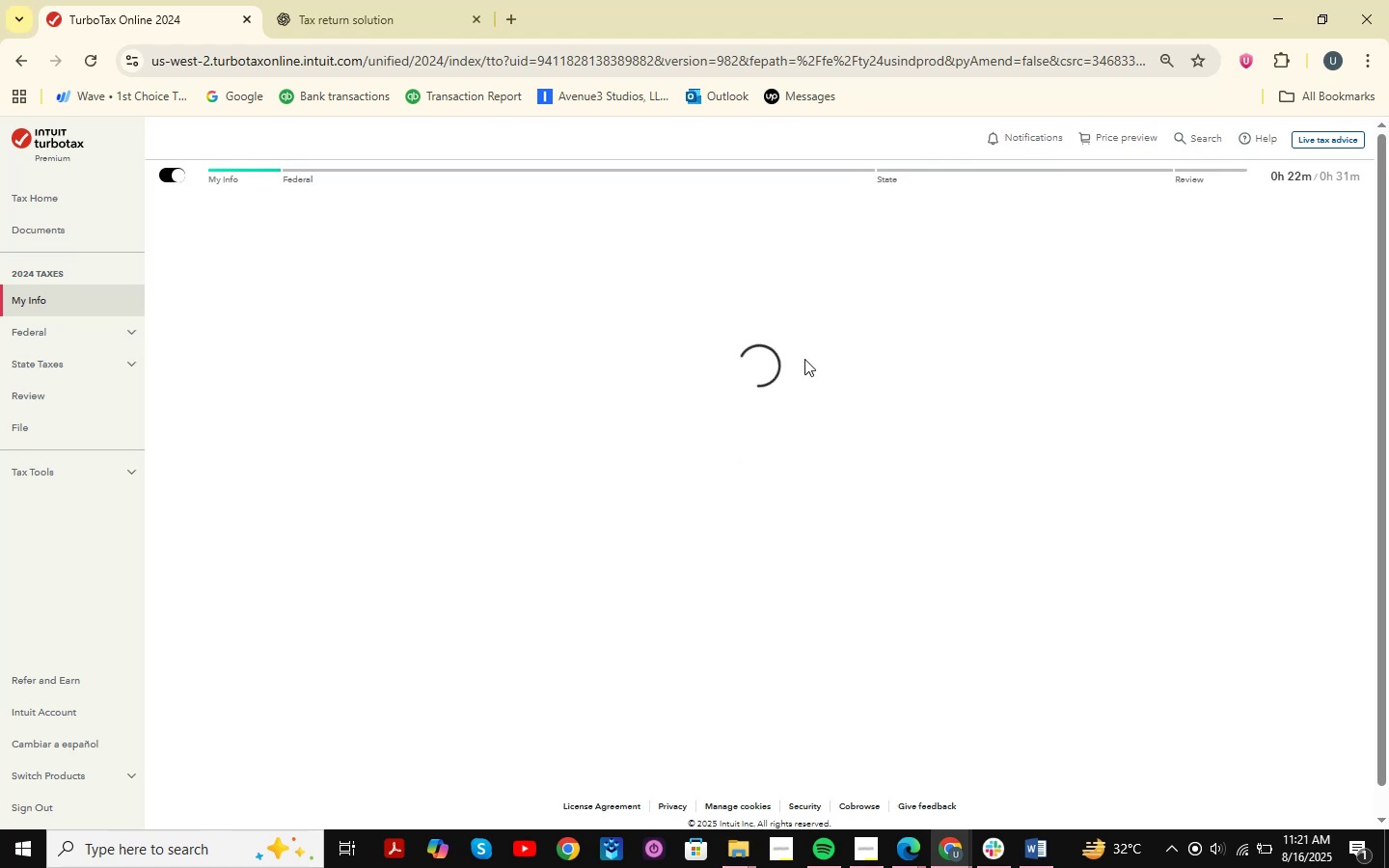 
wait(17.88)
 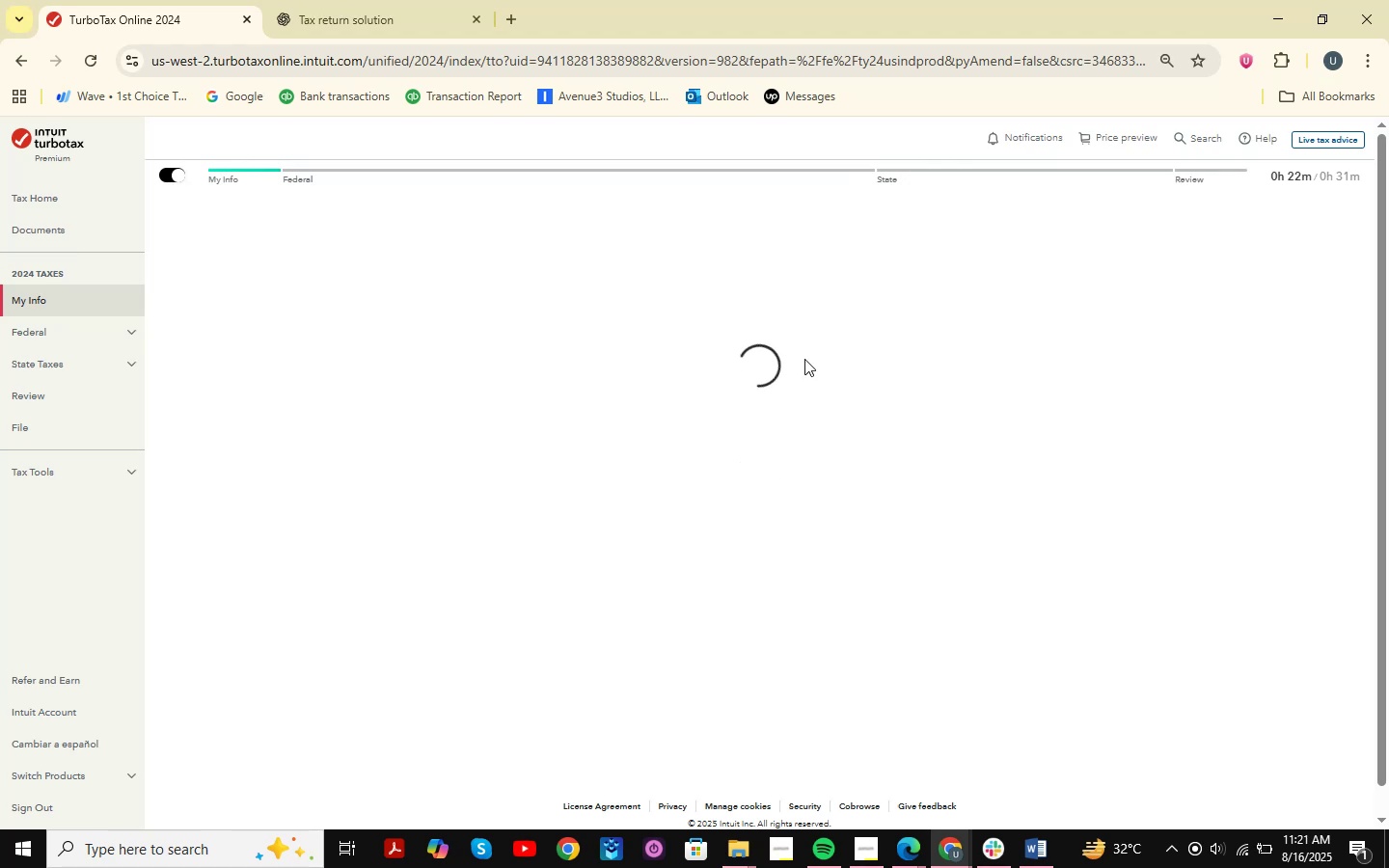 
scroll: coordinate [815, 381], scroll_direction: down, amount: 5.0
 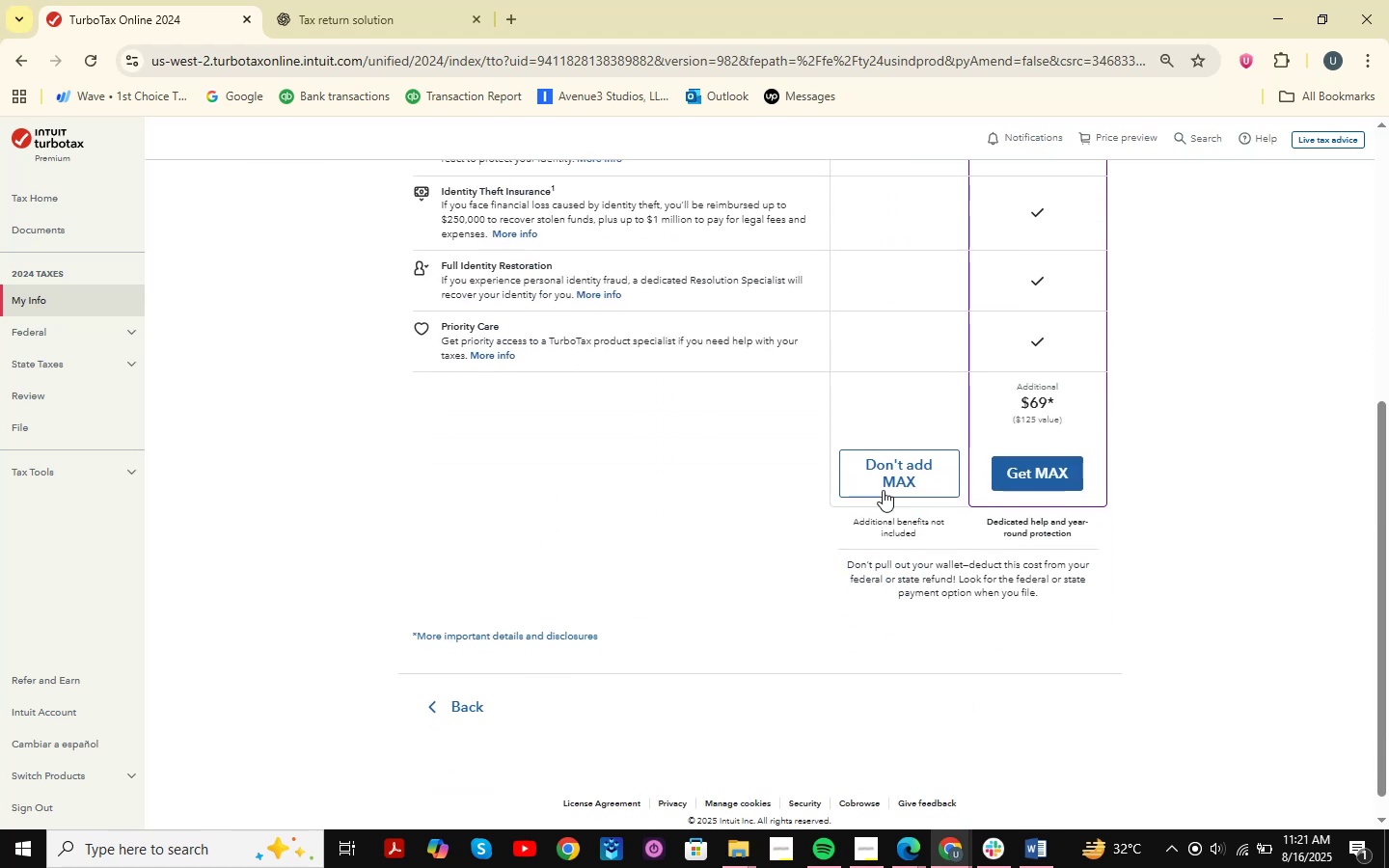 
left_click([883, 466])
 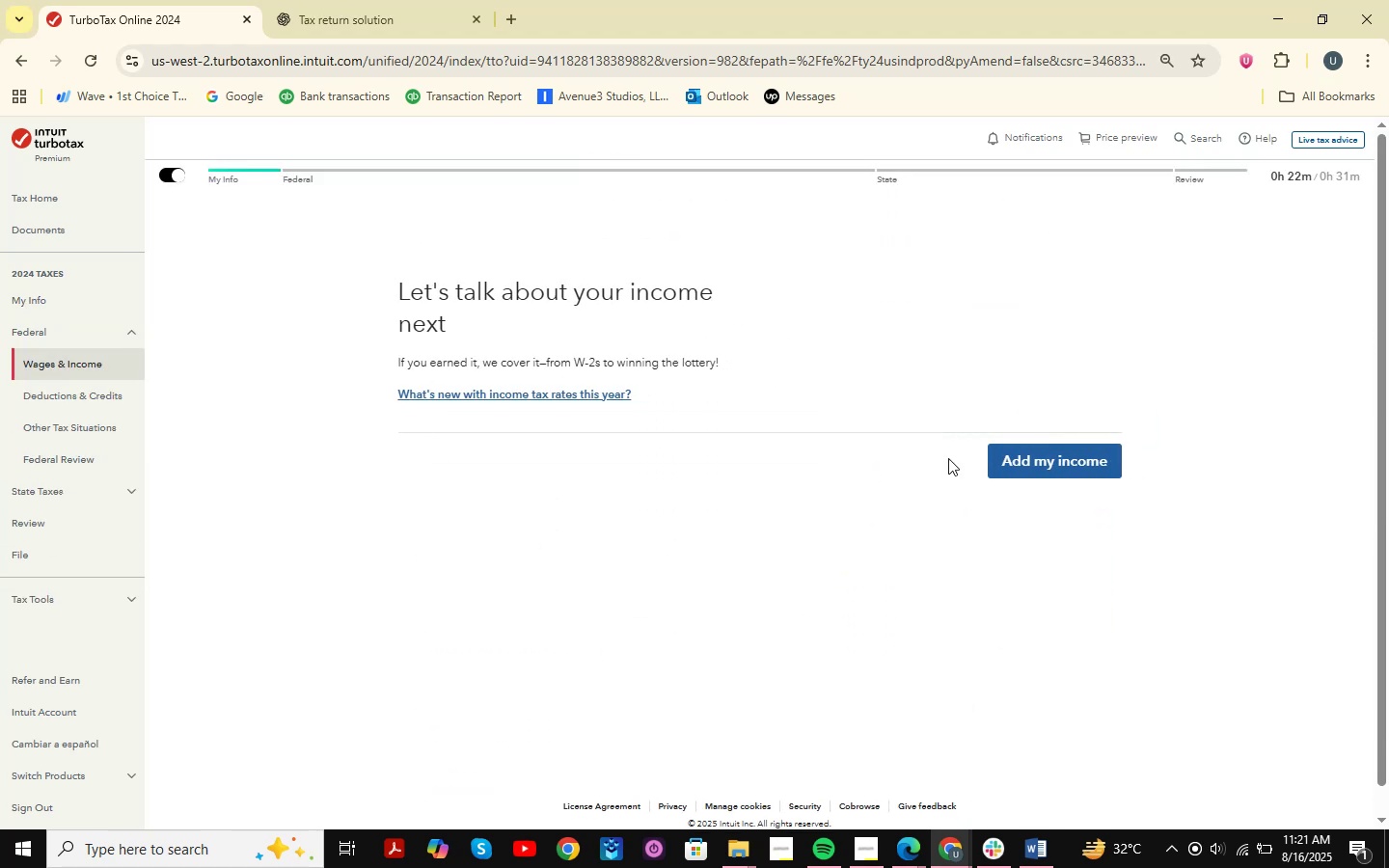 
scroll: coordinate [1016, 517], scroll_direction: down, amount: 1.0
 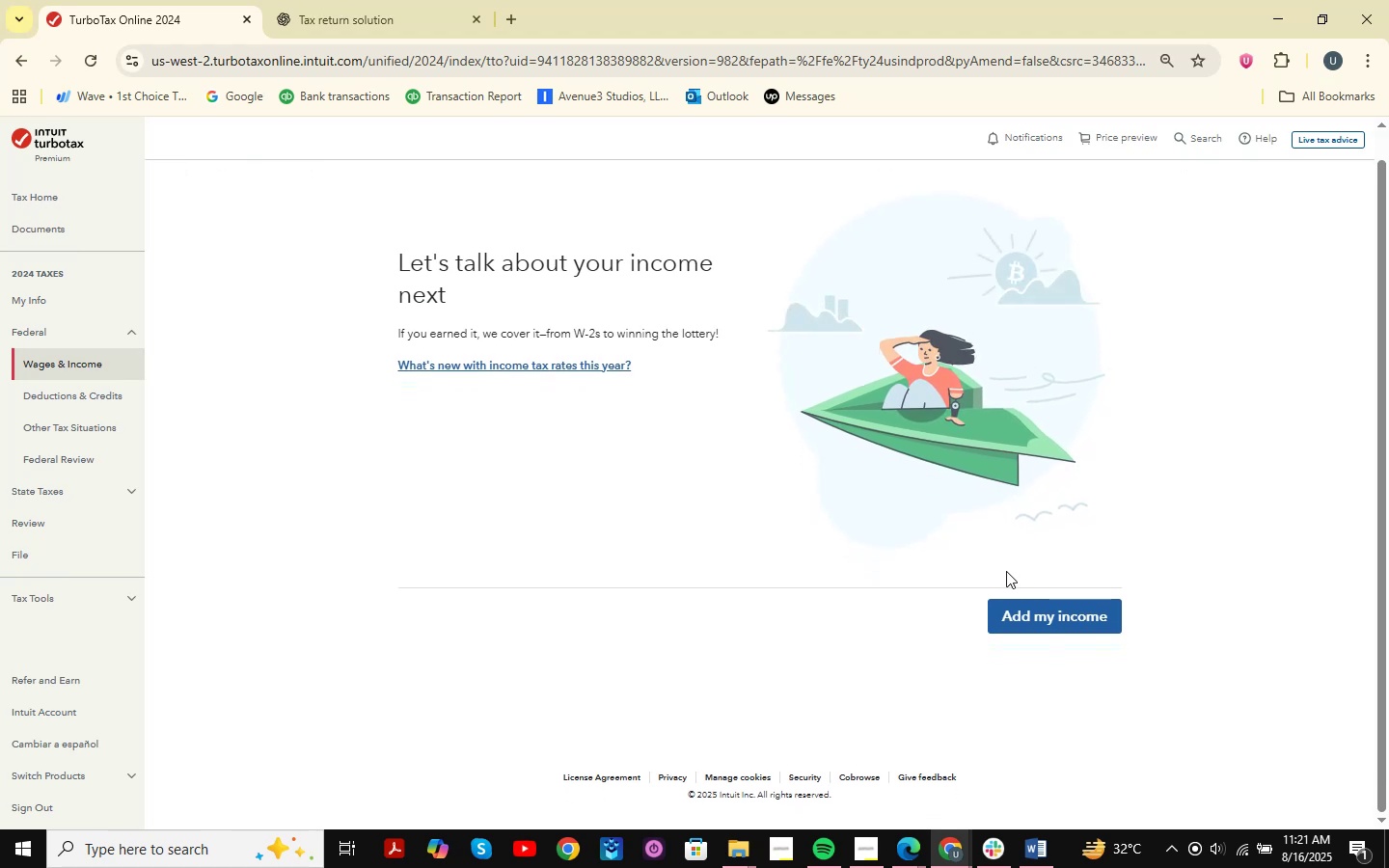 
left_click([1051, 608])
 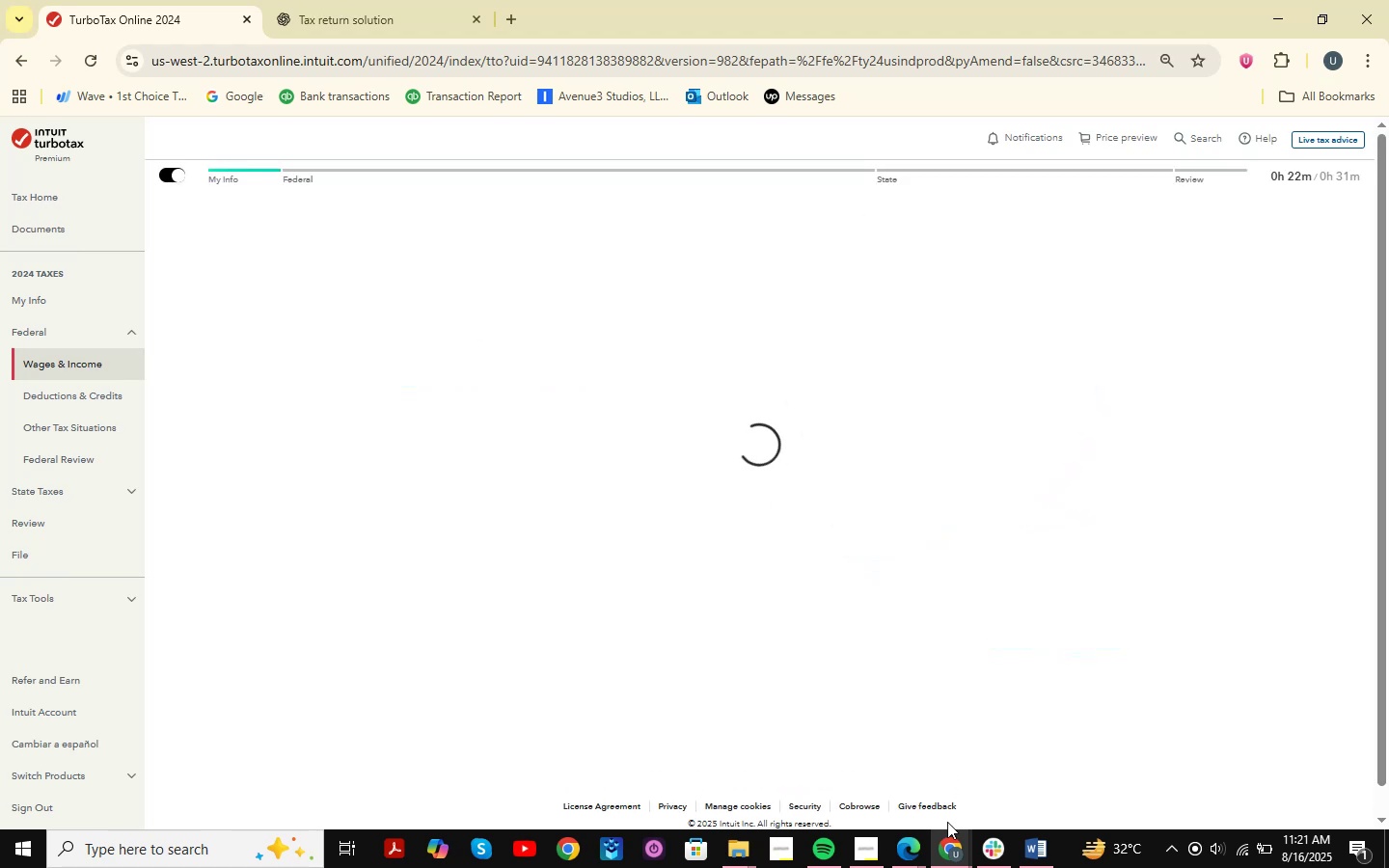 
left_click([910, 854])
 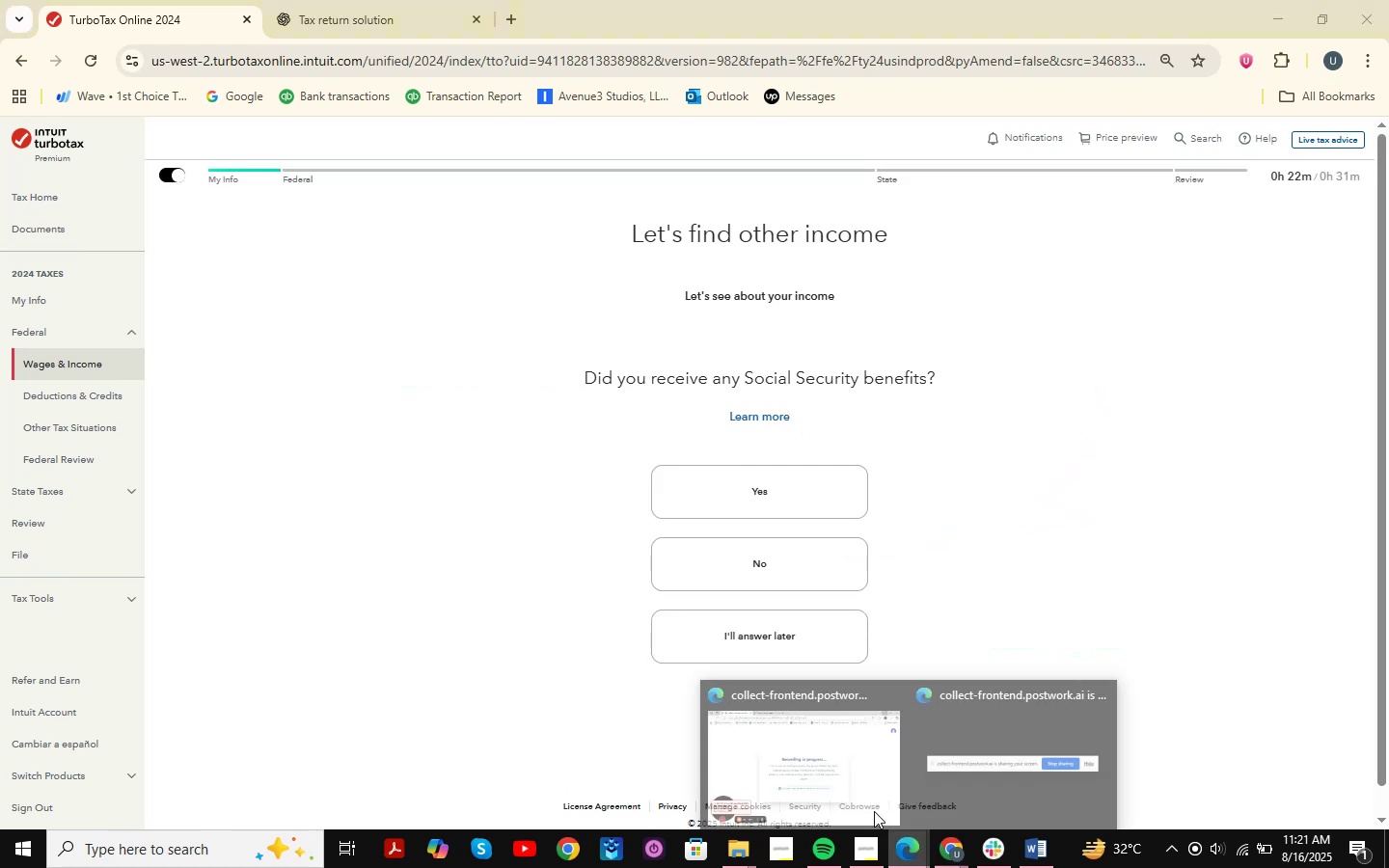 
mouse_move([812, 730])
 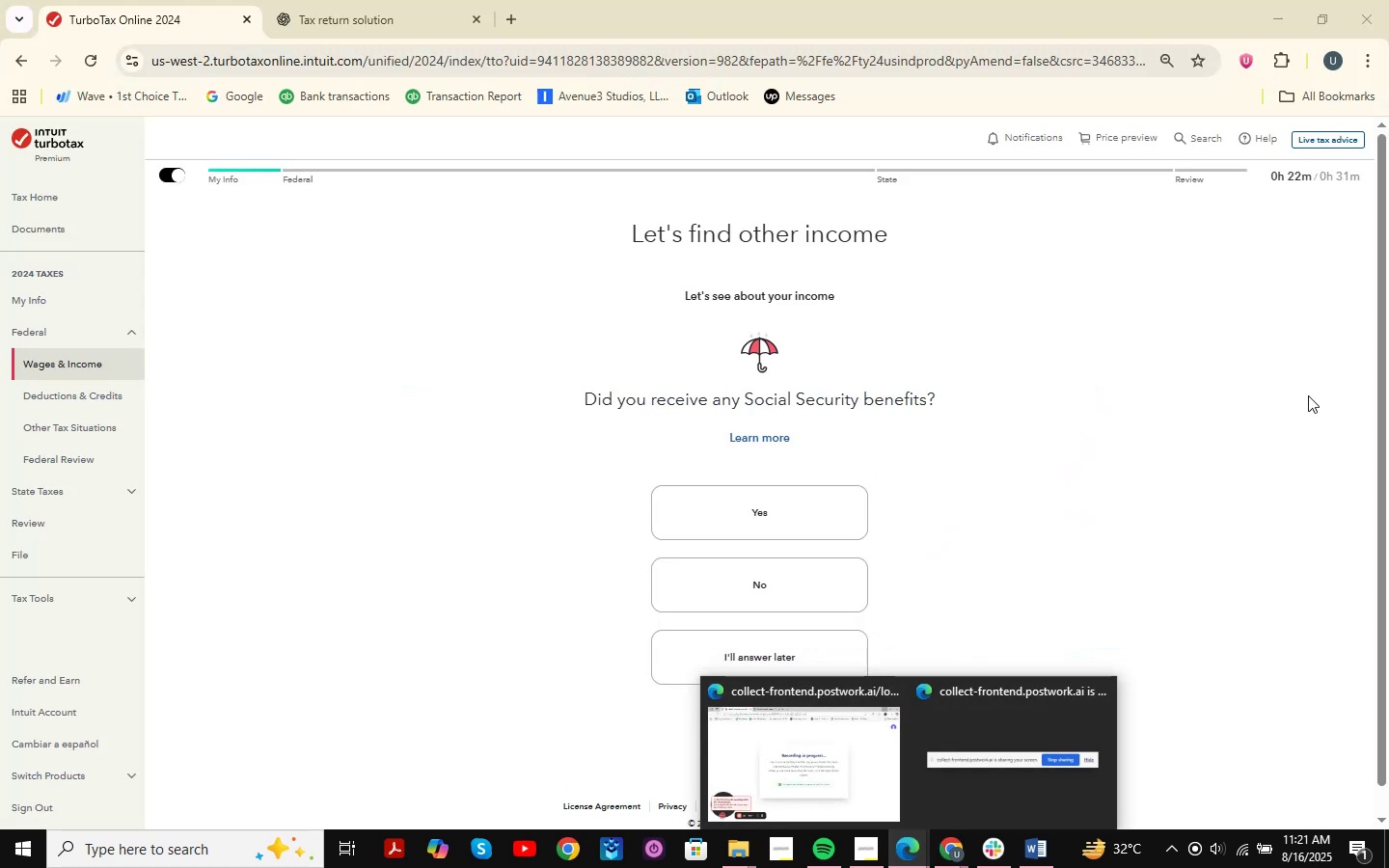 
left_click([1173, 447])
 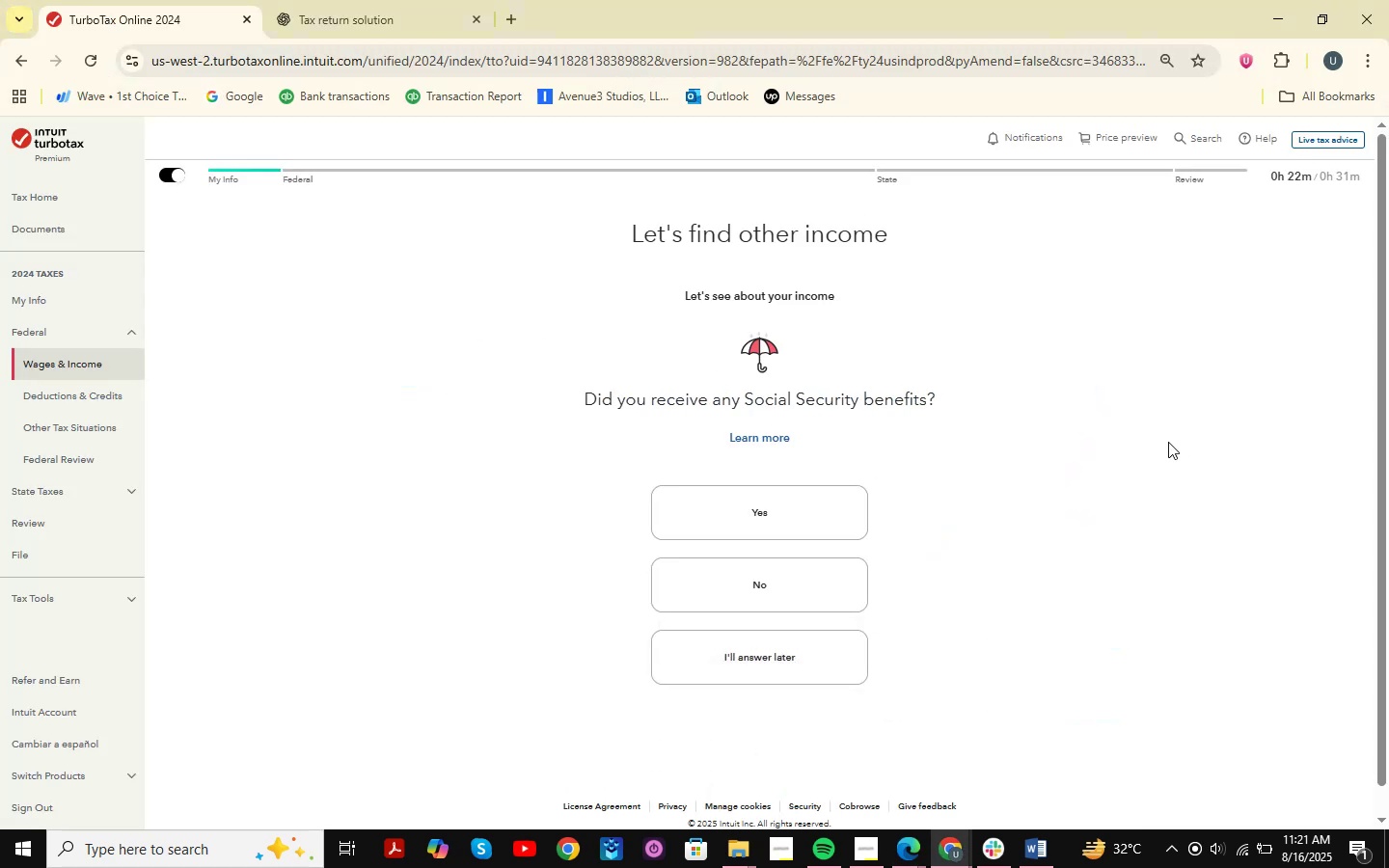 
scroll: coordinate [1147, 458], scroll_direction: down, amount: 2.0
 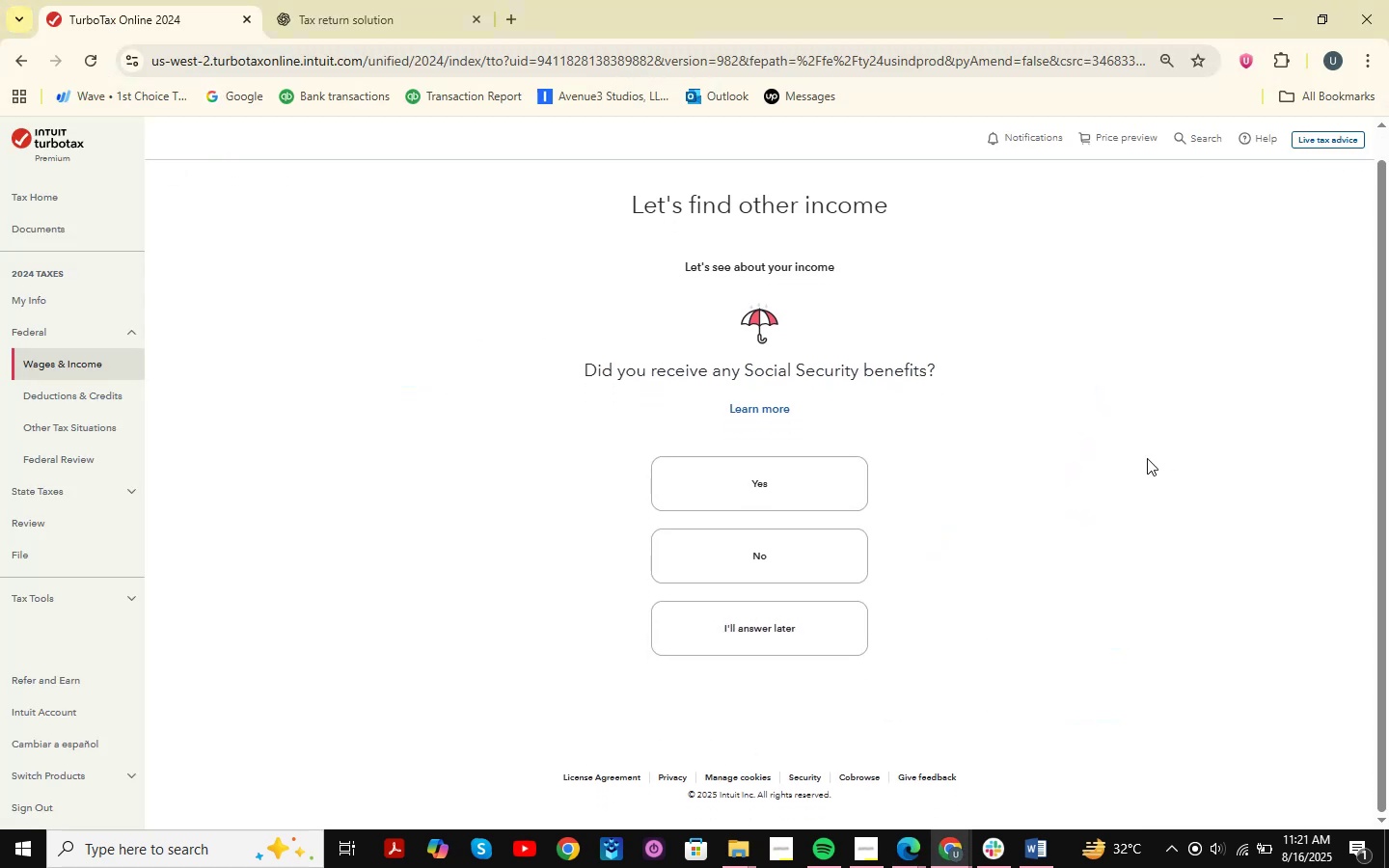 
key(Shift+ShiftLeft)
 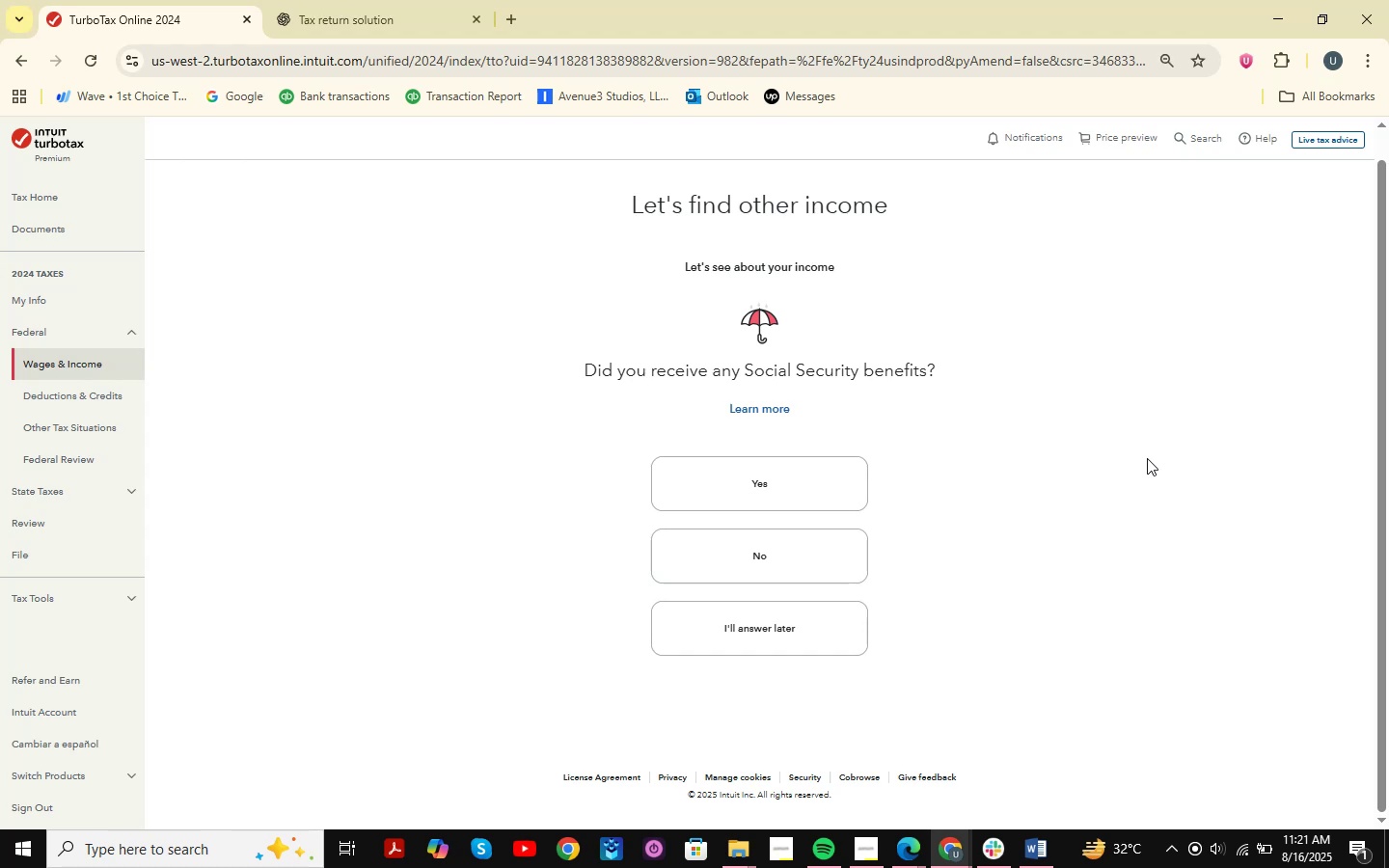 
key(Meta+Shift+MetaLeft)
 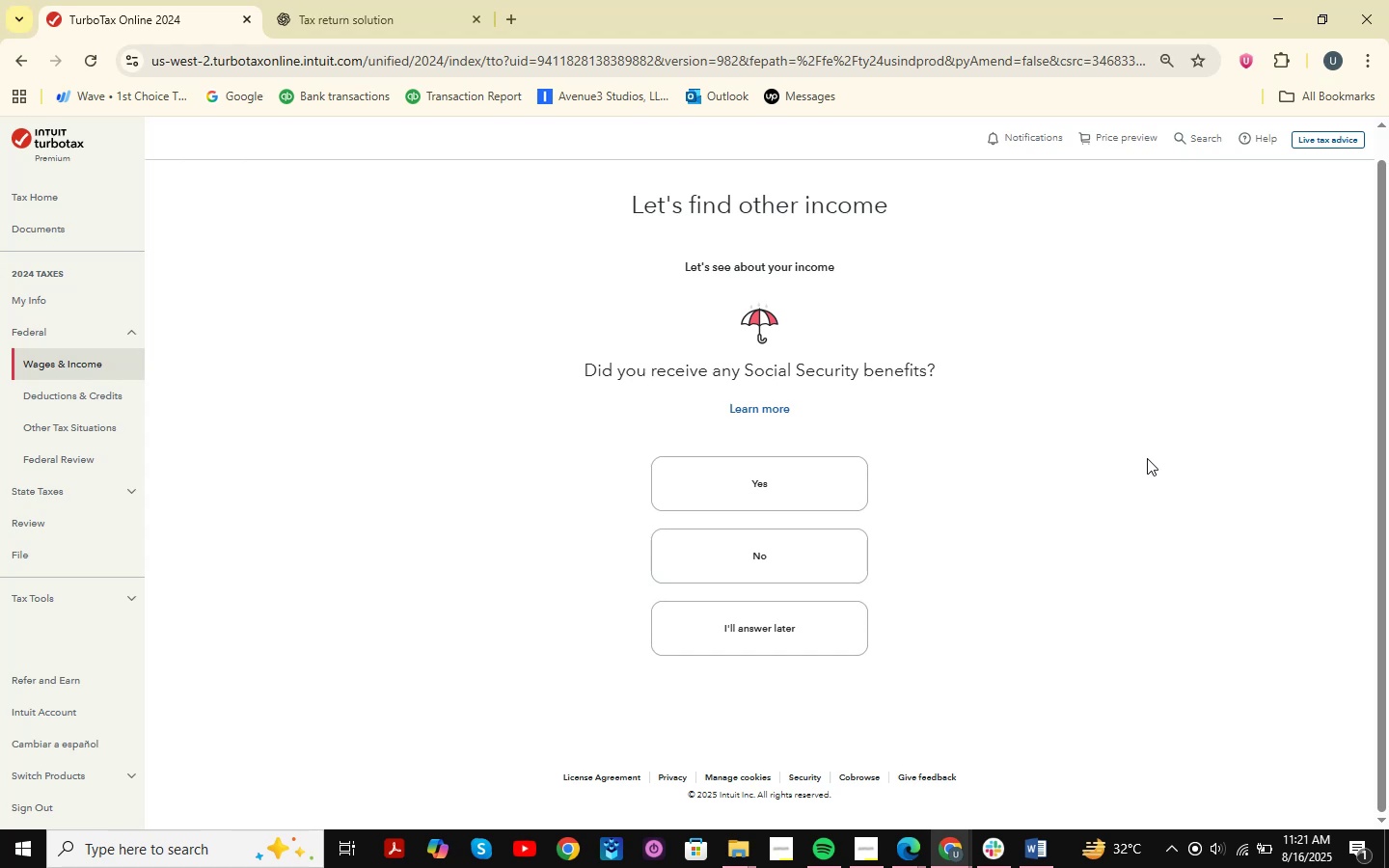 
key(Meta+Shift+S)
 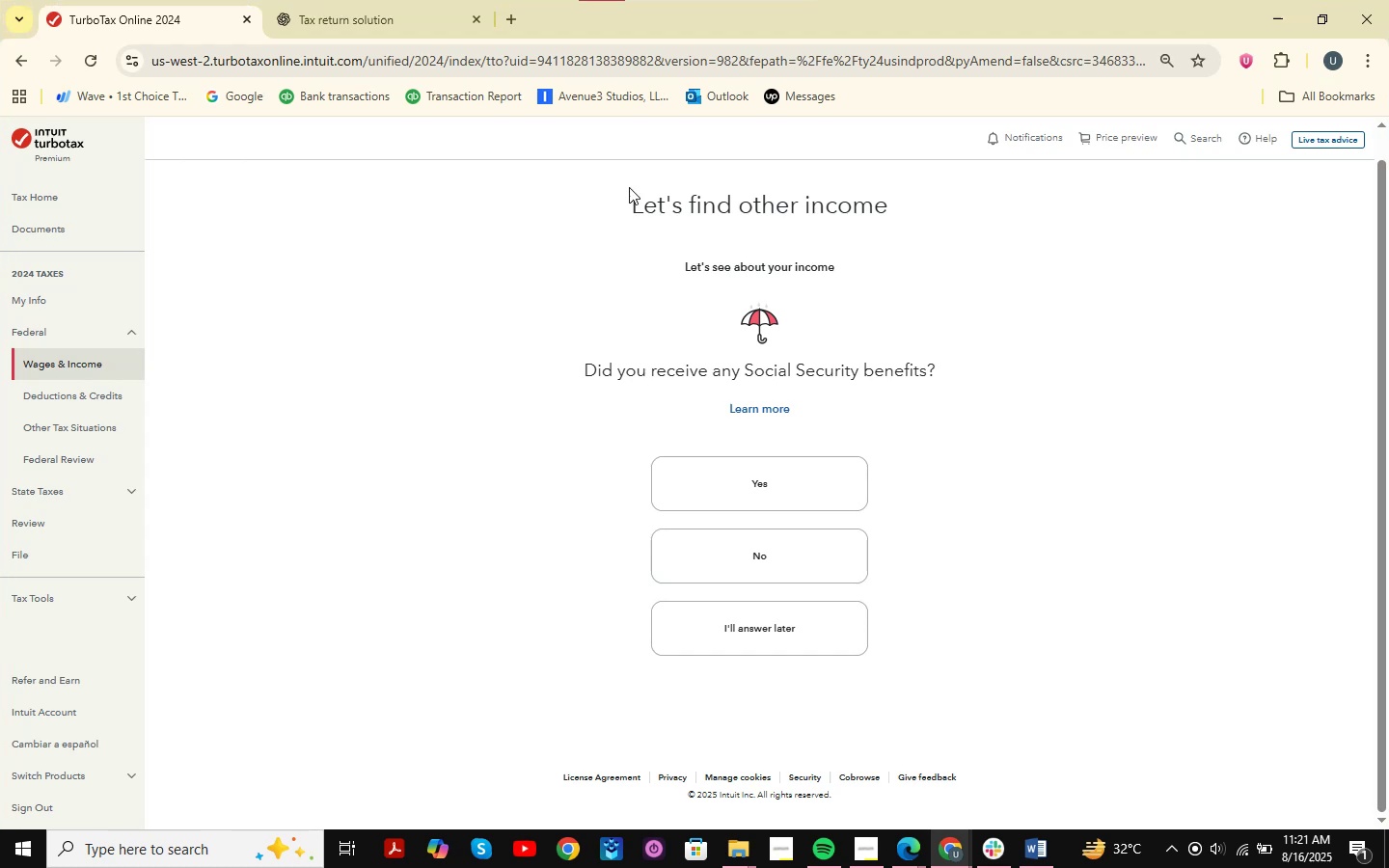 
left_click_drag(start_coordinate=[523, 180], to_coordinate=[1087, 742])
 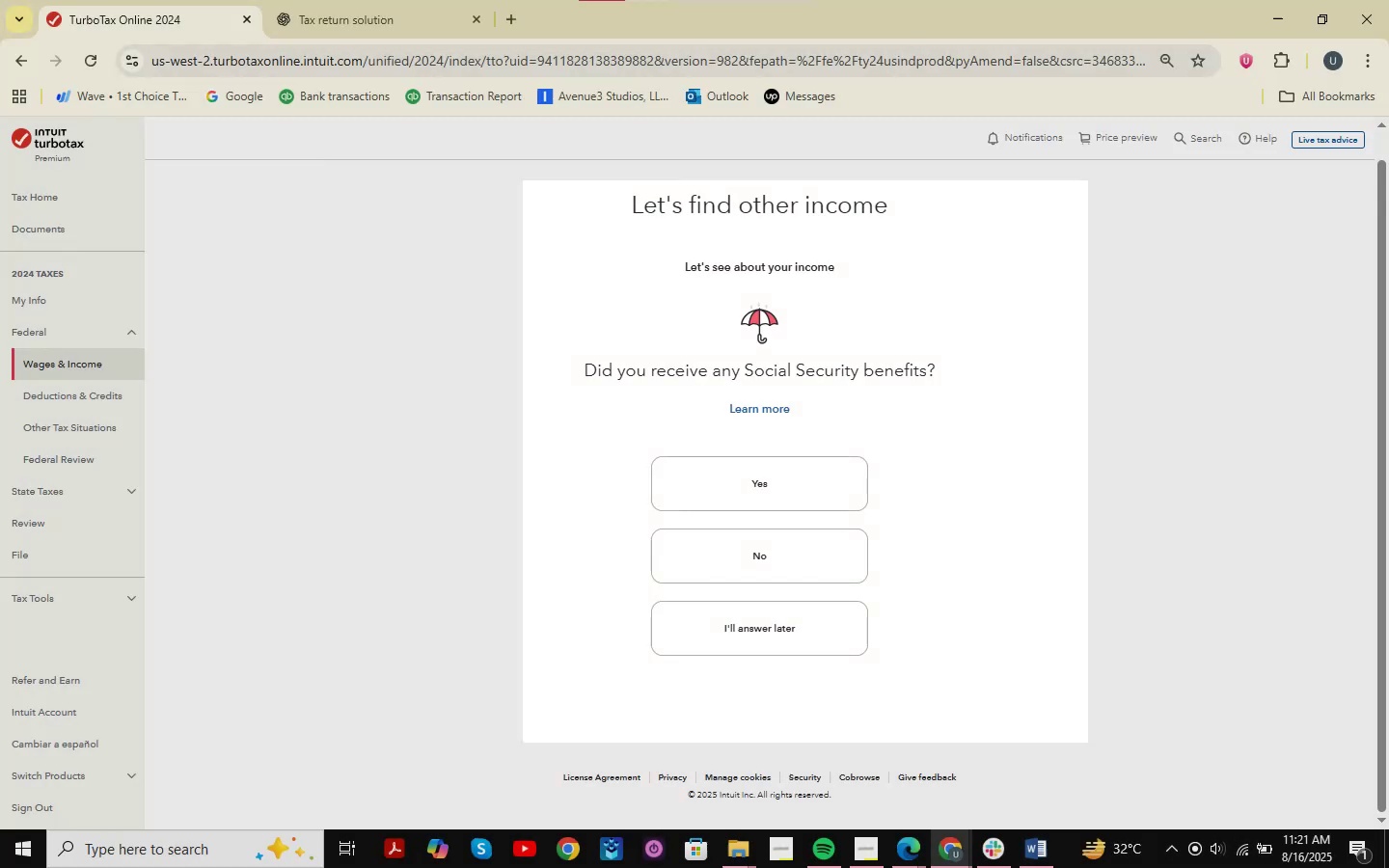 
left_click([889, 857])
 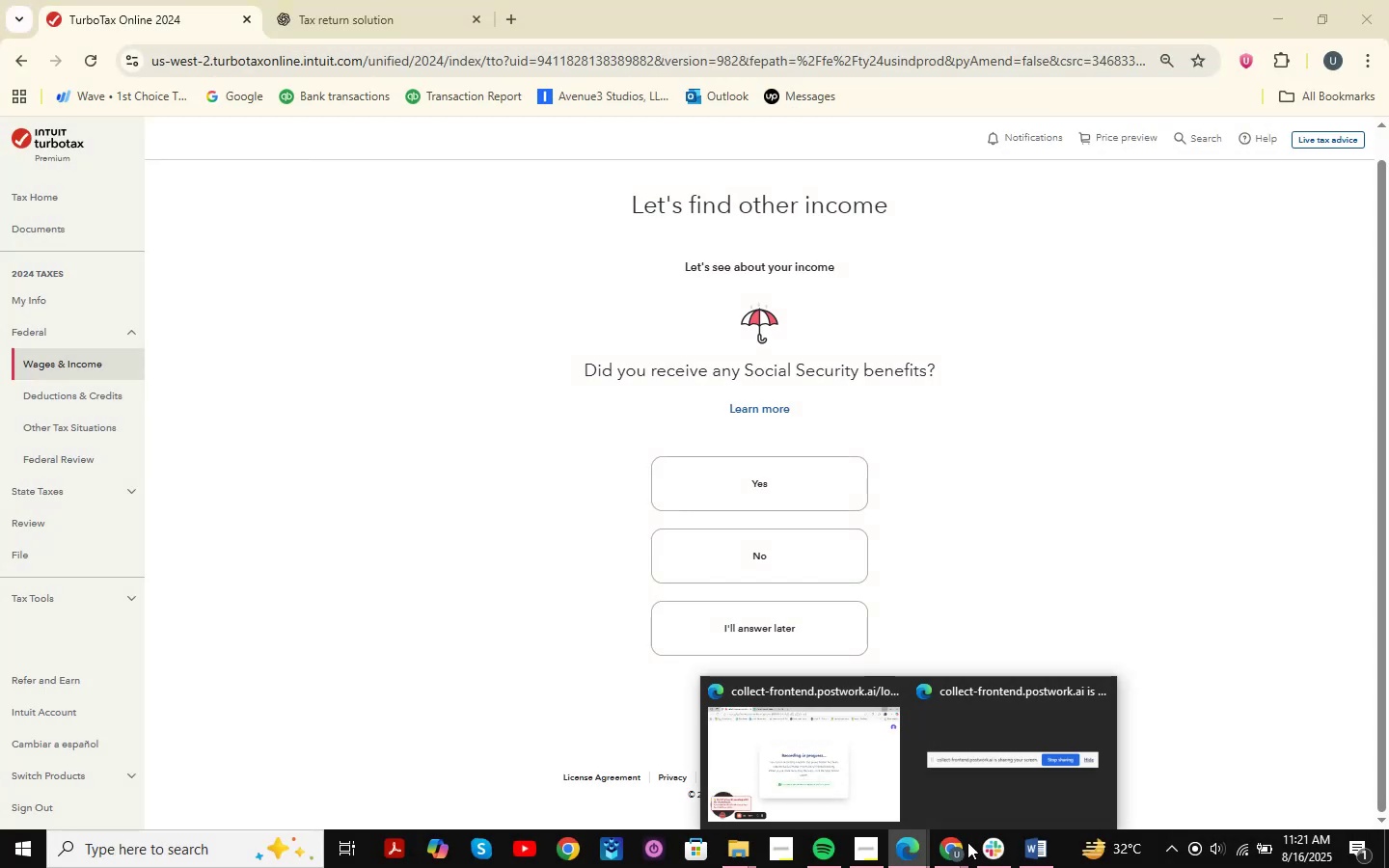 
left_click([957, 850])
 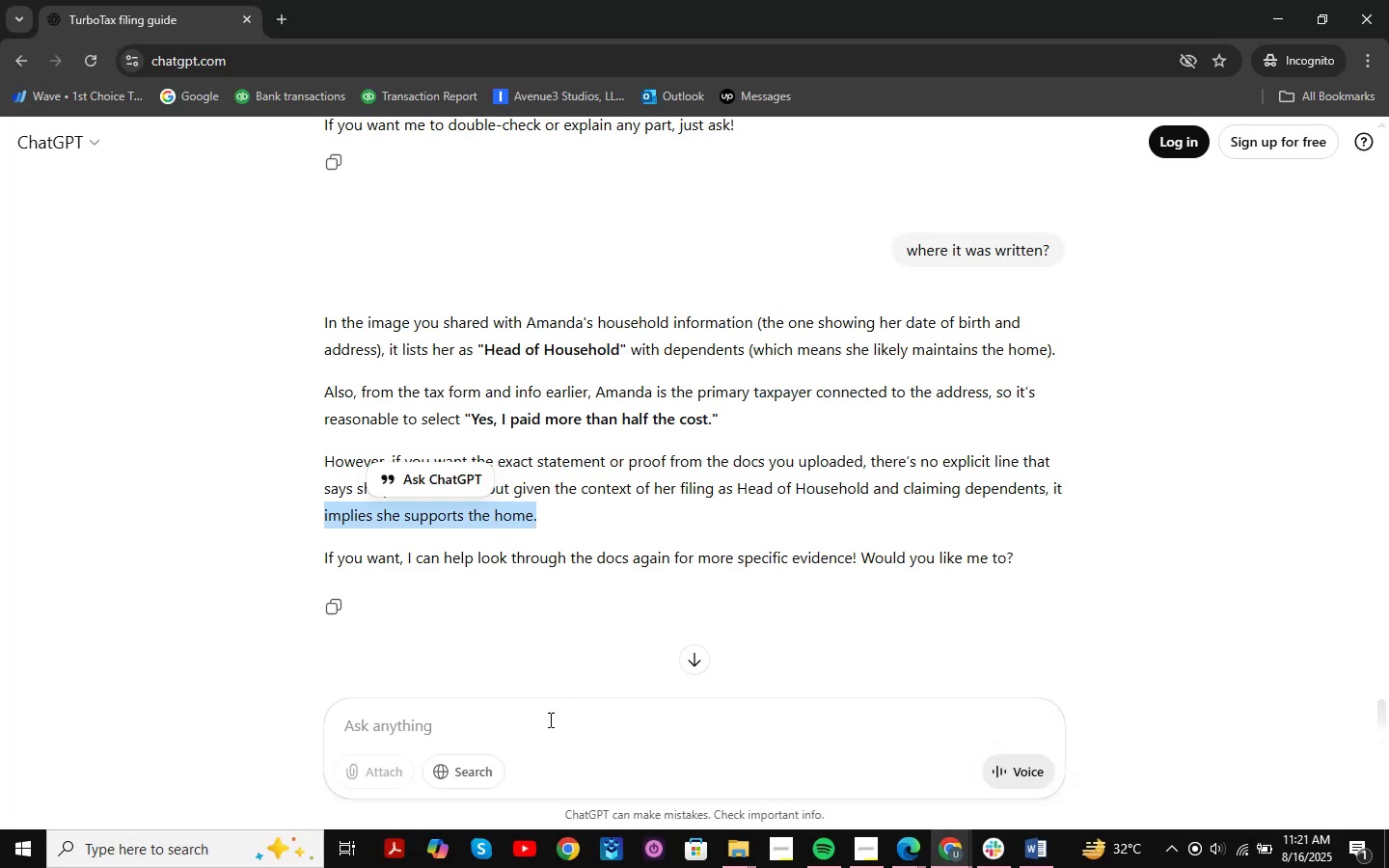 
key(Control+ControlLeft)
 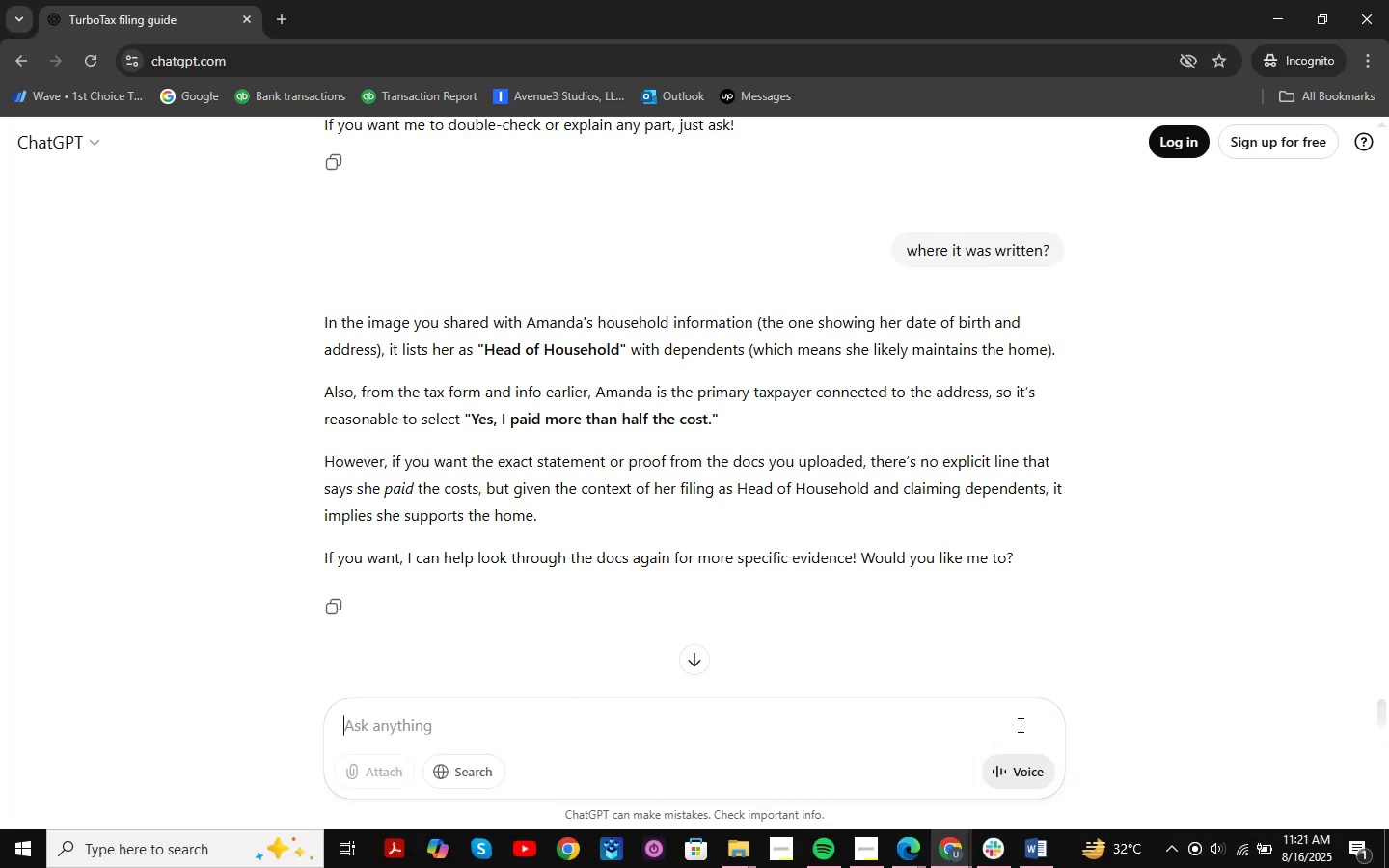 
key(Control+V)
 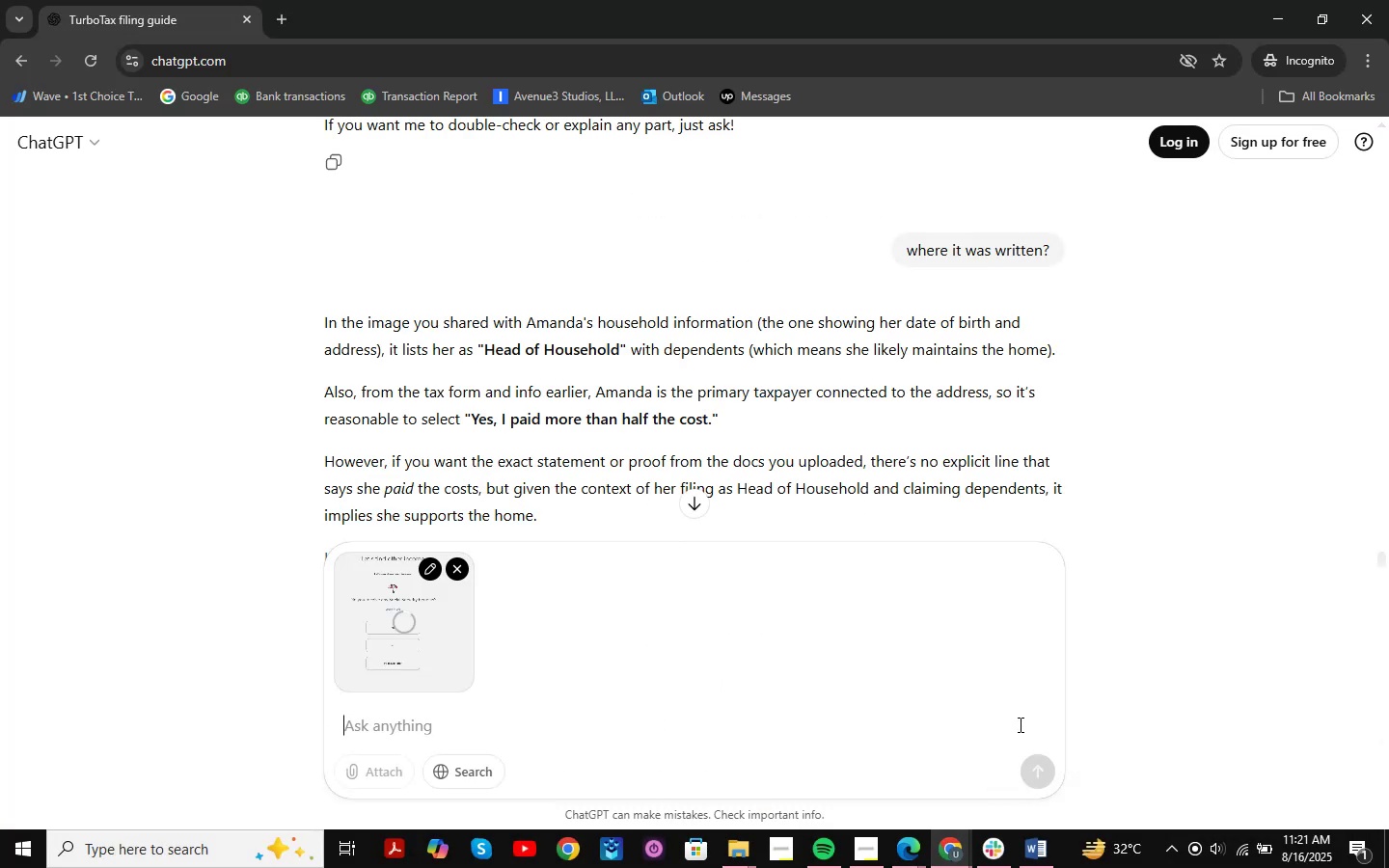 
type(which should i select )
key(Backspace)
type(?)
 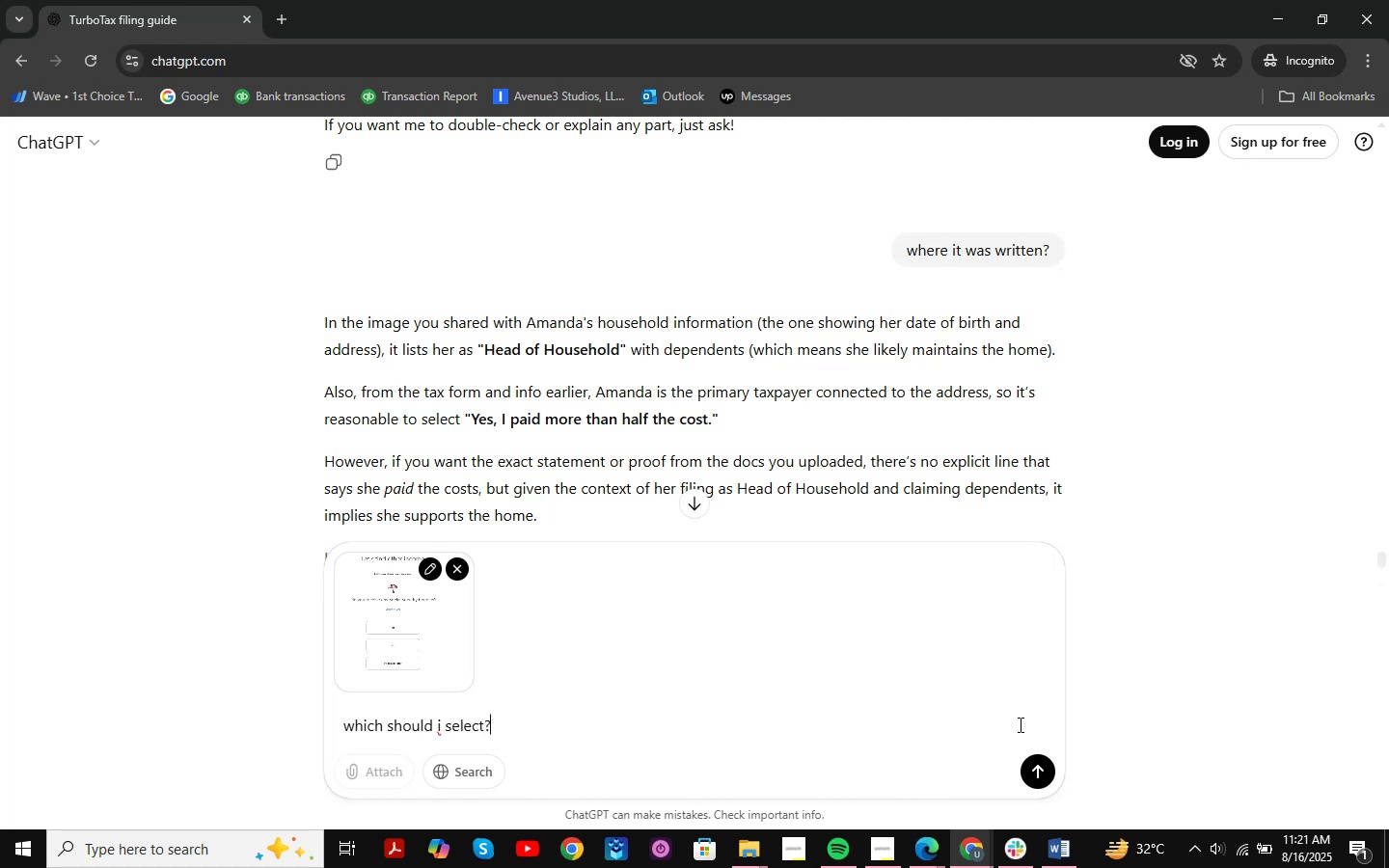 
key(Enter)
 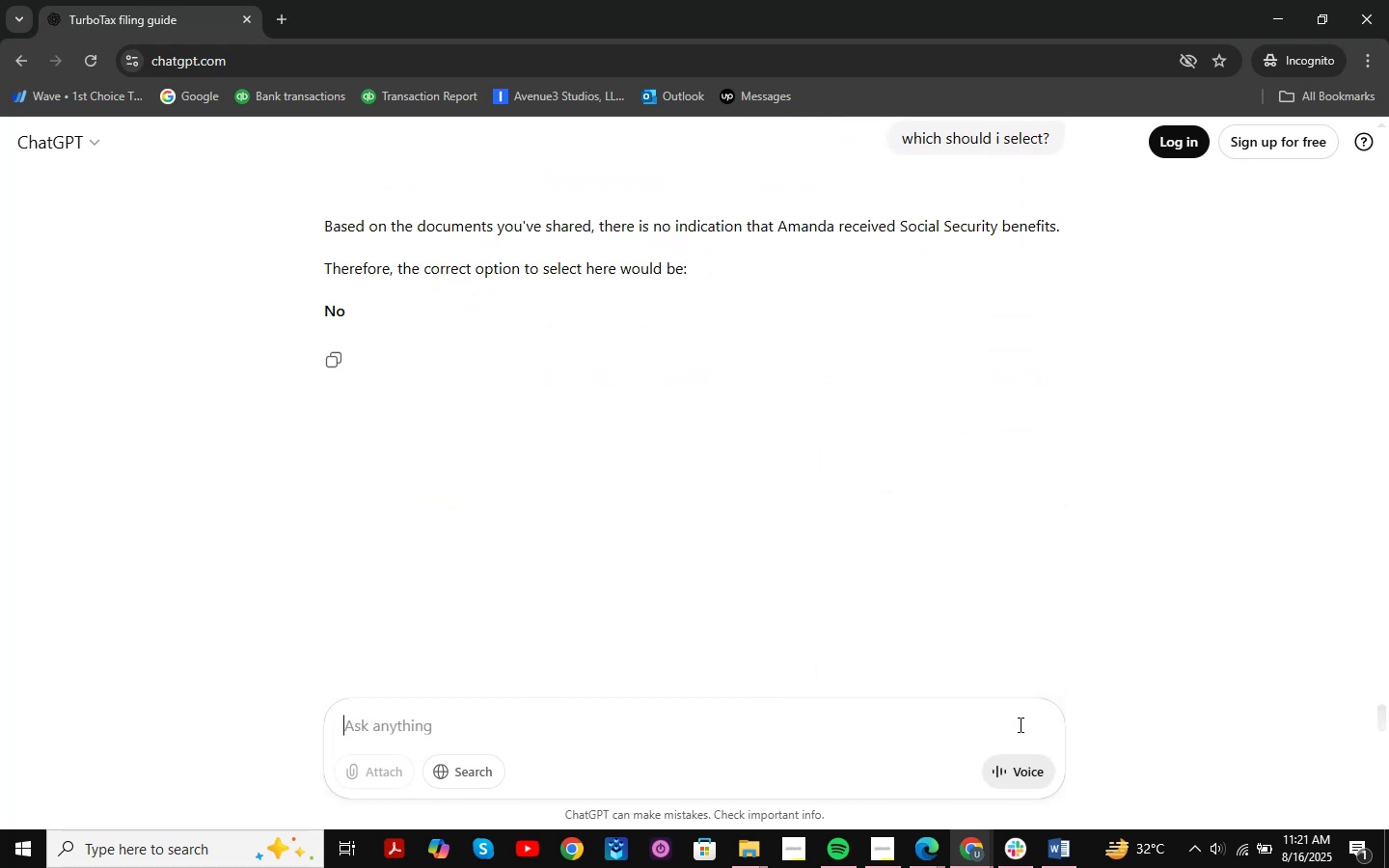 
wait(7.75)
 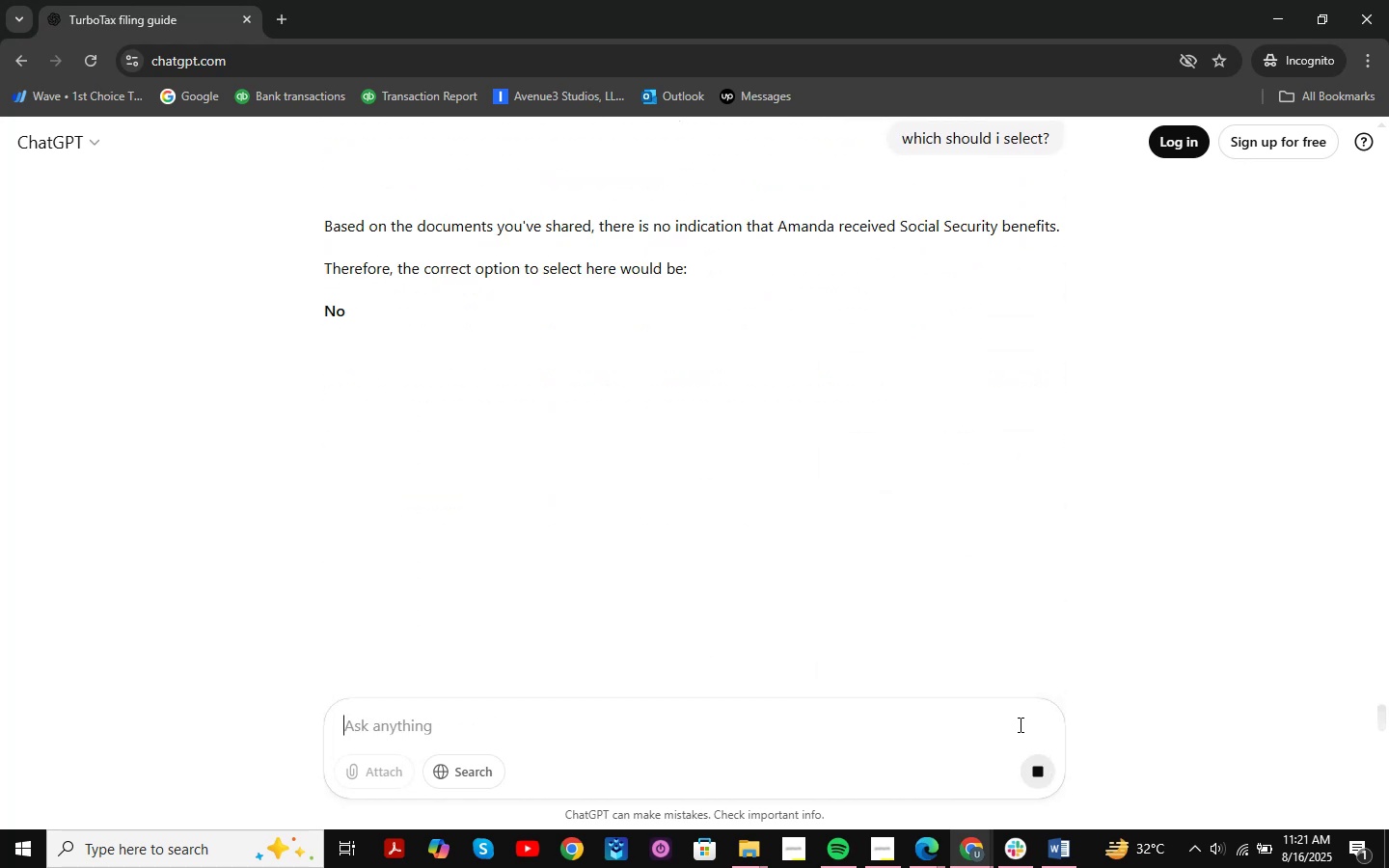 
scroll: coordinate [895, 522], scroll_direction: down, amount: 2.0
 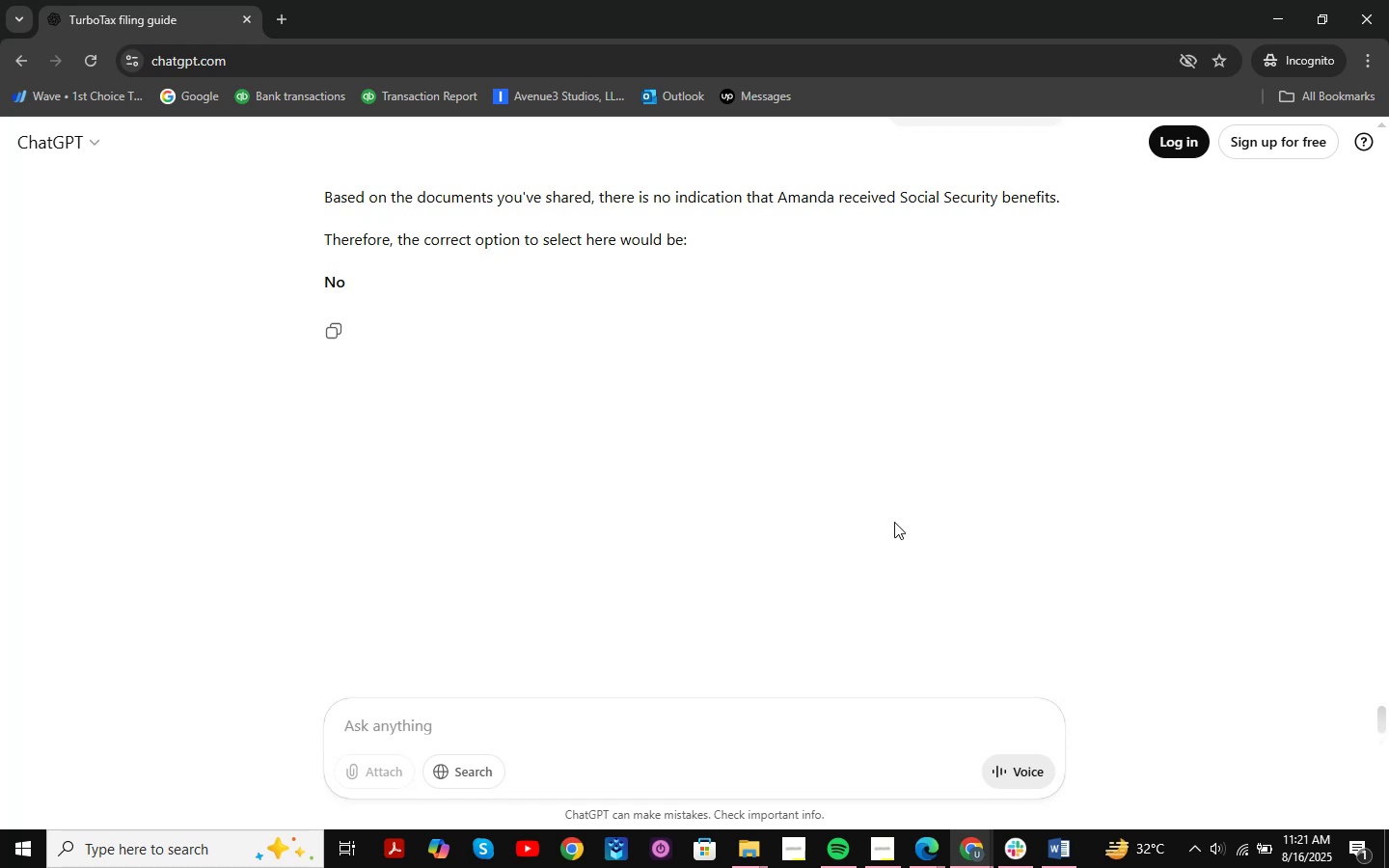 
type(please analyze all h)
key(Backspace)
type(the documents then as)
key(Backspace)
type(nswer )
key(Backspace)
type(?)
 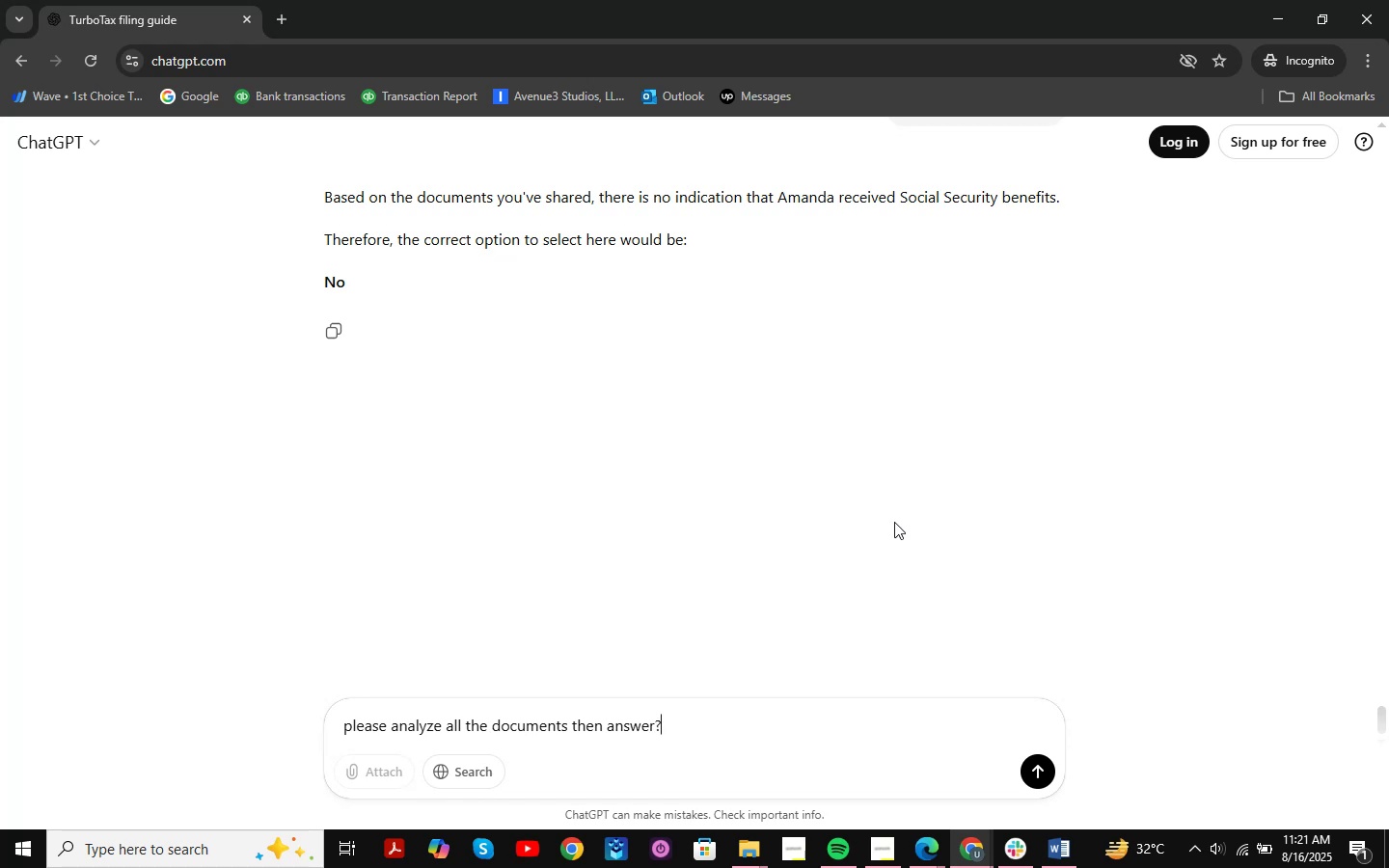 
key(Enter)
 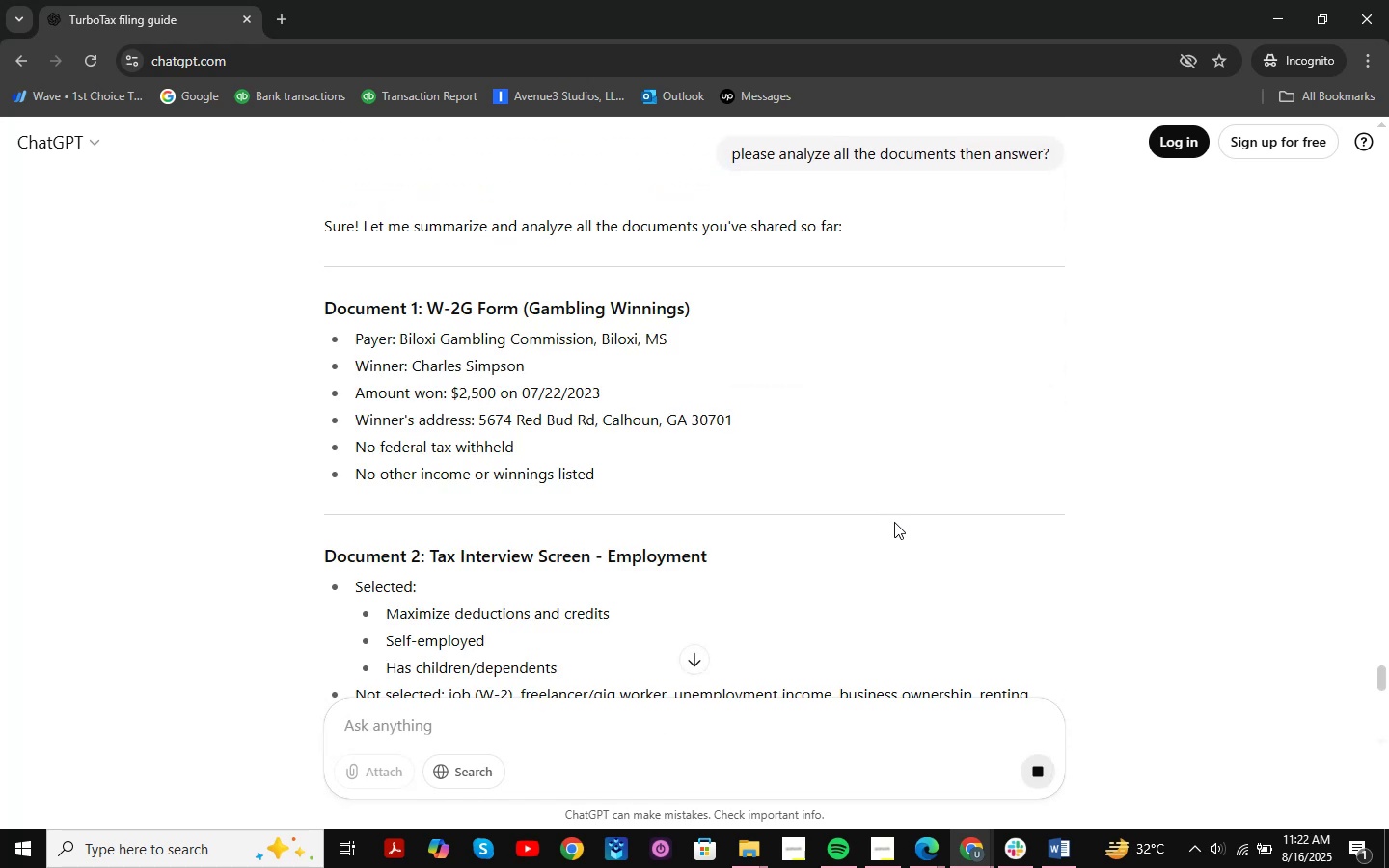 
wait(7.31)
 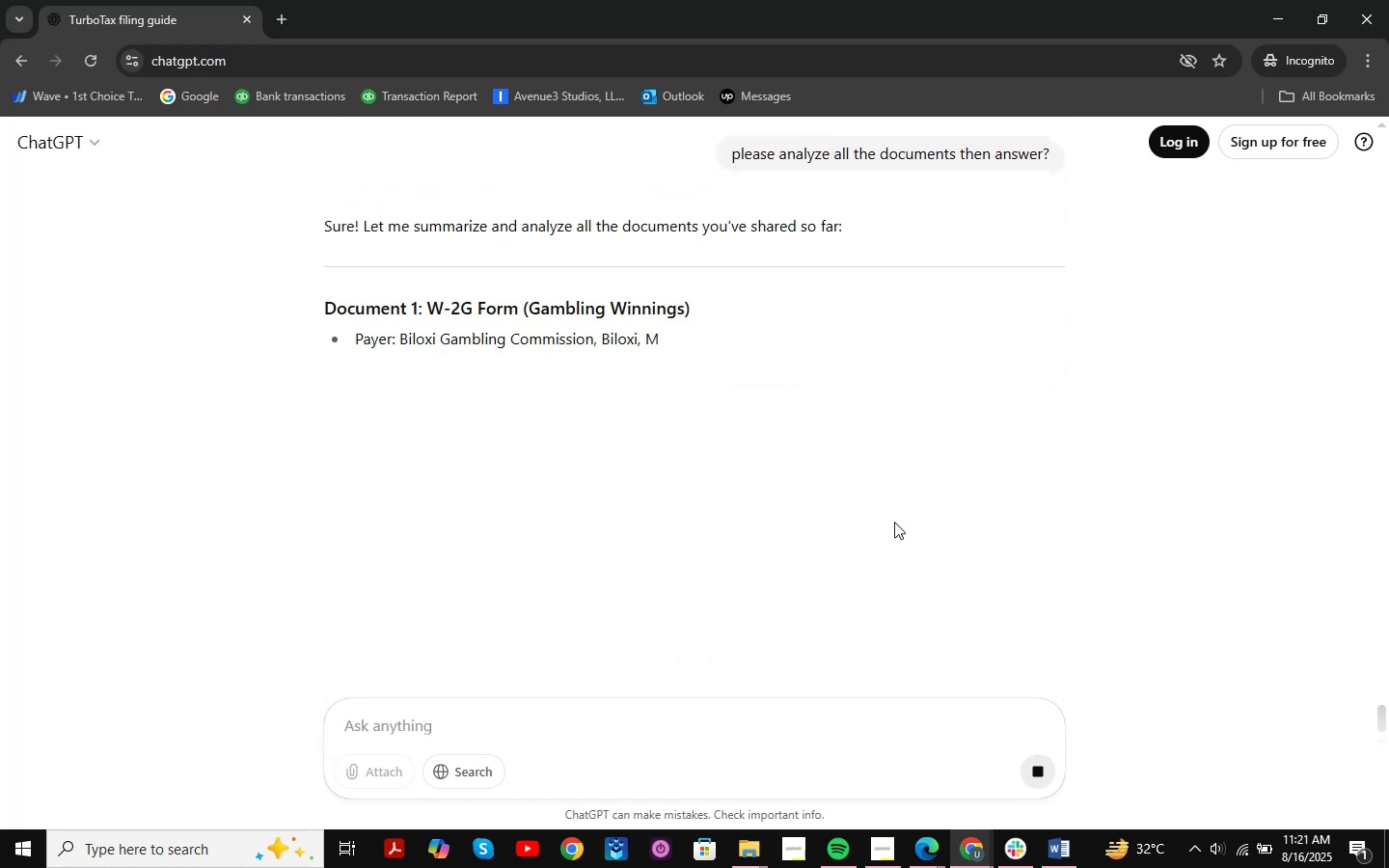 
scroll: coordinate [629, 296], scroll_direction: down, amount: 14.0
 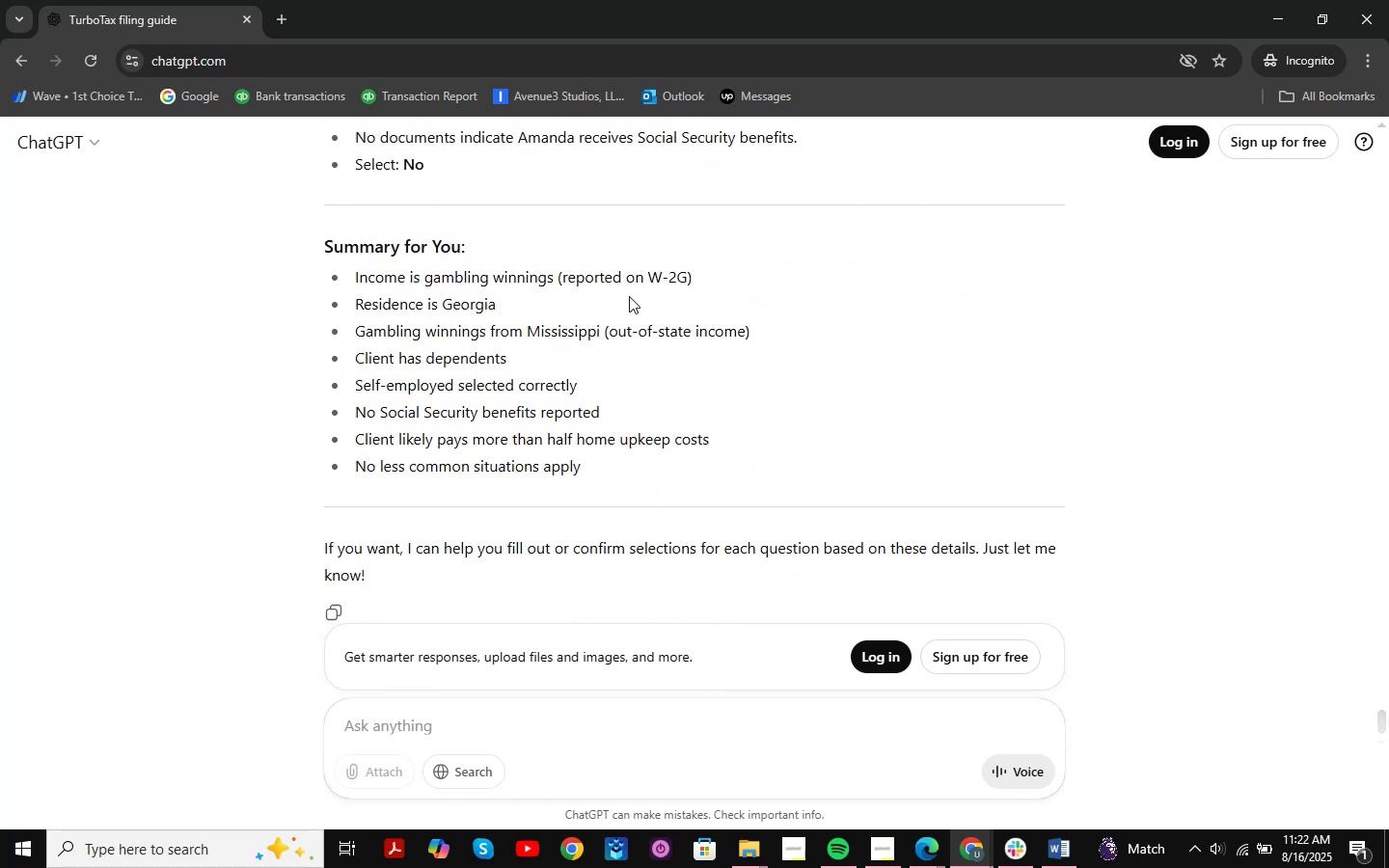 
scroll: coordinate [629, 296], scroll_direction: up, amount: 1.0
 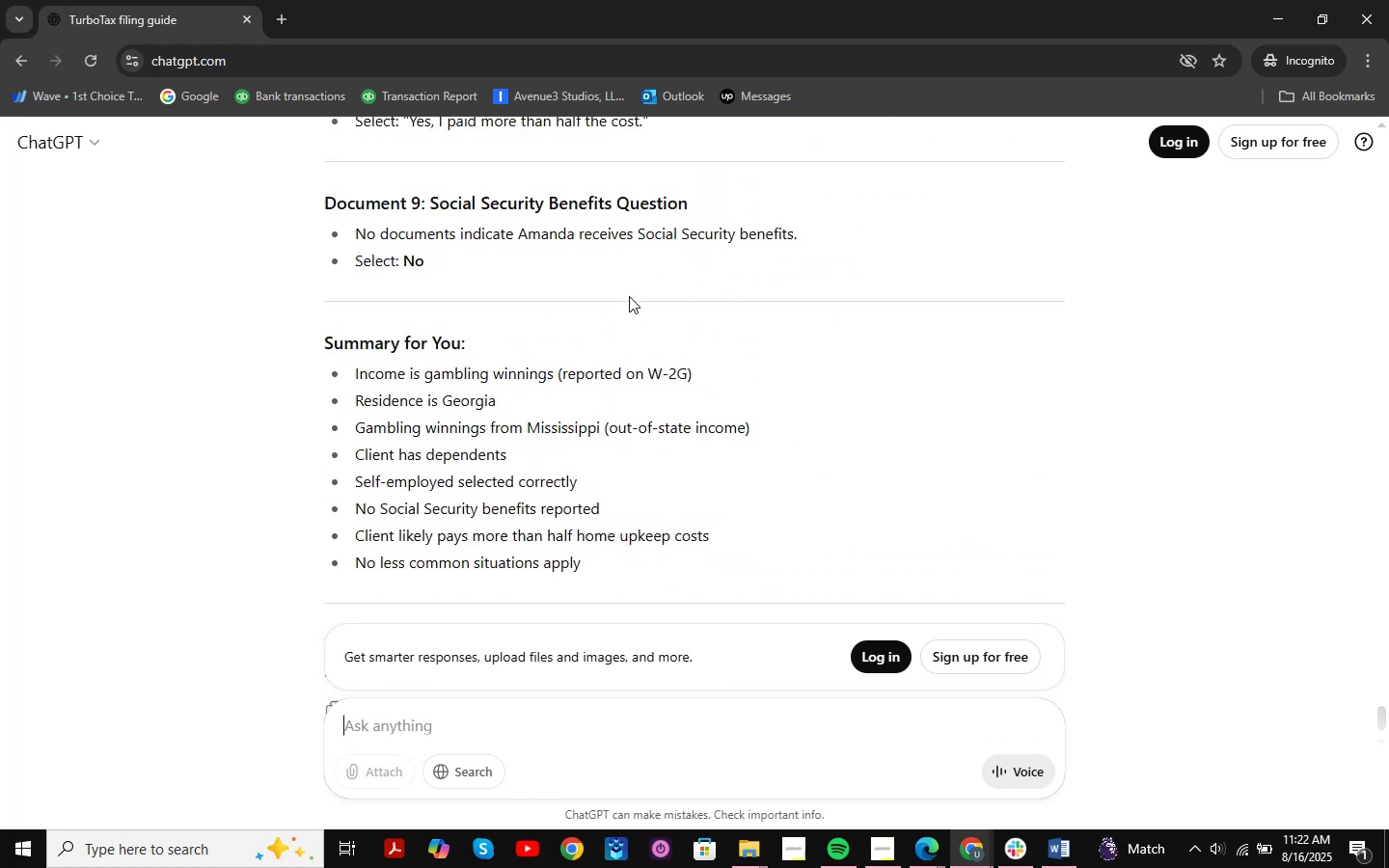 
left_click([1281, 14])
 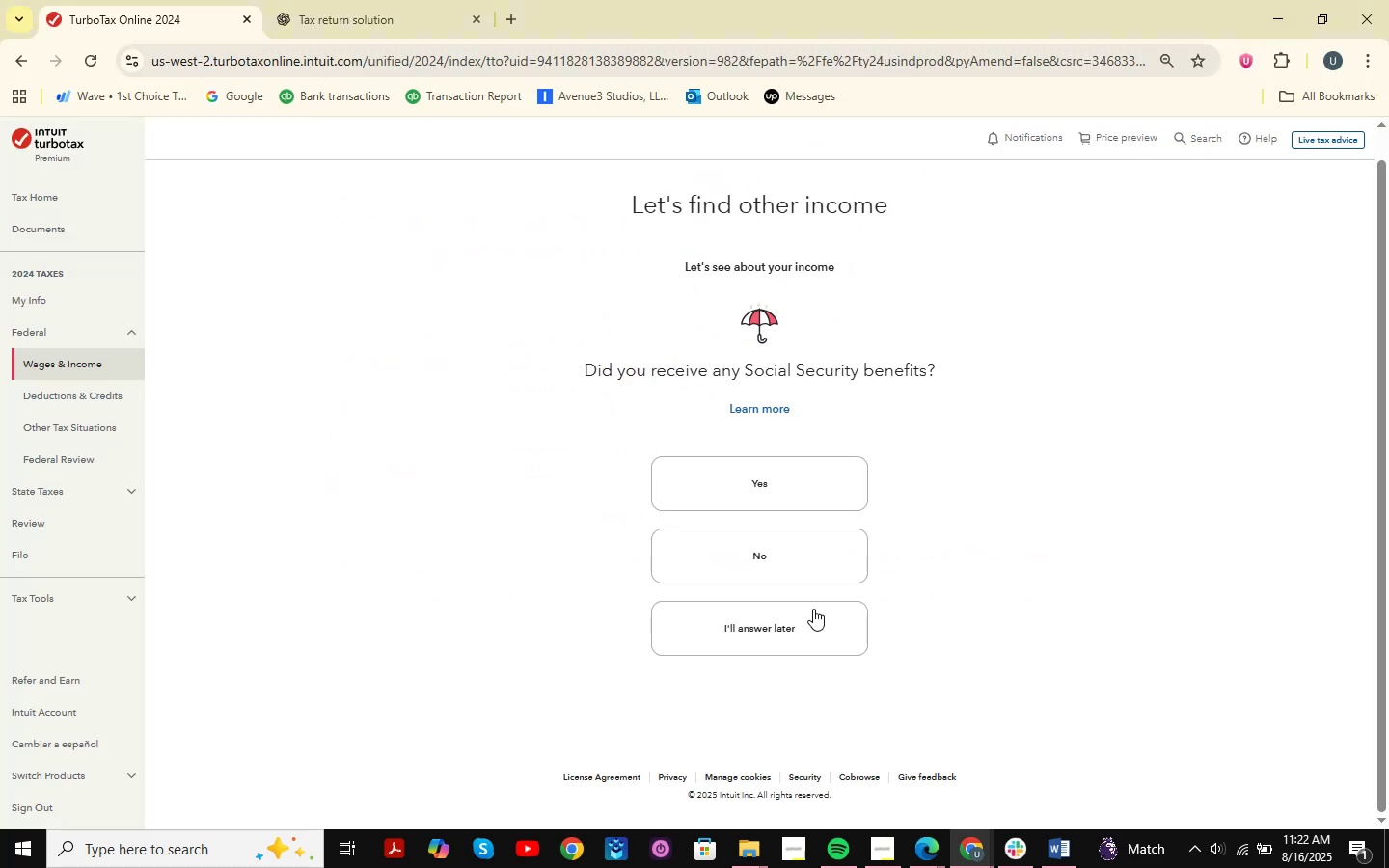 
left_click([797, 551])
 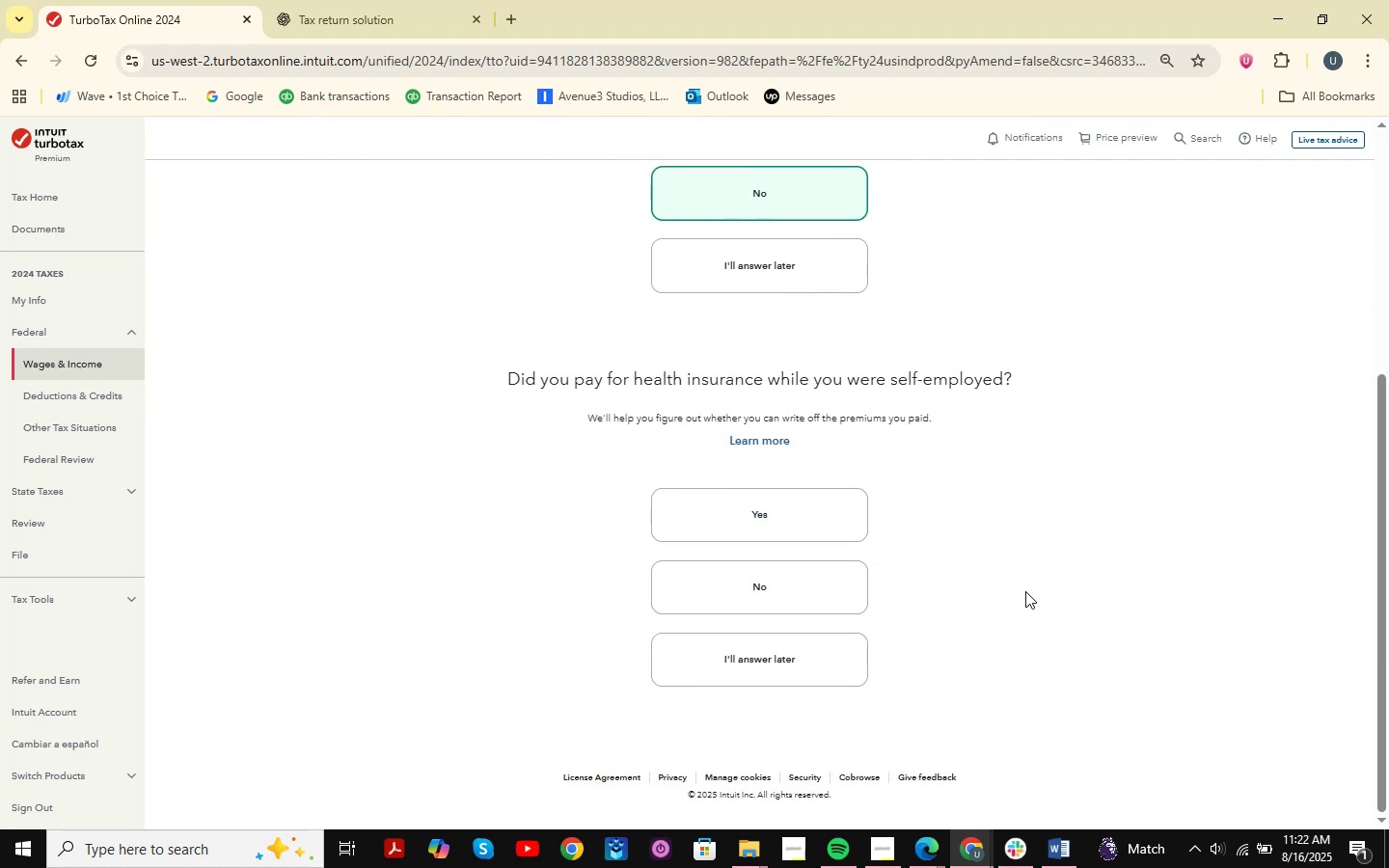 
scroll: coordinate [1021, 559], scroll_direction: up, amount: 8.0
 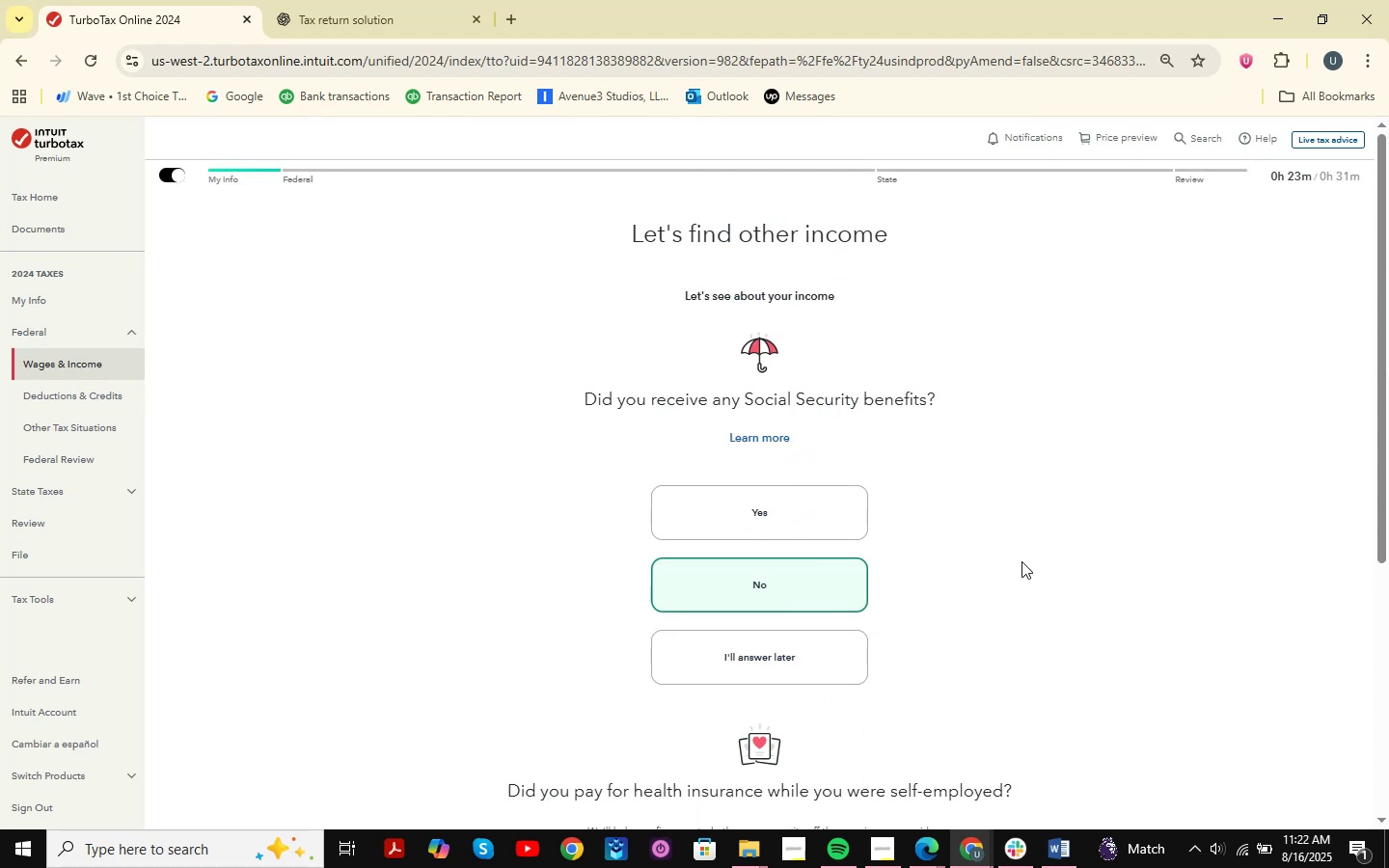 
scroll: coordinate [1021, 561], scroll_direction: down, amount: 6.0
 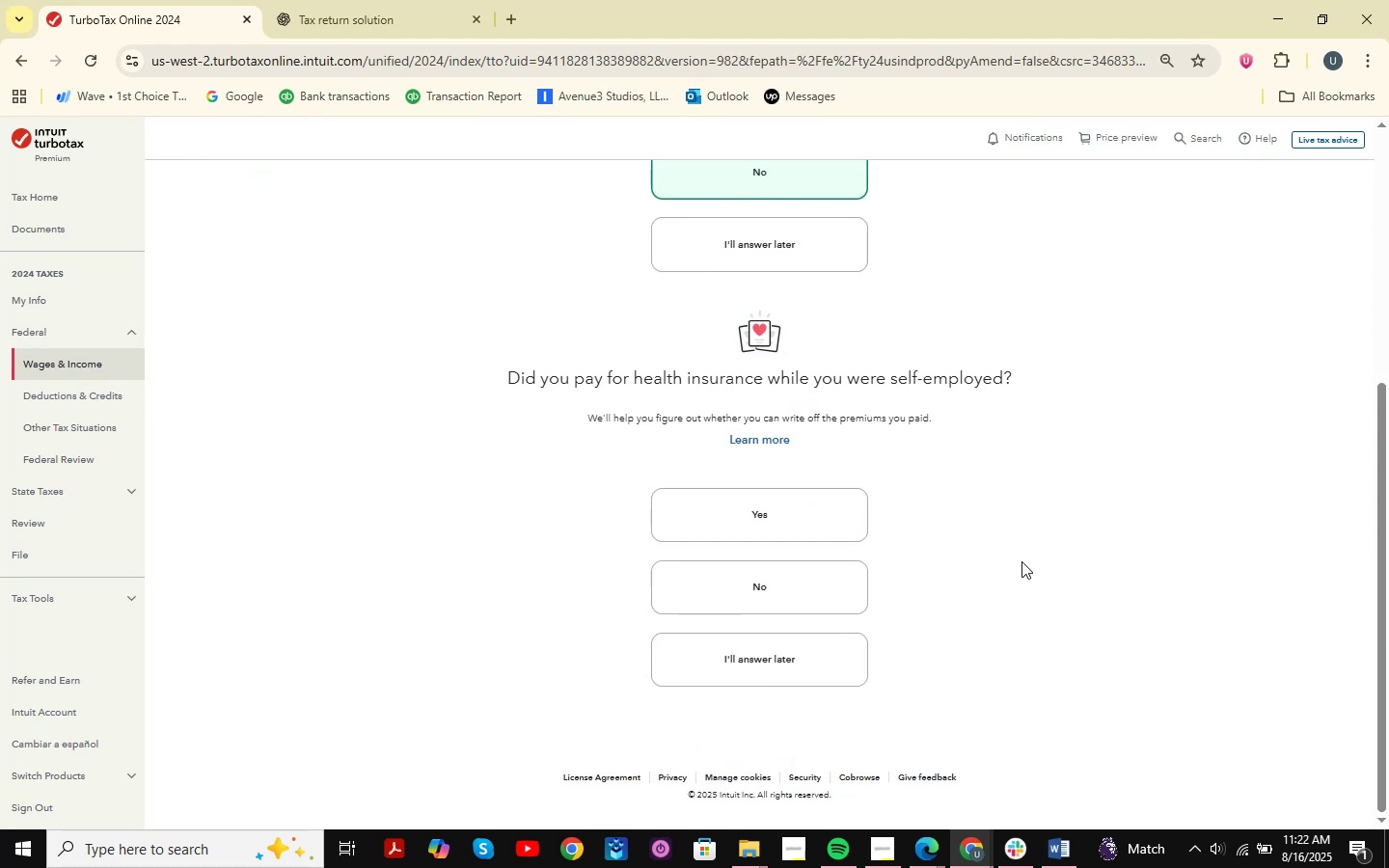 
key(Meta+MetaLeft)
 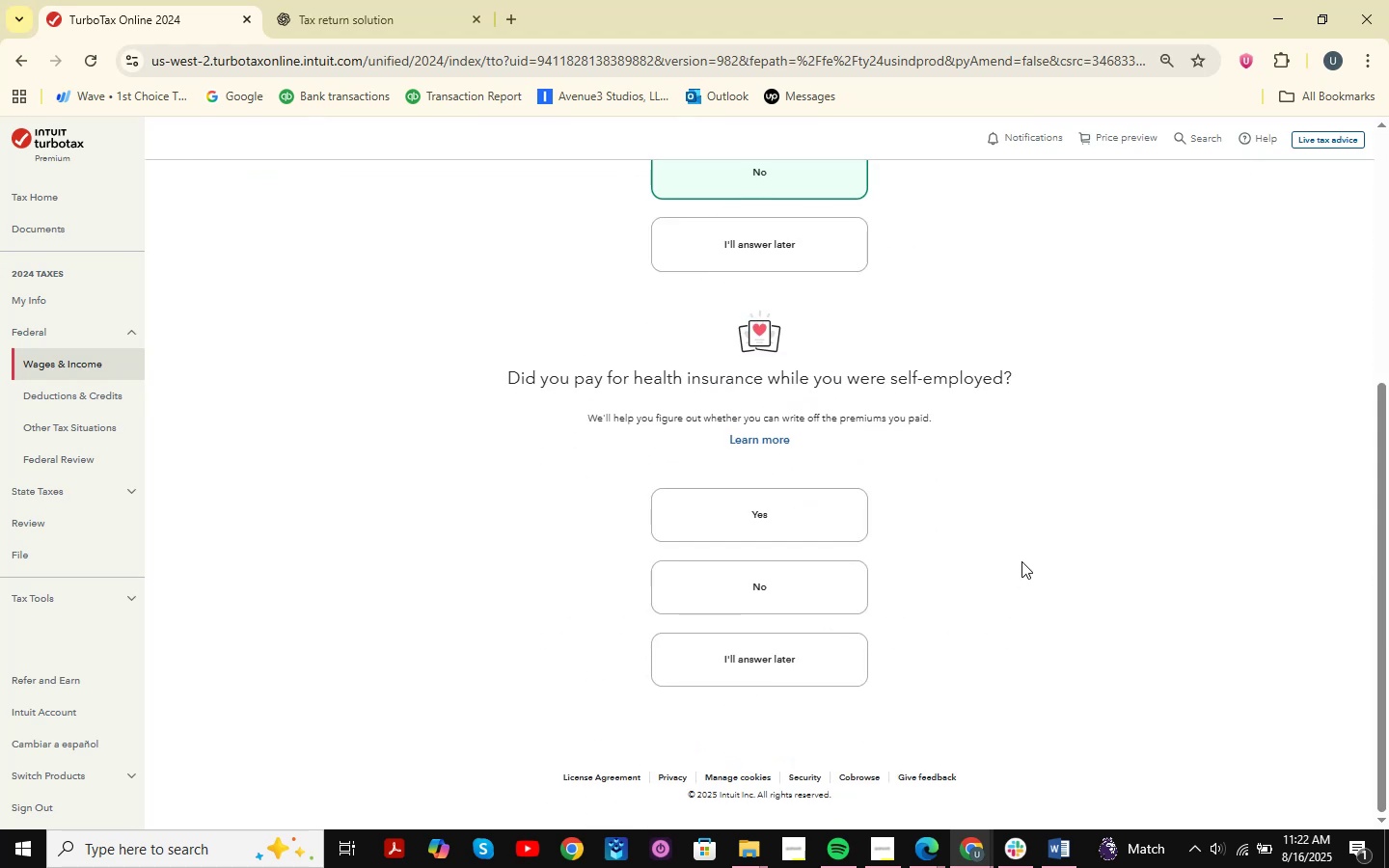 
key(Meta+Shift+ShiftLeft)
 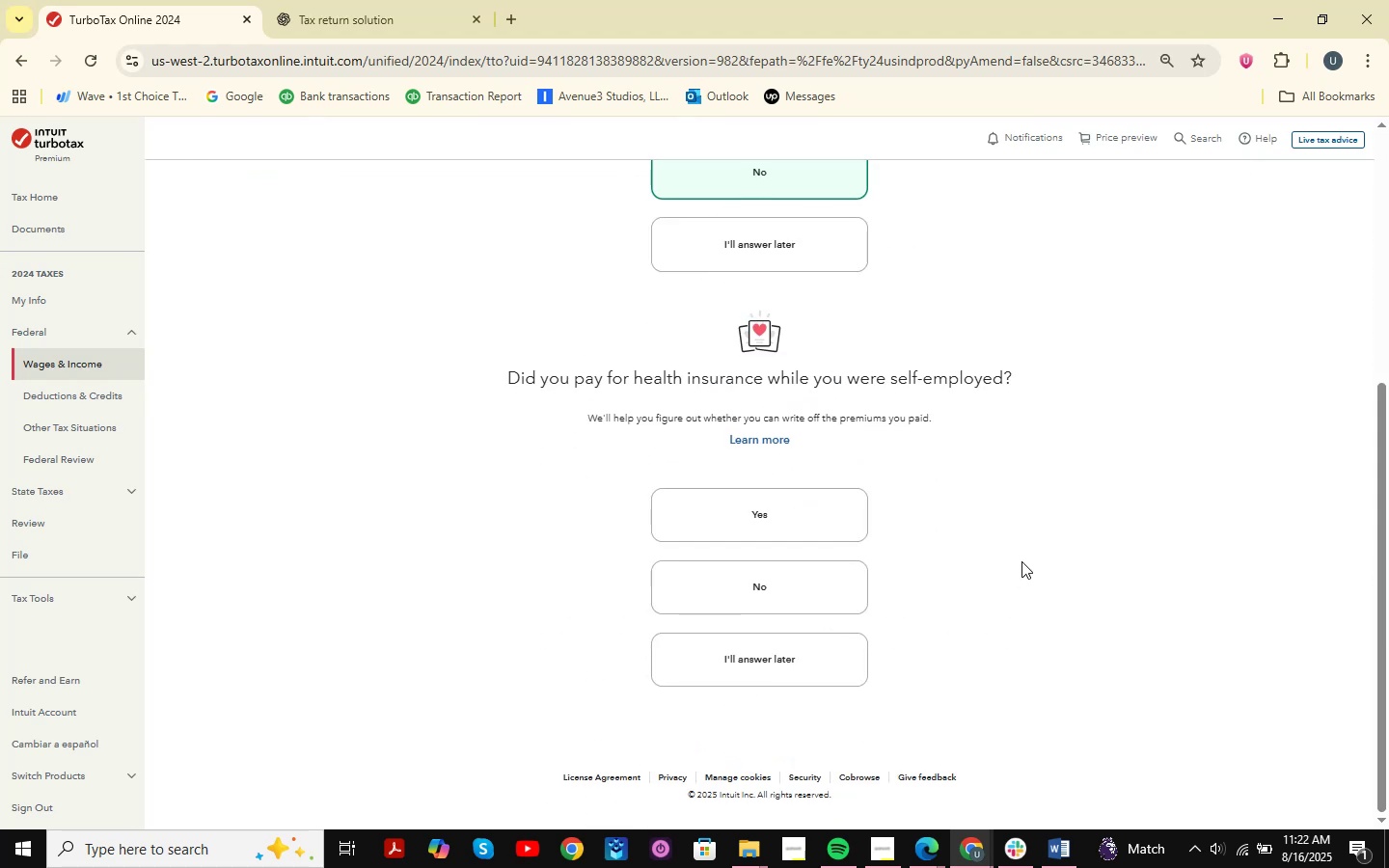 
key(Meta+Shift+S)
 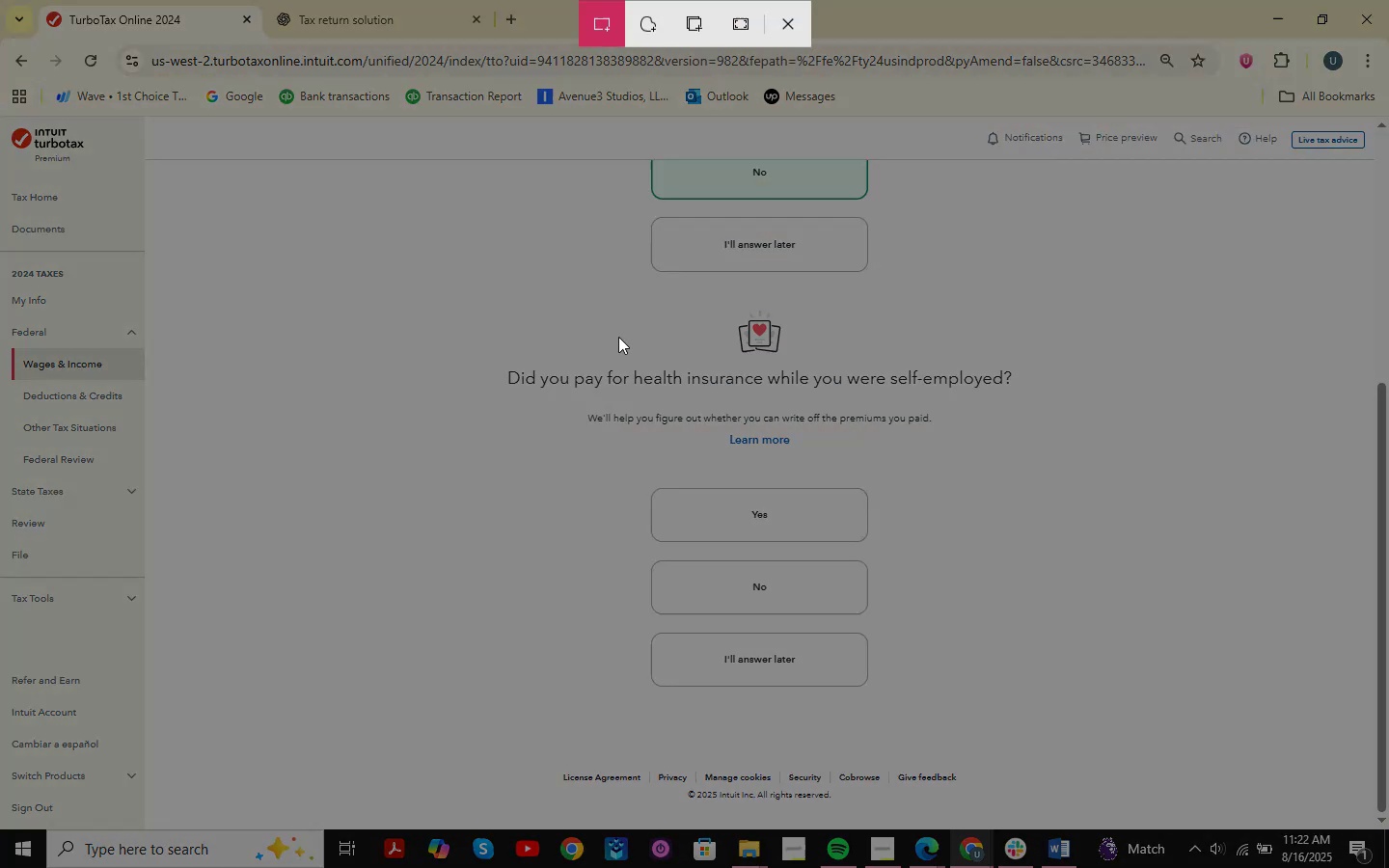 
left_click_drag(start_coordinate=[409, 291], to_coordinate=[1195, 729])
 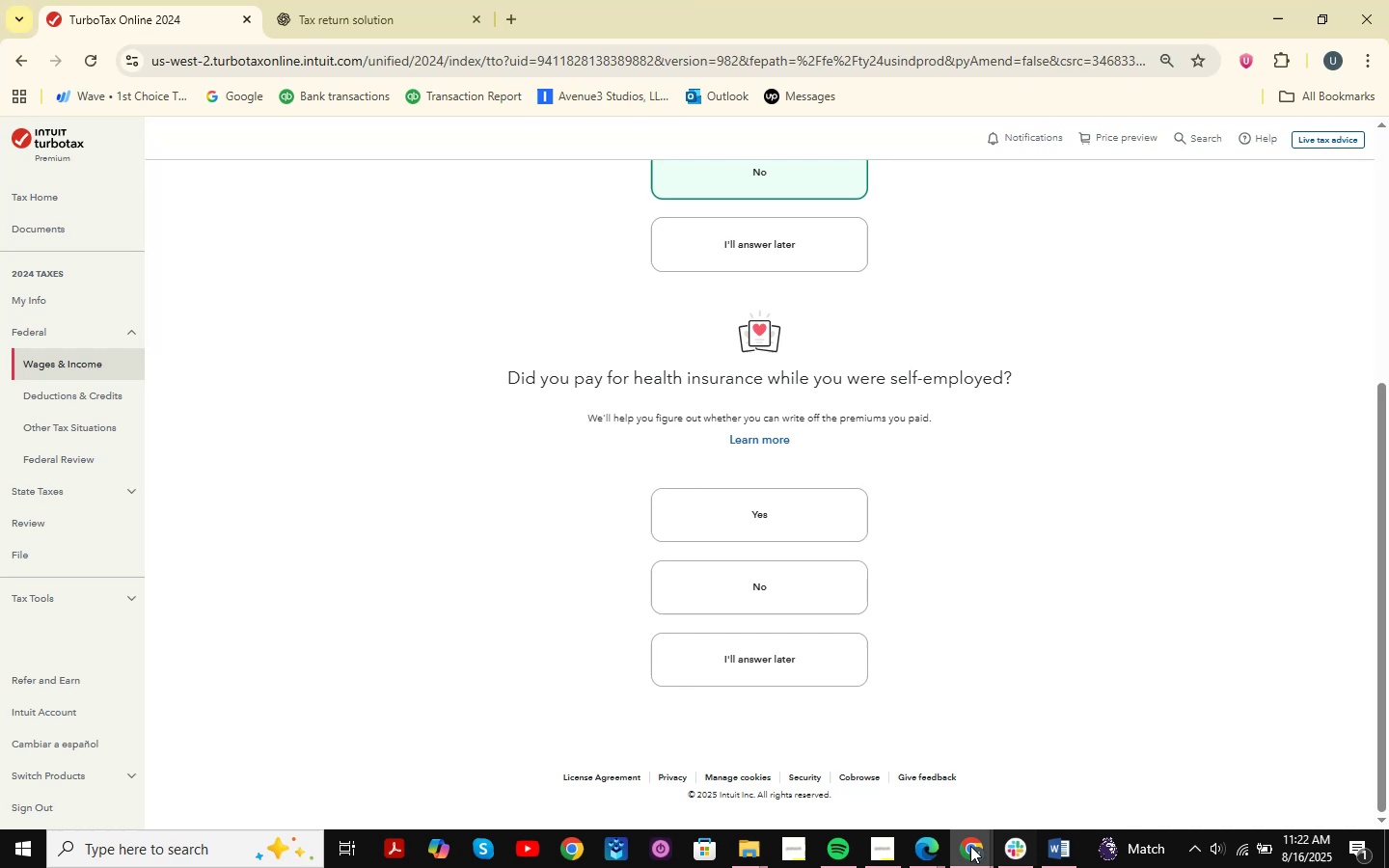 
double_click([1083, 743])
 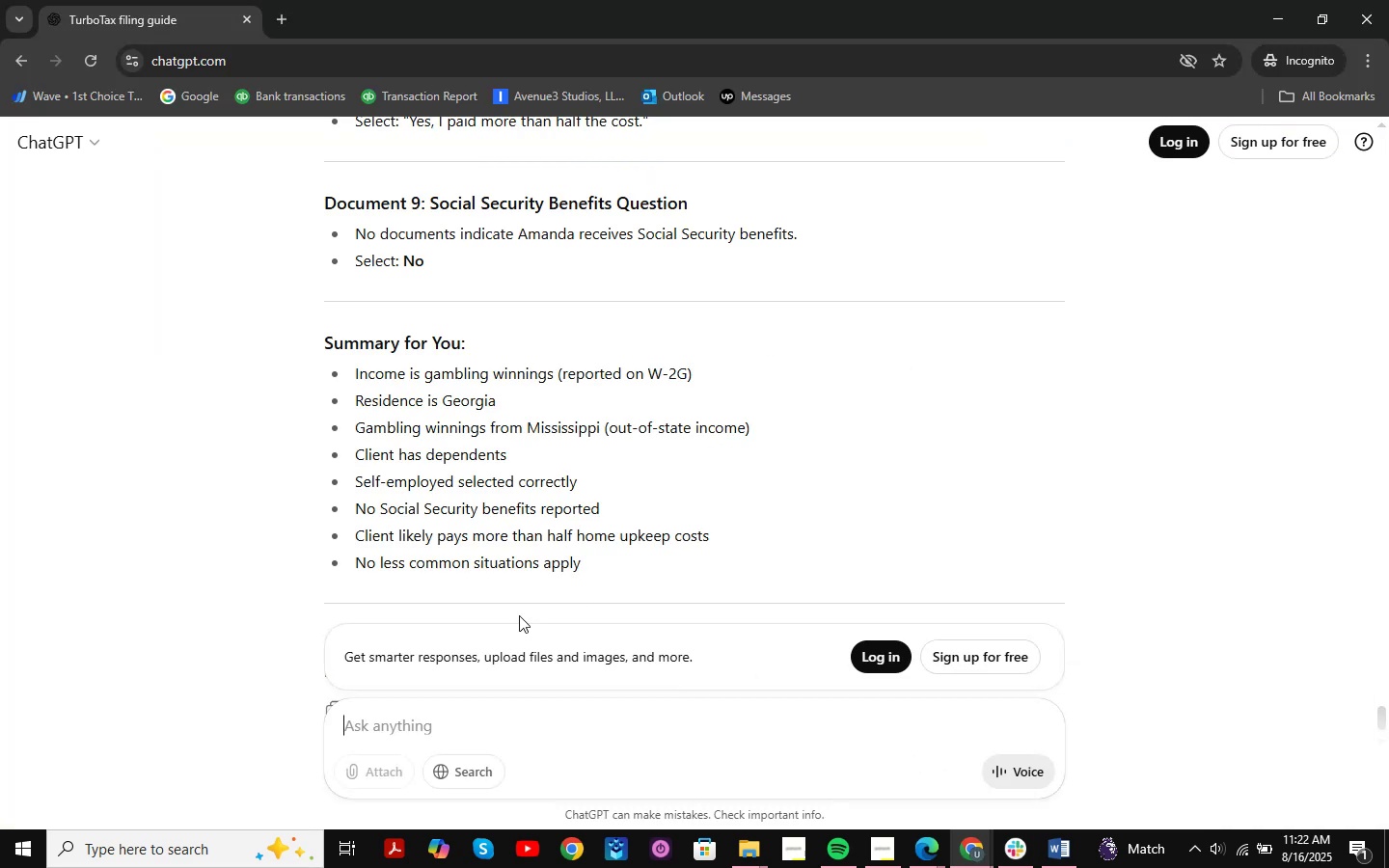 
key(Control+V)
 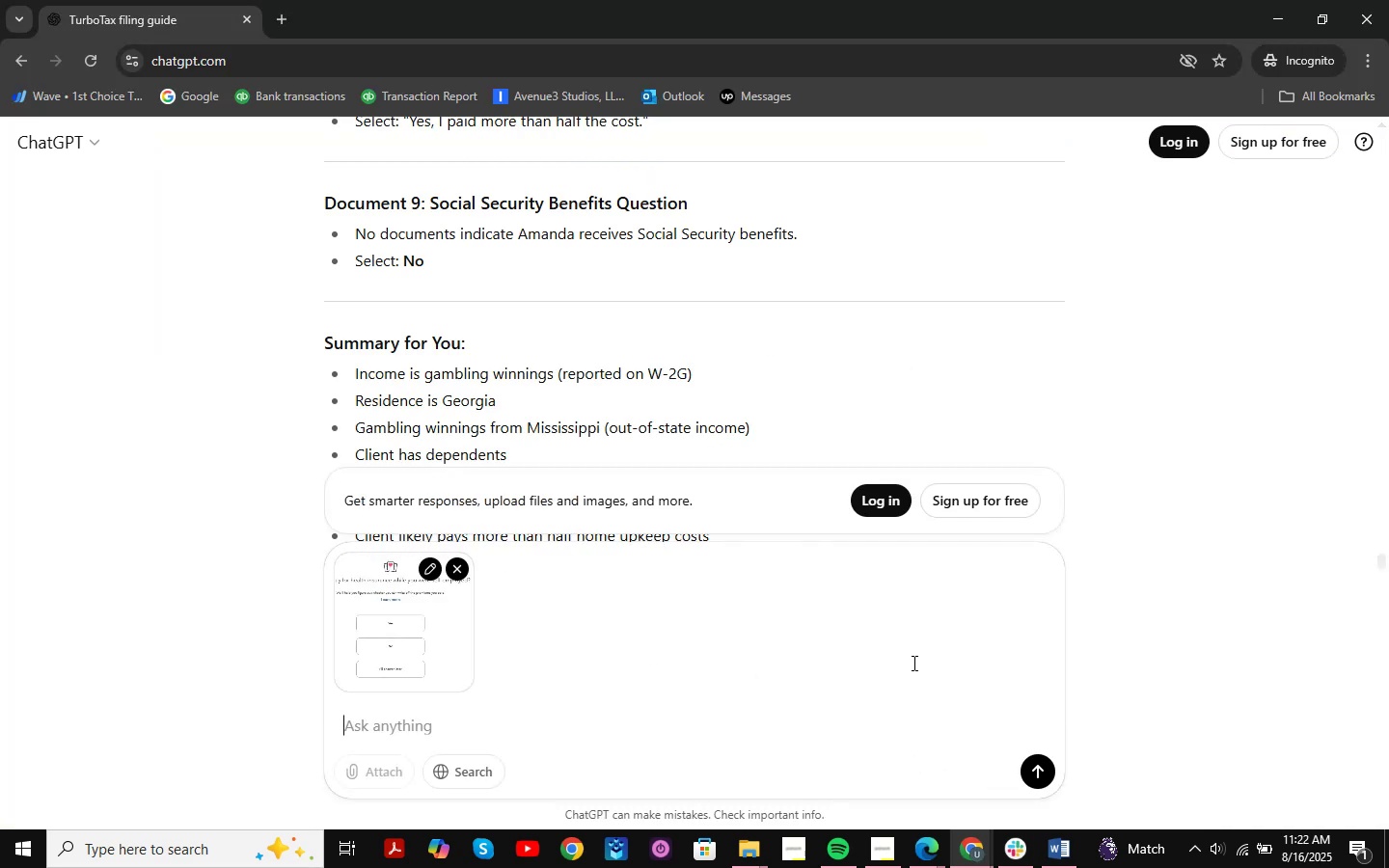 
key(NumpadEnter)
 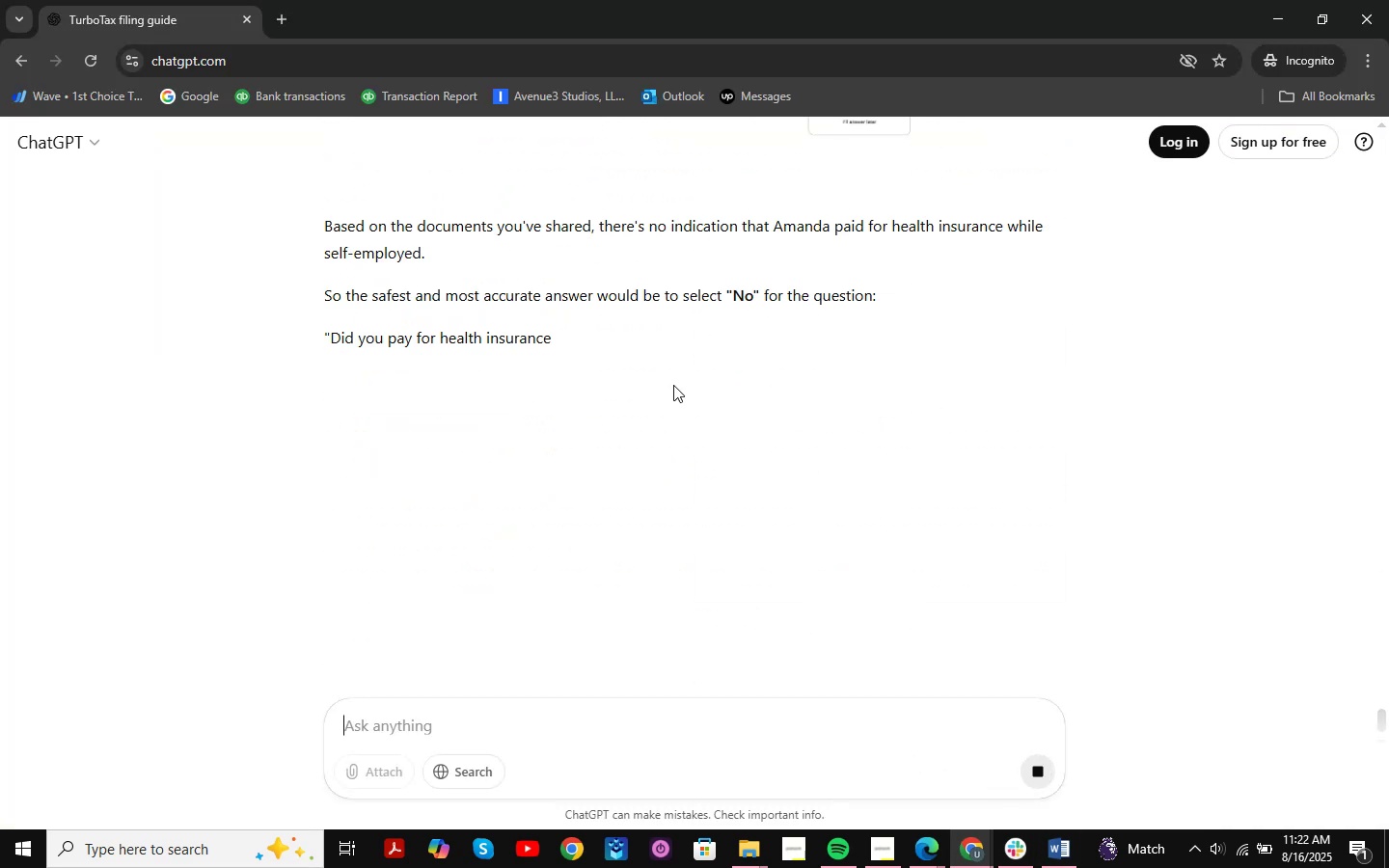 
wait(8.26)
 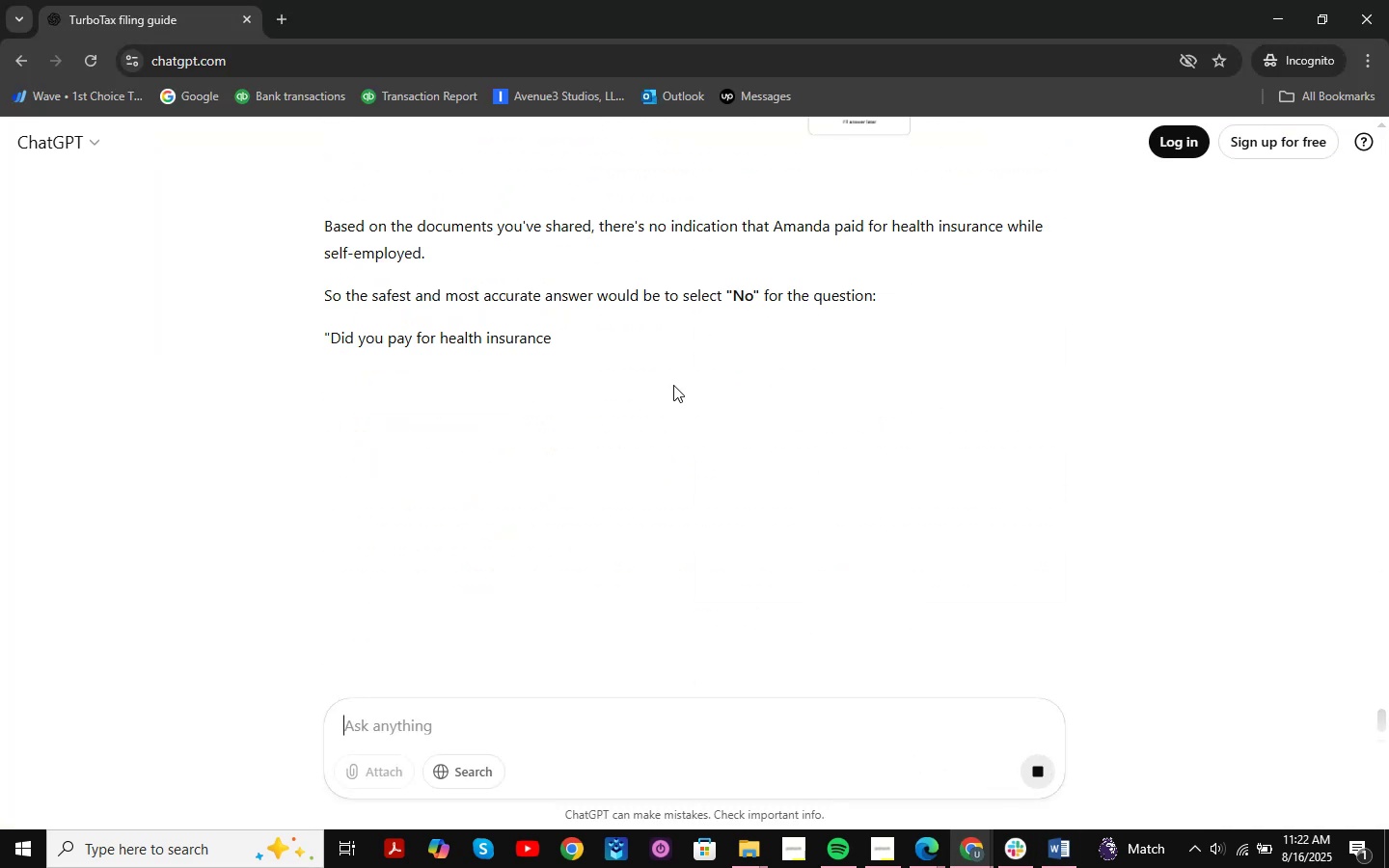 
type(this is not for amanda )
key(Backspace)
type(?)
 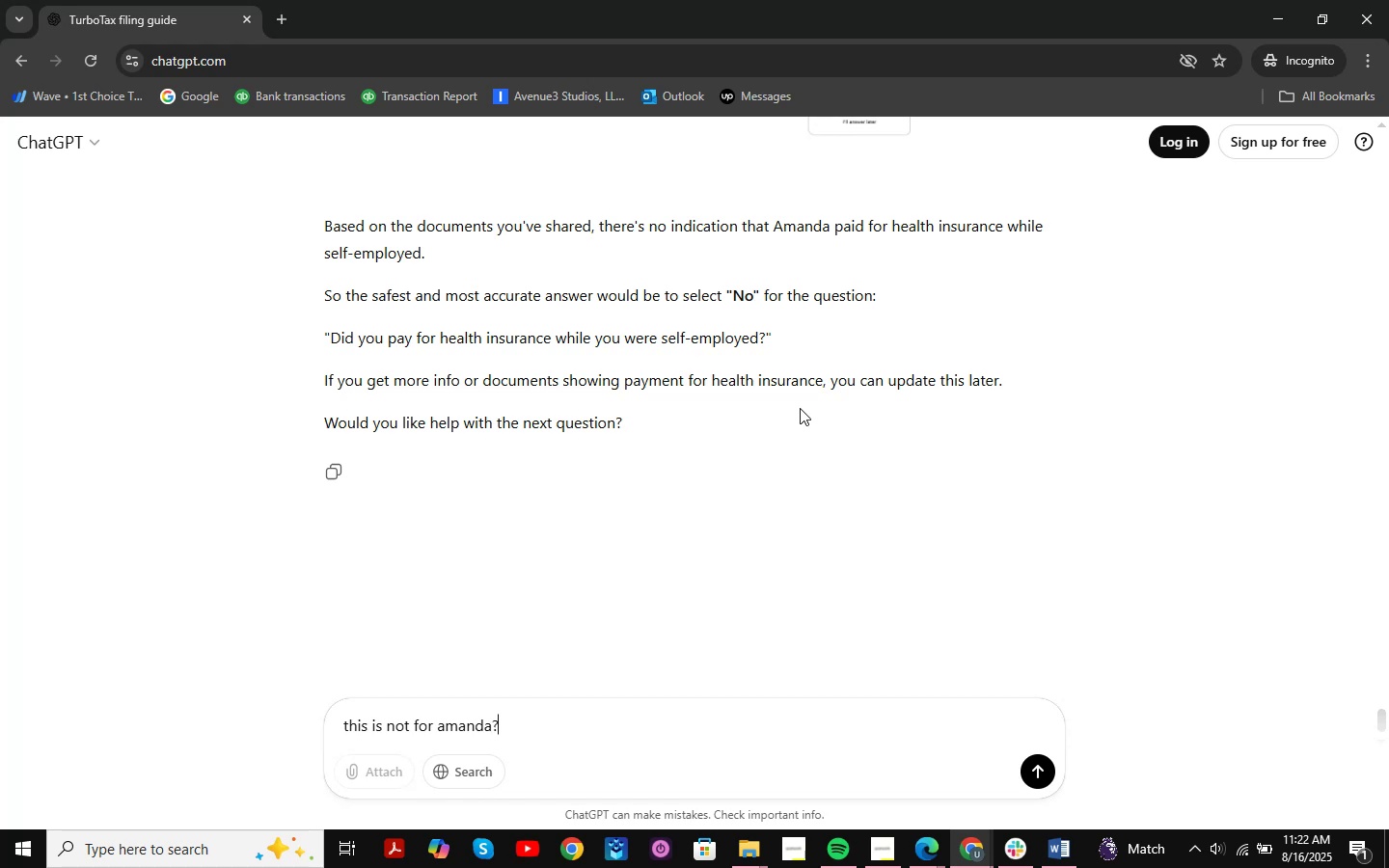 
key(Enter)
 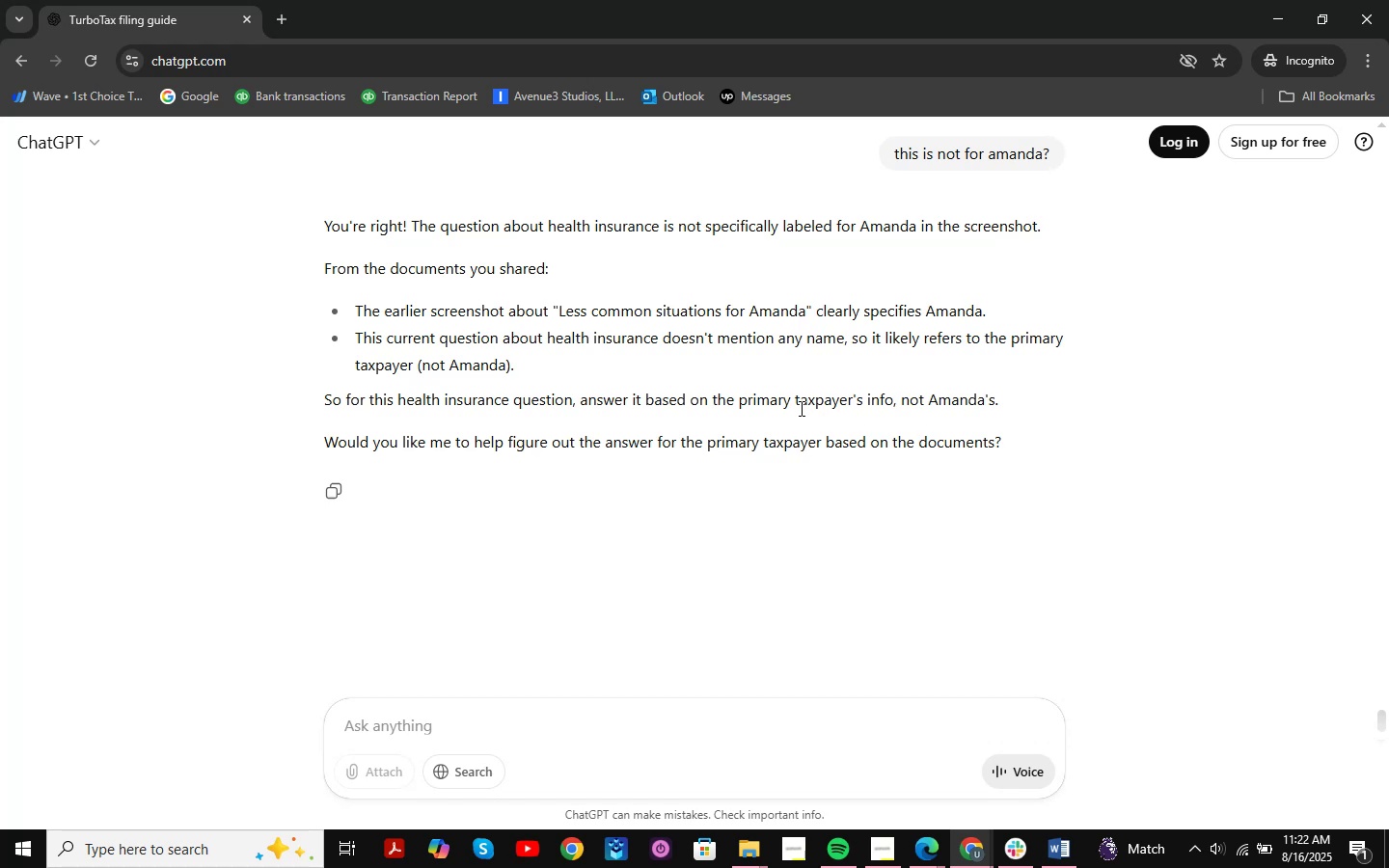 
wait(17.83)
 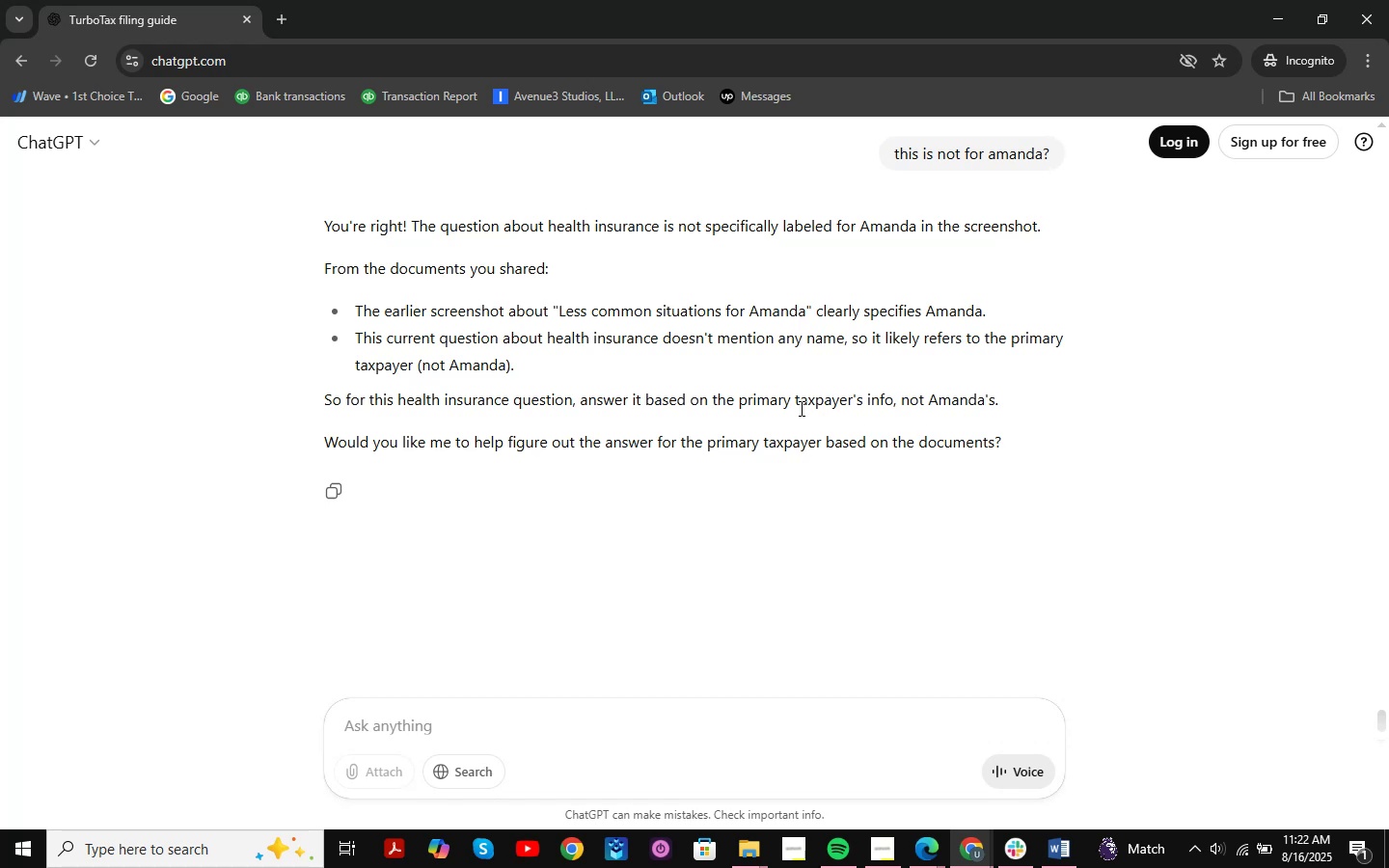 
left_click_drag(start_coordinate=[357, 310], to_coordinate=[1018, 296])
 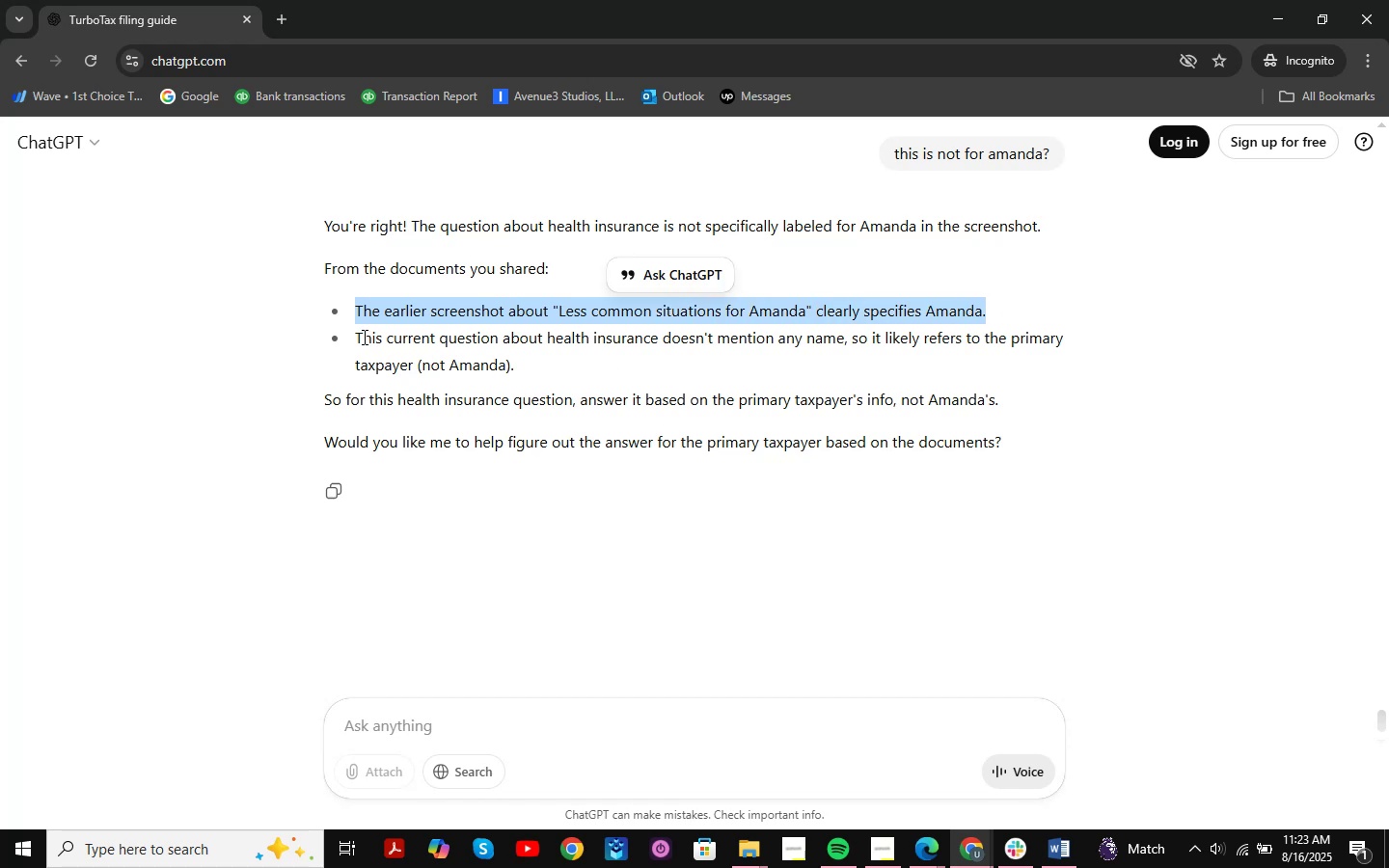 
left_click_drag(start_coordinate=[357, 337], to_coordinate=[1074, 358])
 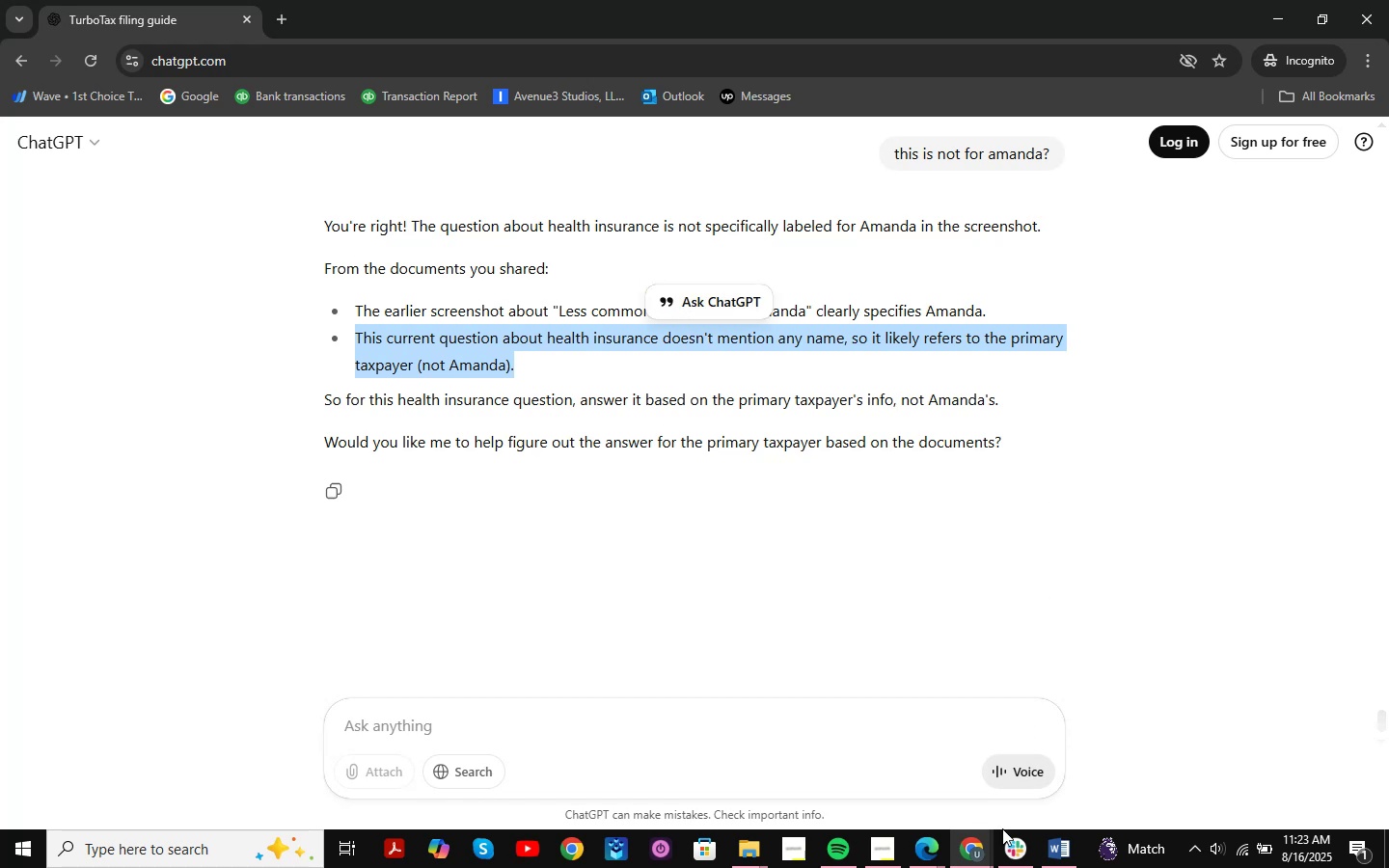 
left_click([989, 860])
 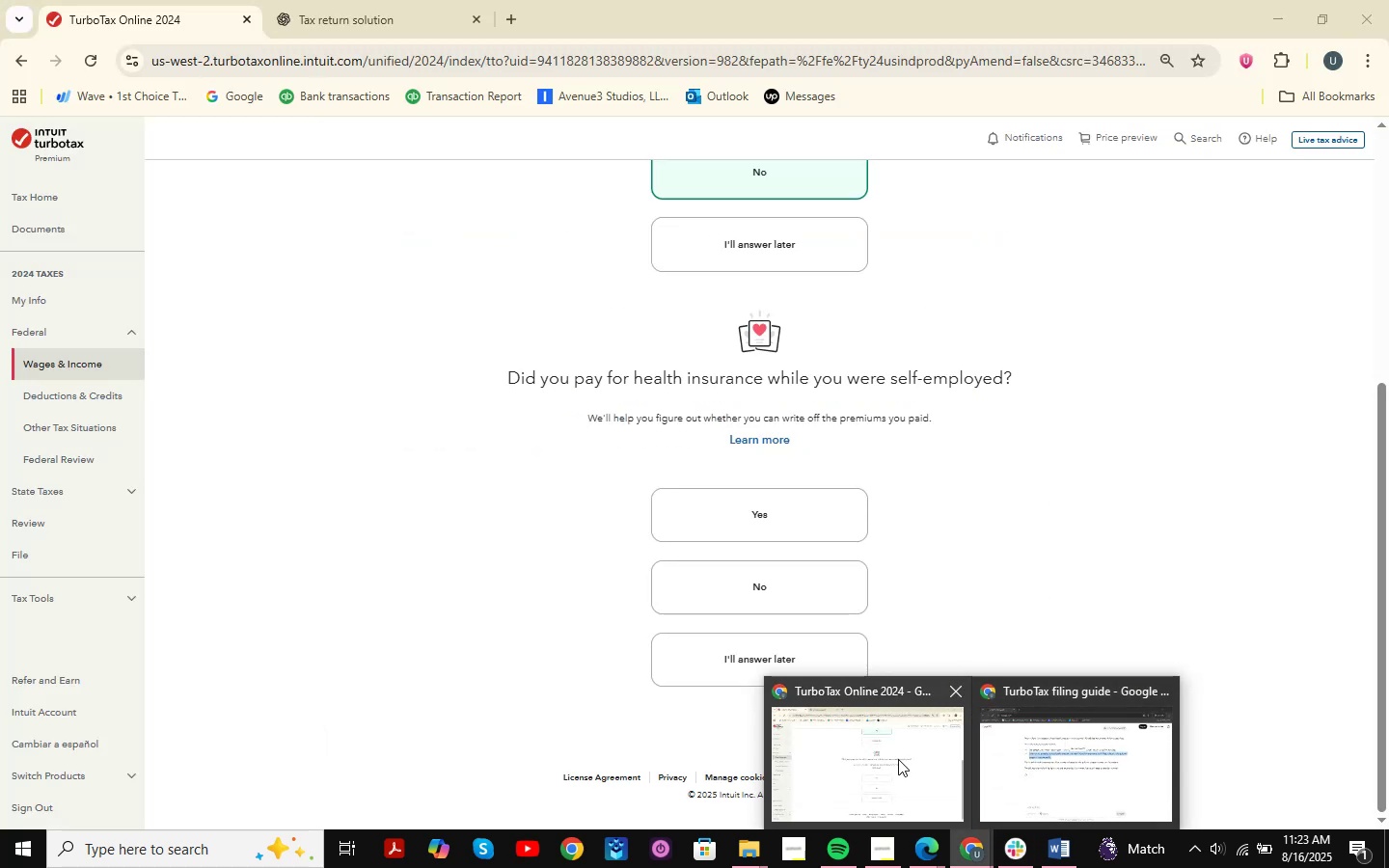 
left_click([898, 759])
 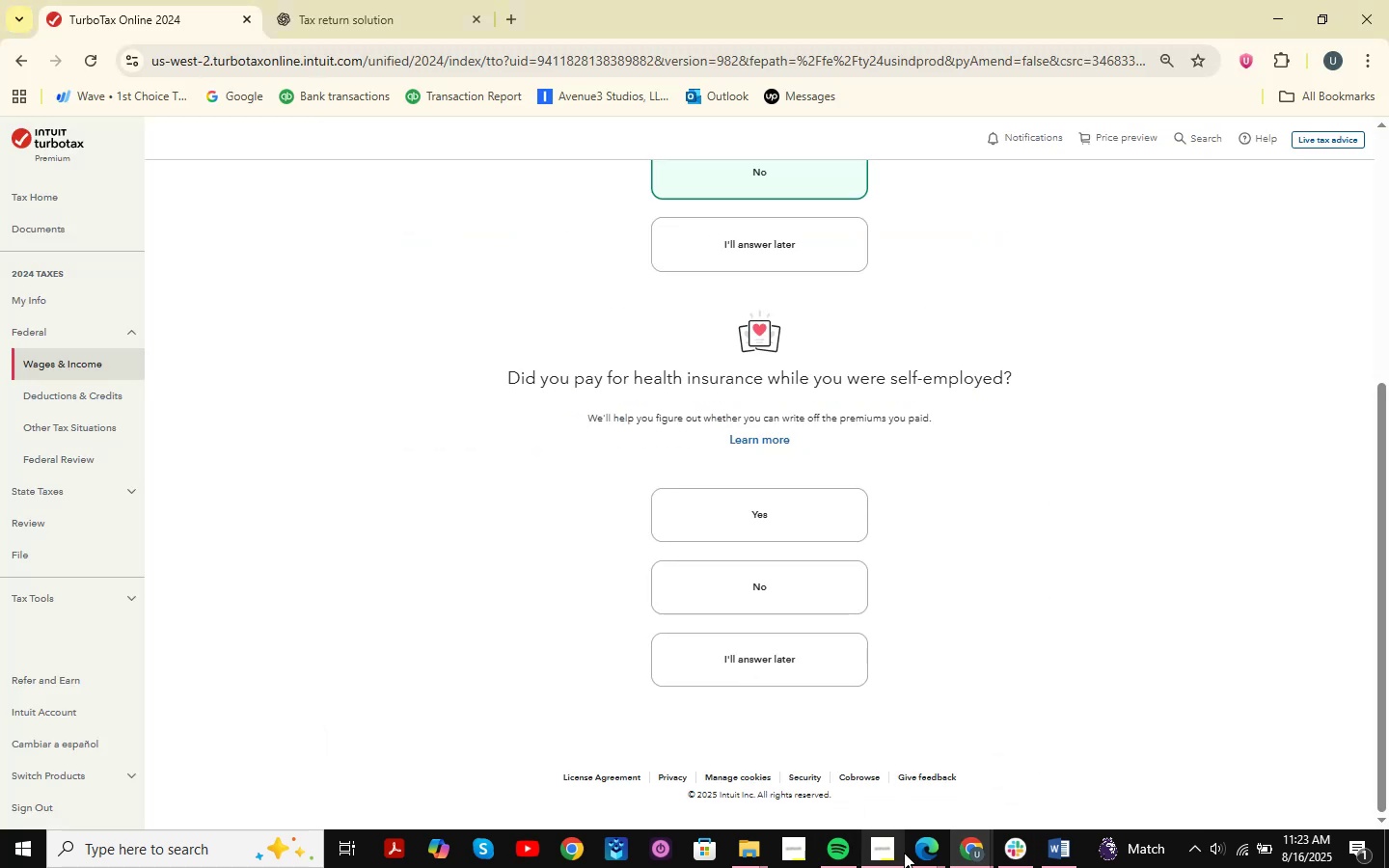 
left_click([910, 853])
 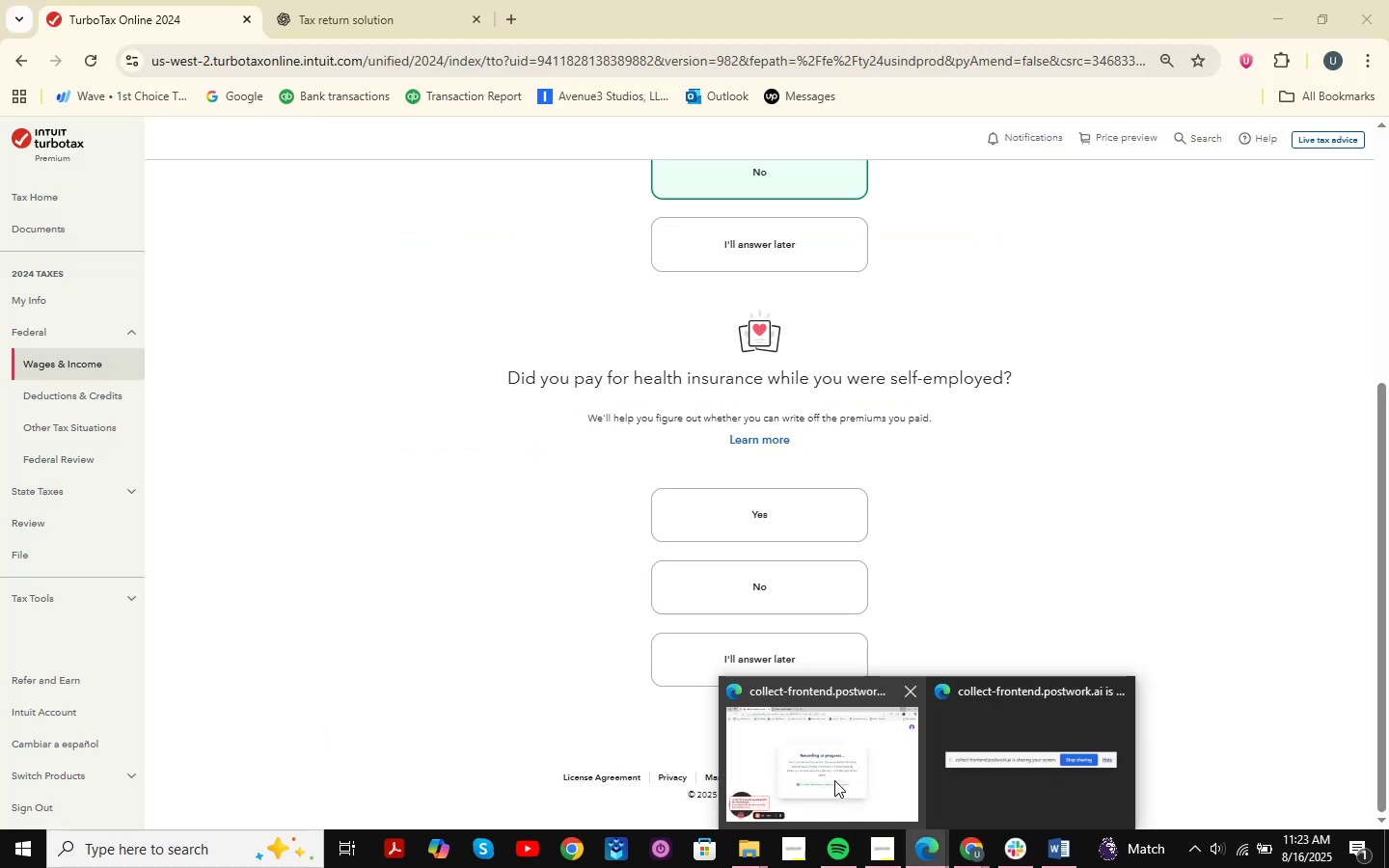 
left_click([838, 752])
 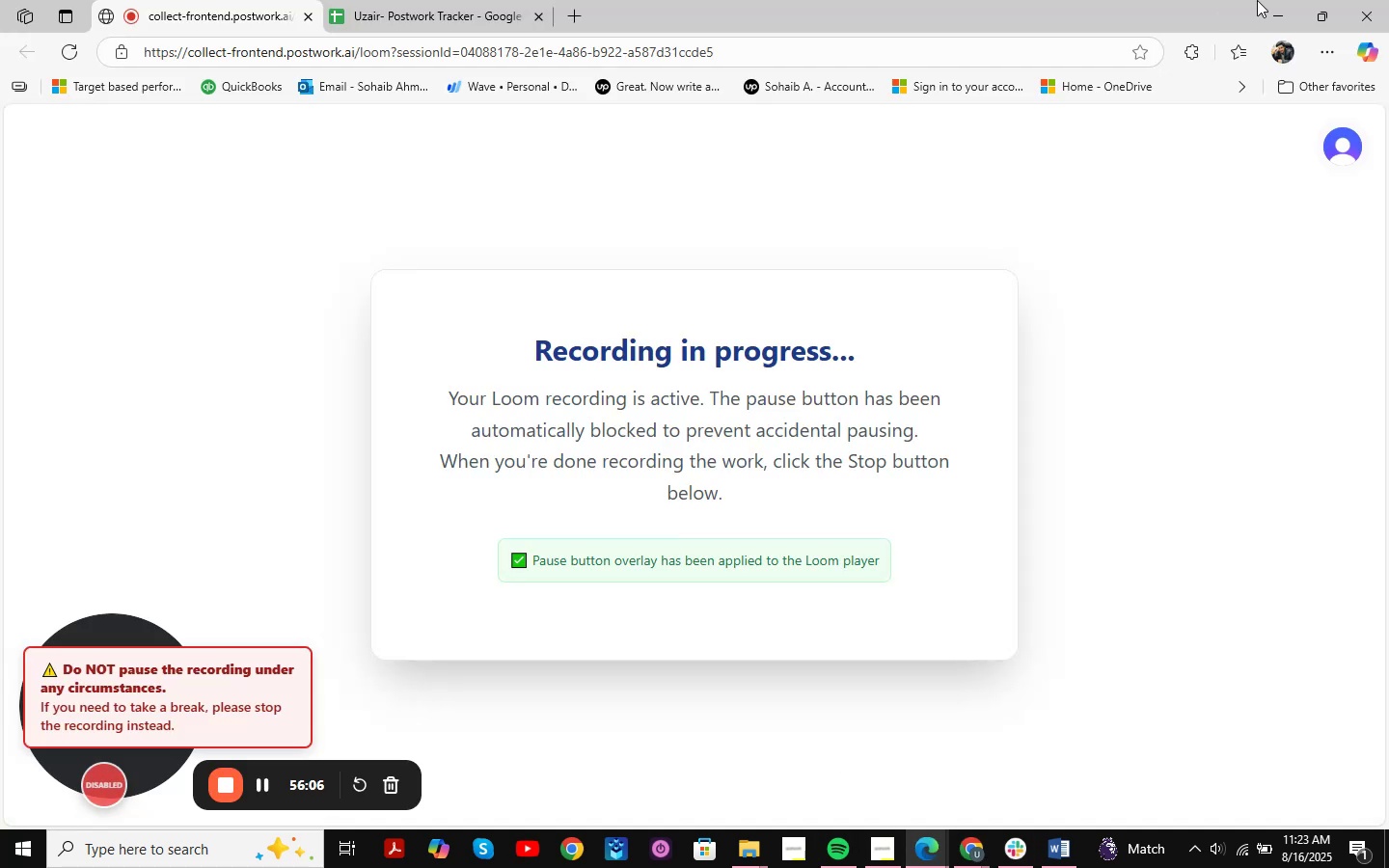 
left_click([1275, 0])
 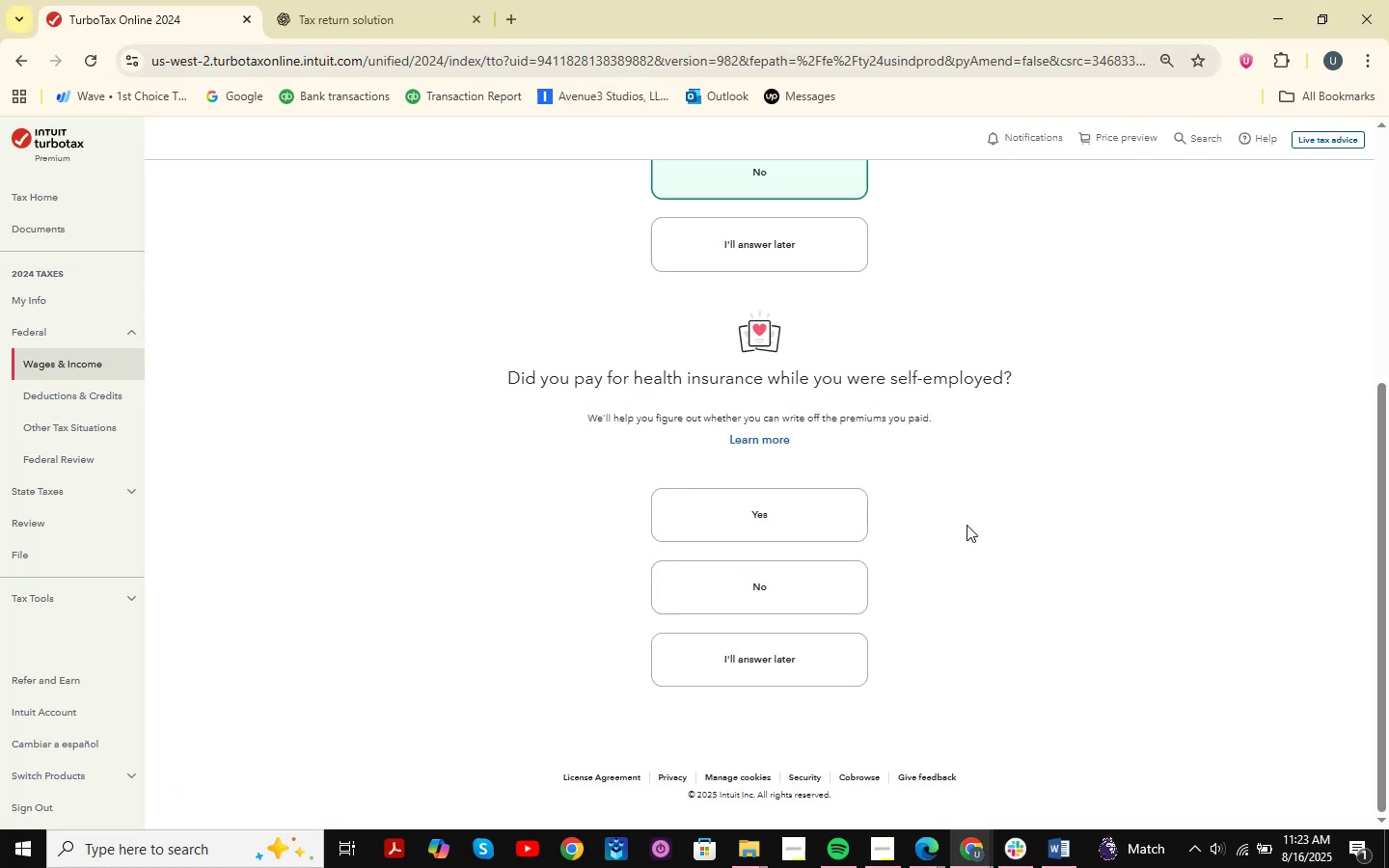 
scroll: coordinate [1009, 519], scroll_direction: down, amount: 1.0
 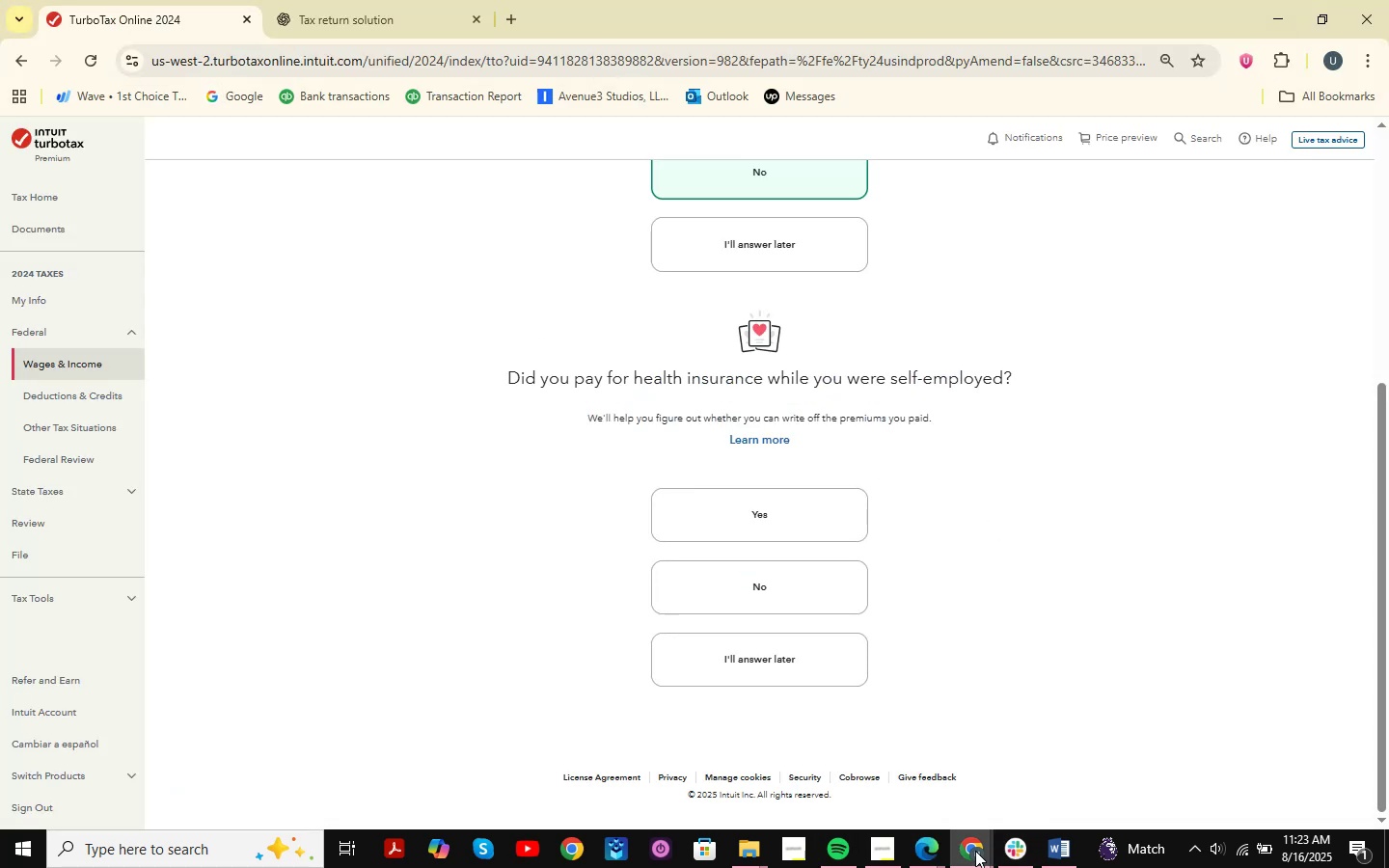 
double_click([1059, 779])
 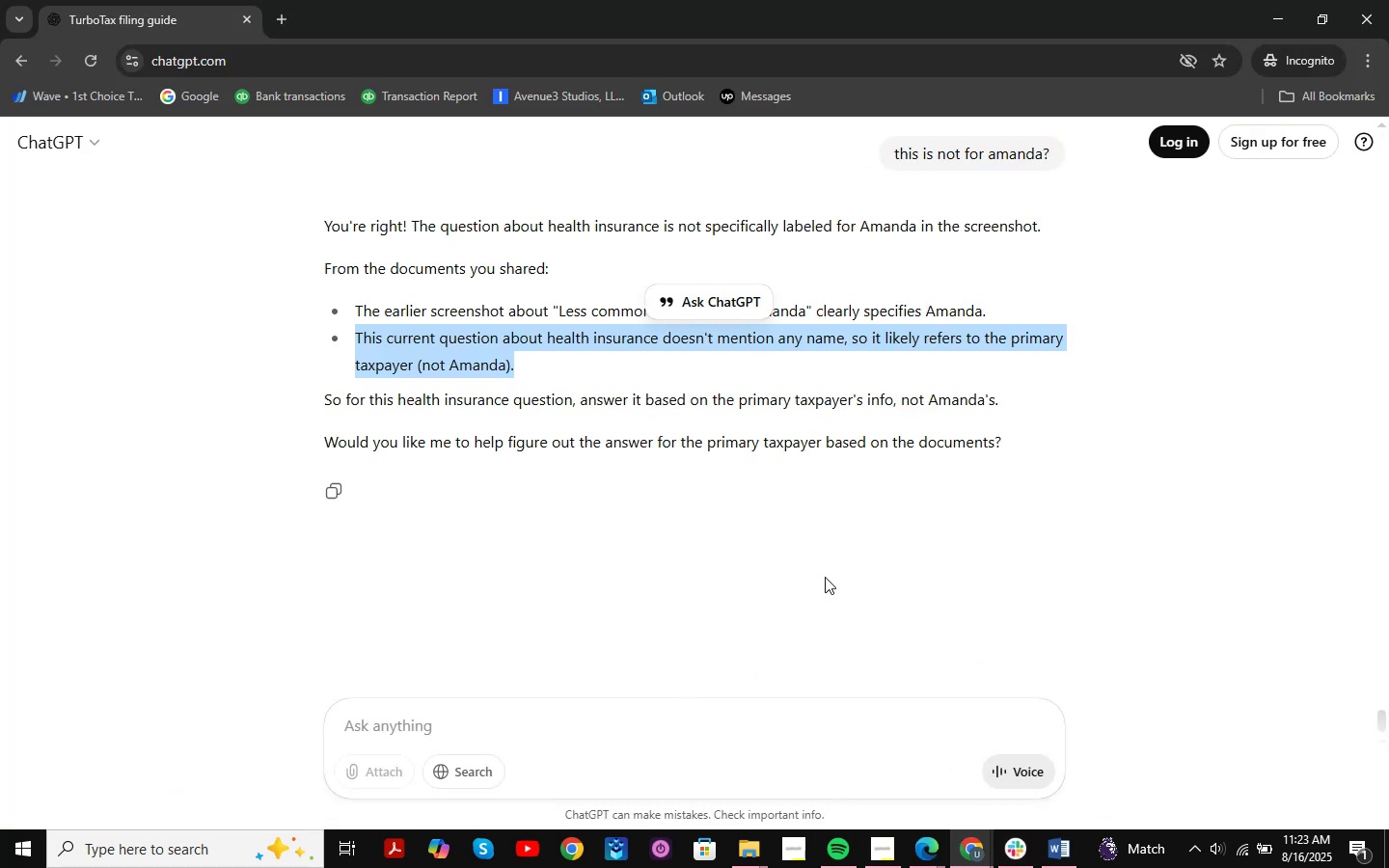 
scroll: coordinate [825, 577], scroll_direction: up, amount: 1.0
 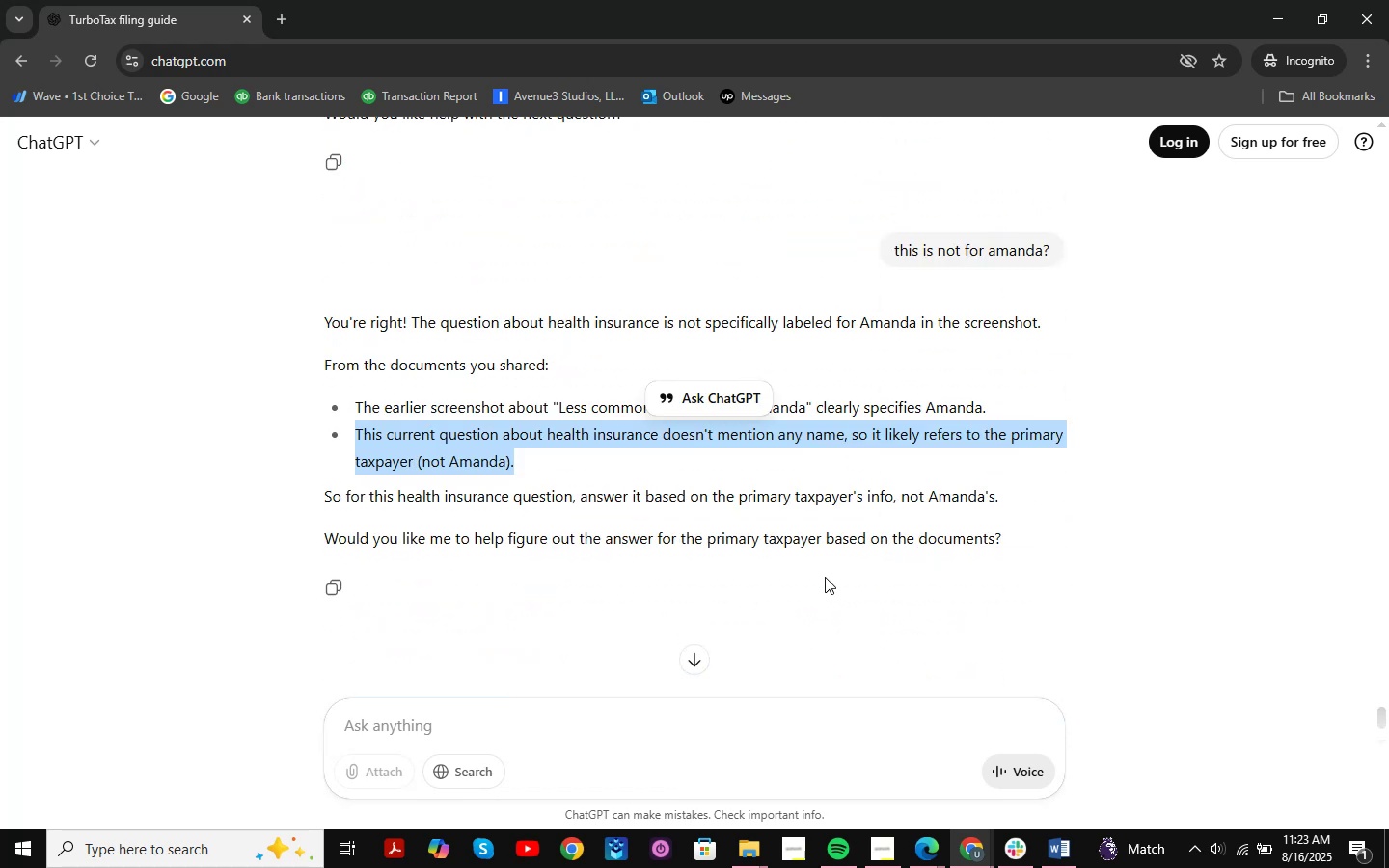 
wait(6.22)
 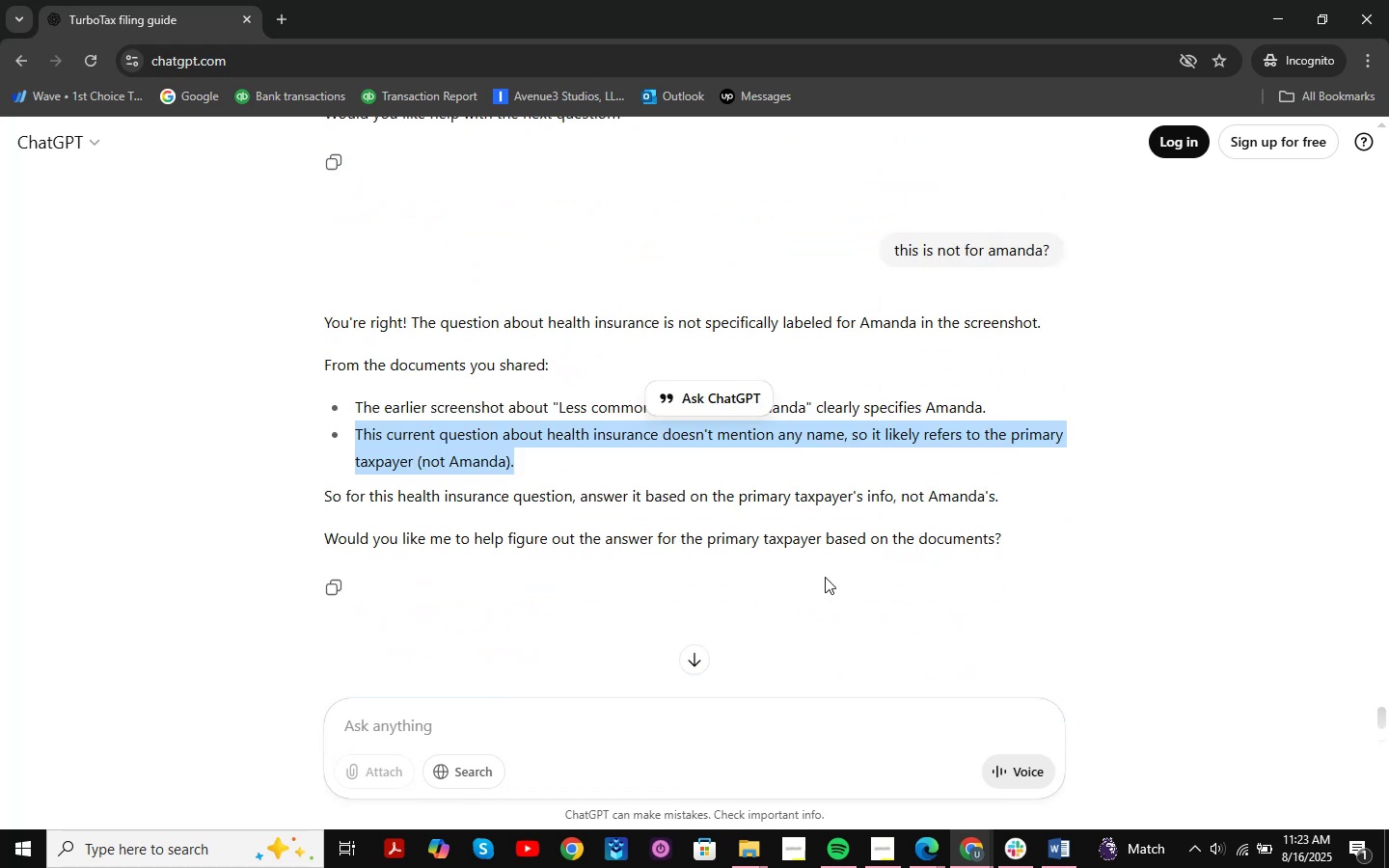 
left_click([800, 464])
 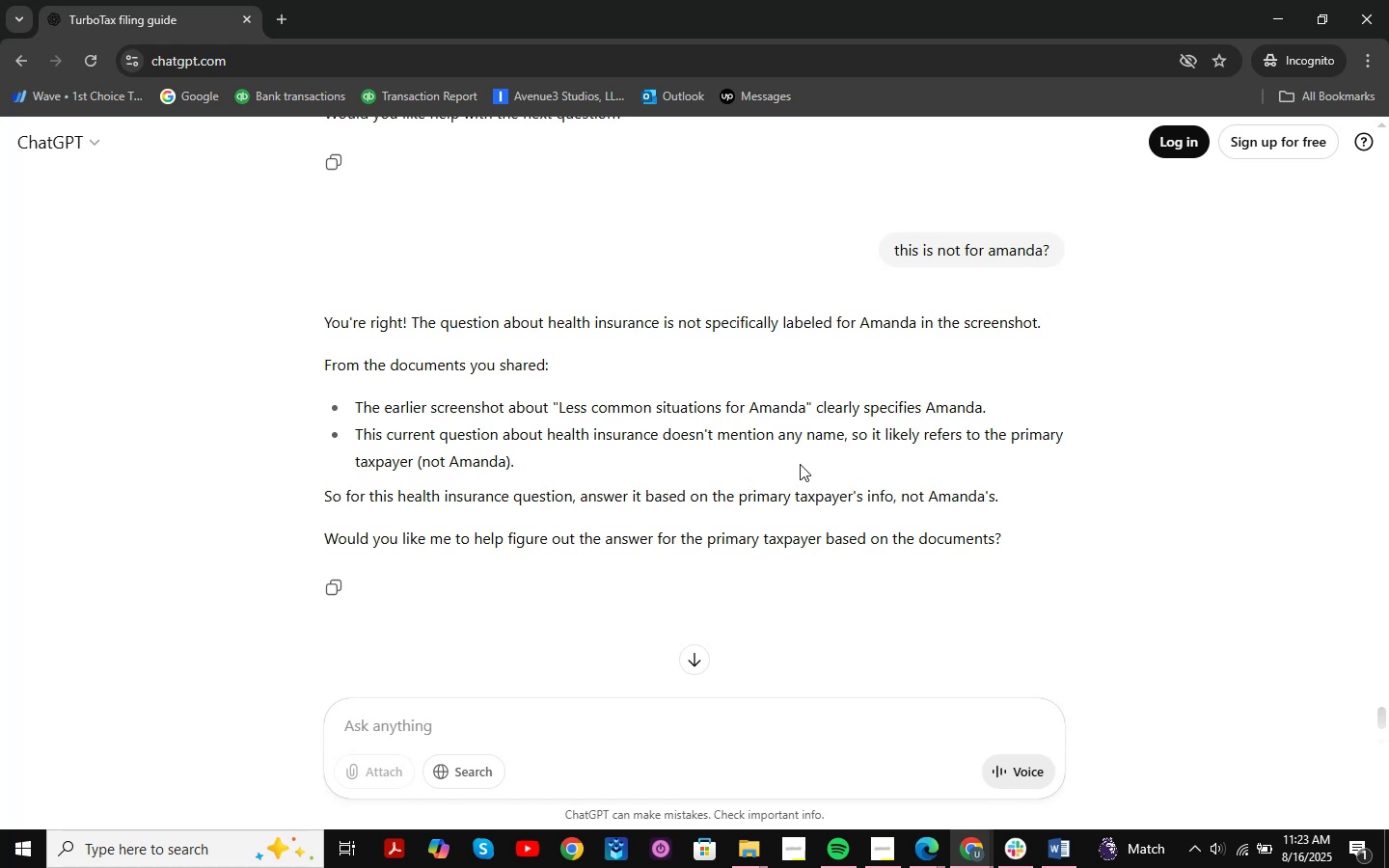 
wait(17.91)
 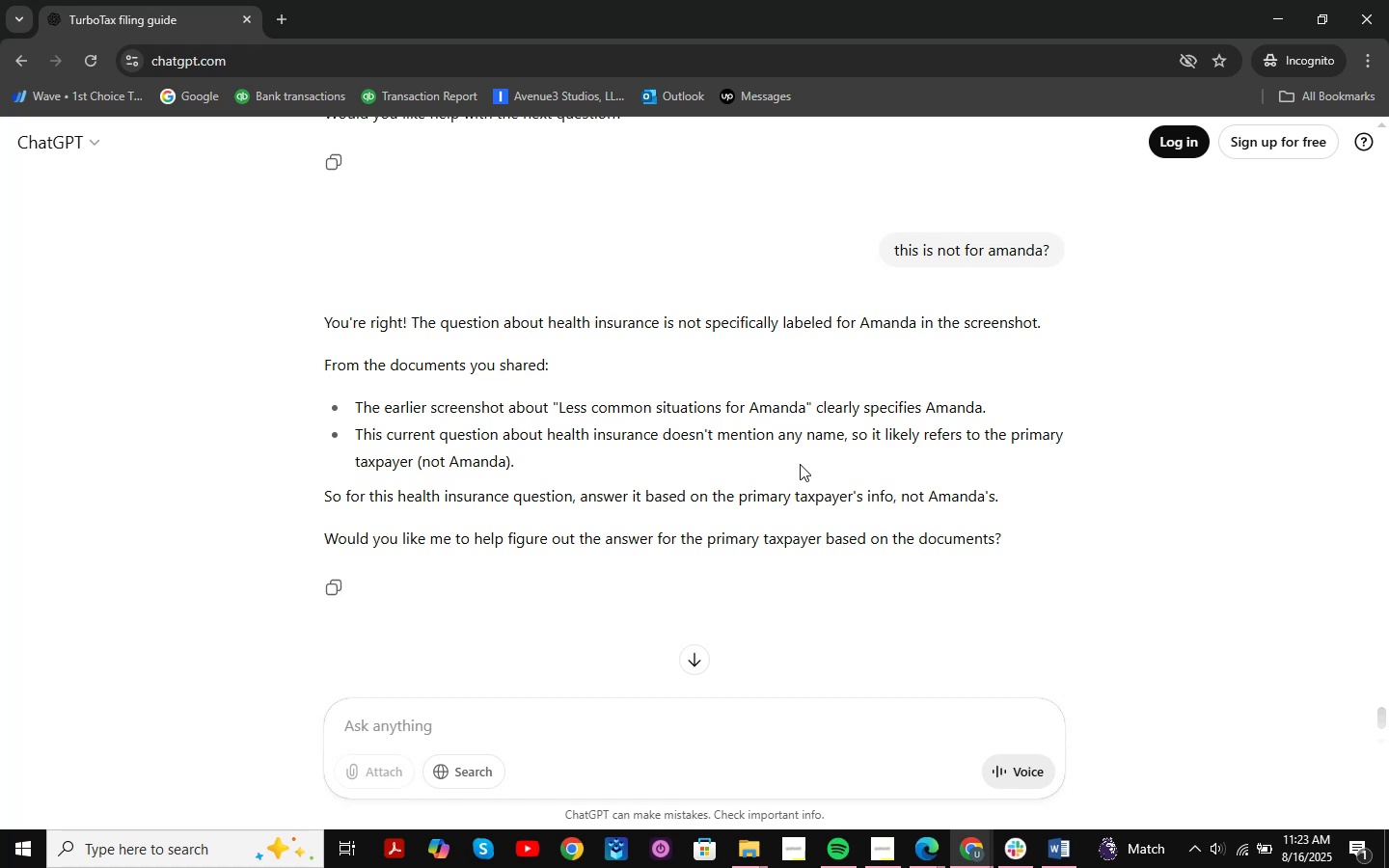 
scroll: coordinate [769, 320], scroll_direction: down, amount: 1.0
 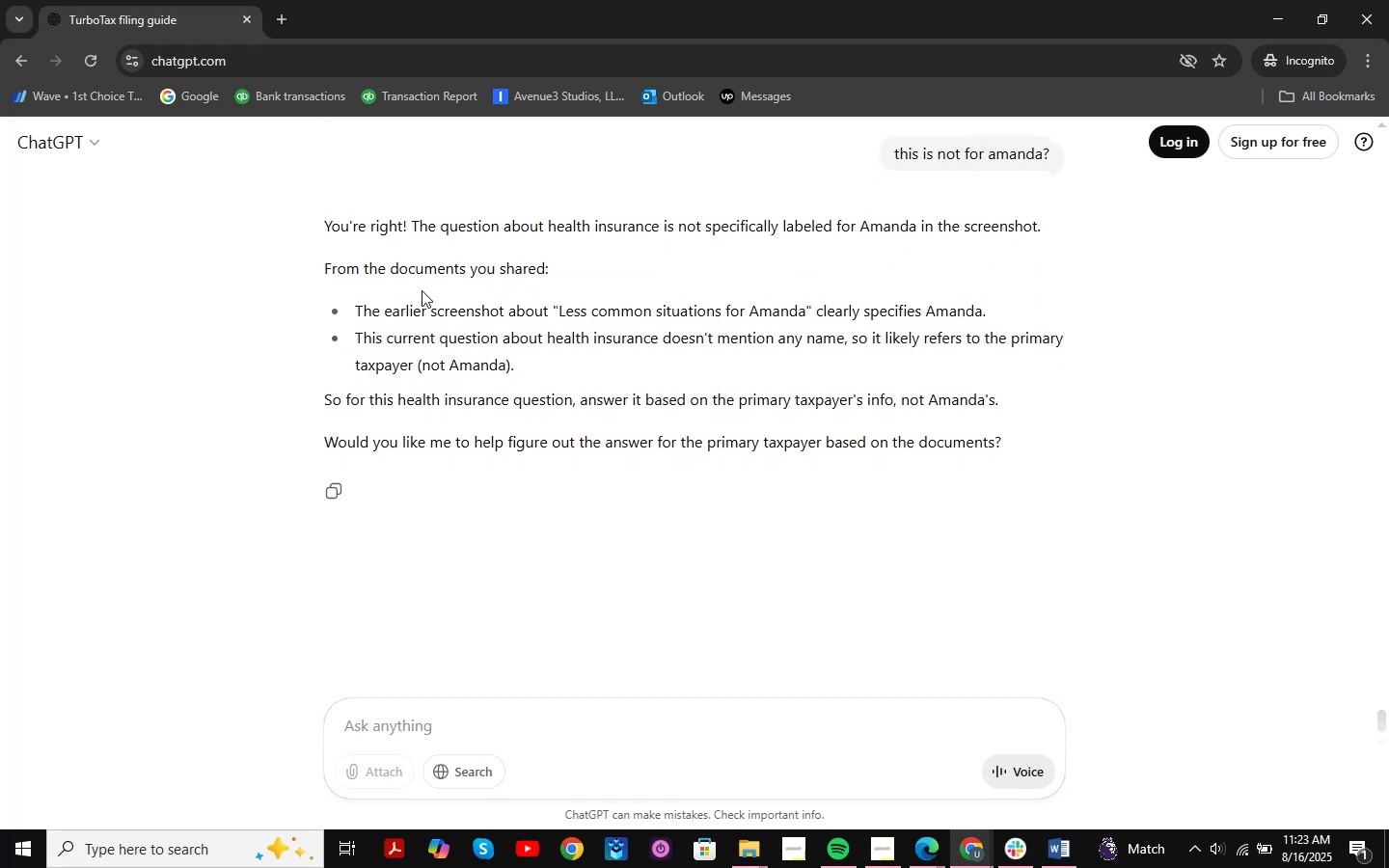 
left_click_drag(start_coordinate=[433, 312], to_coordinate=[1031, 312])
 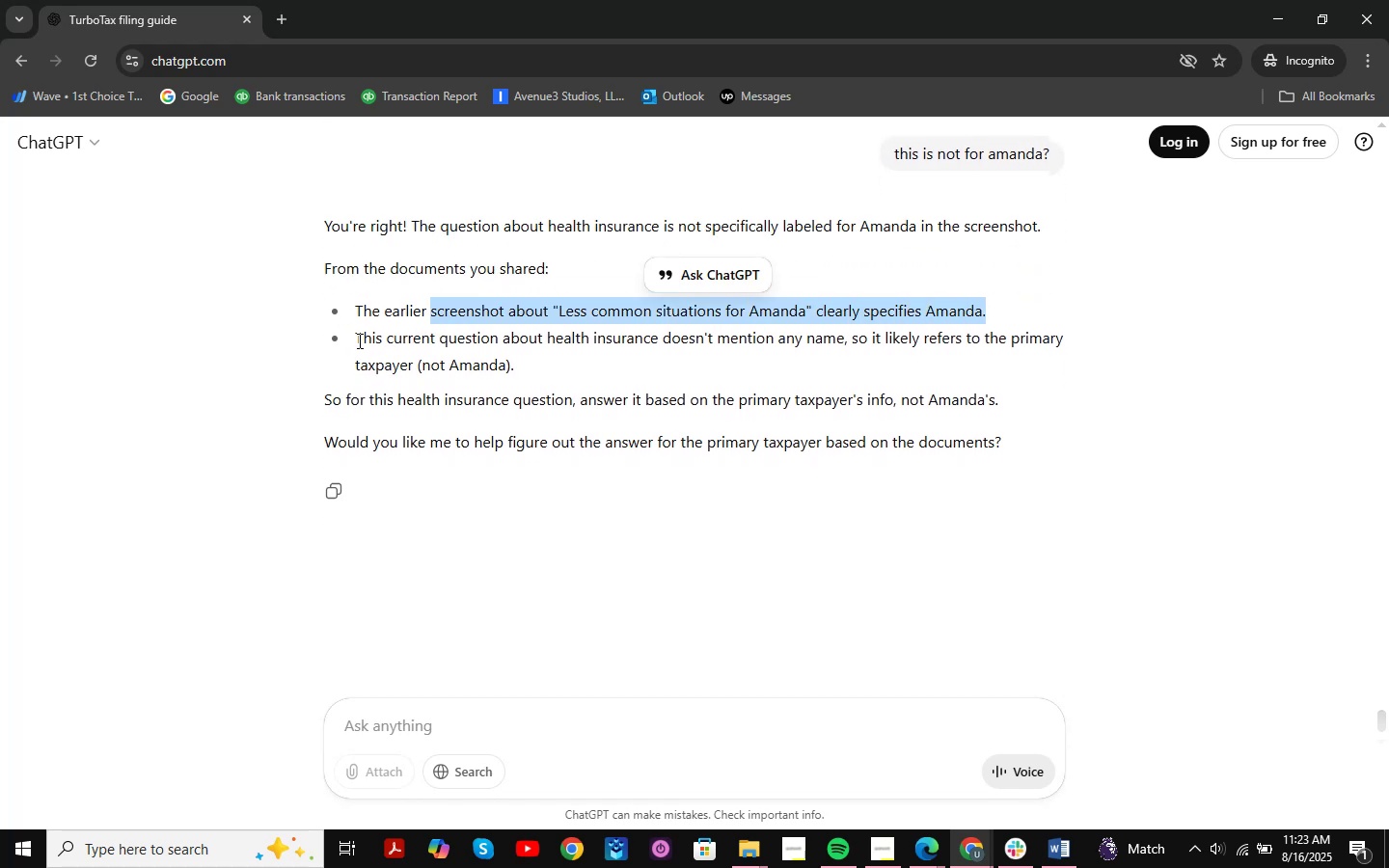 
left_click_drag(start_coordinate=[358, 334], to_coordinate=[1136, 331])
 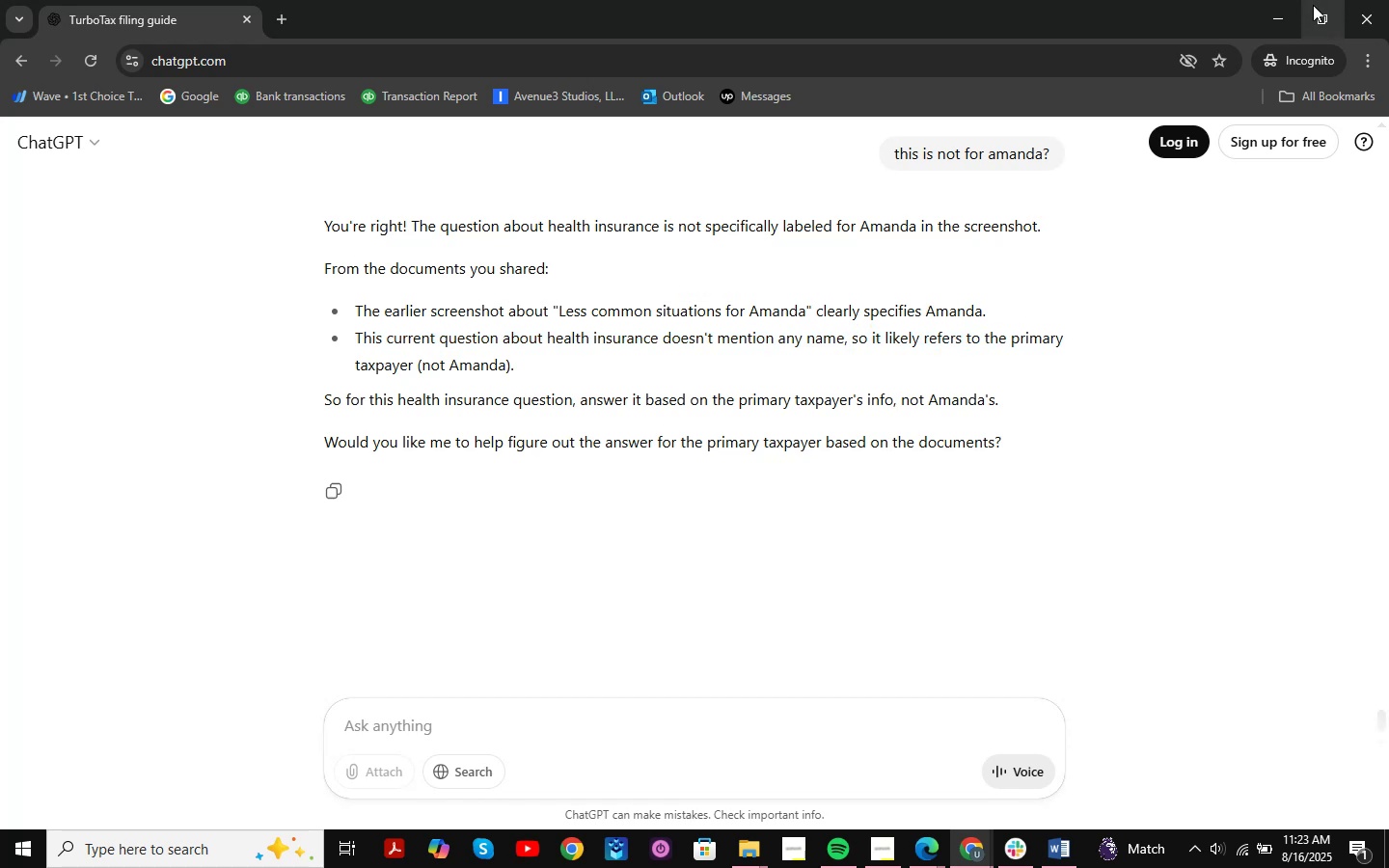 
left_click([1277, 11])
 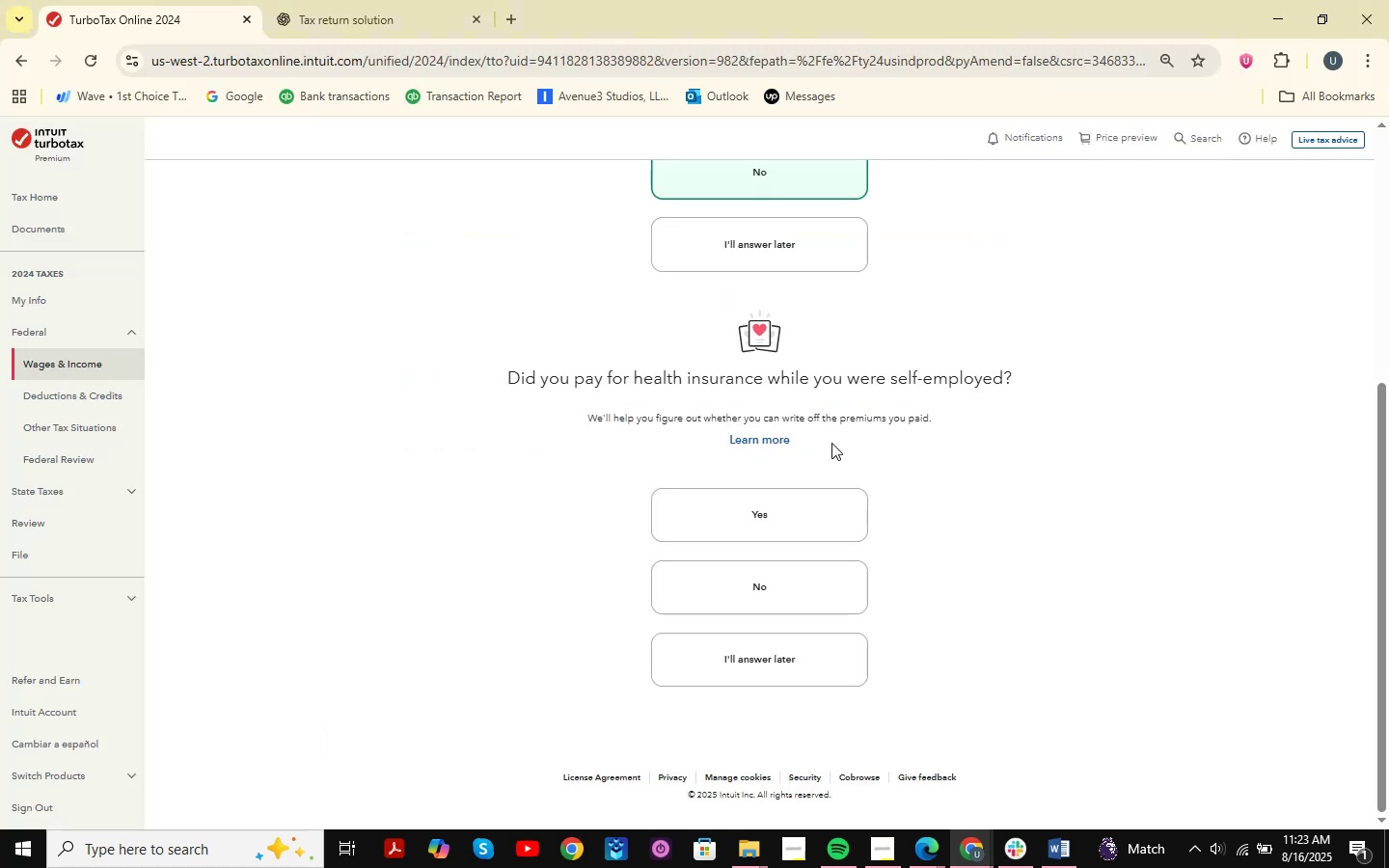 
left_click([1073, 854])
 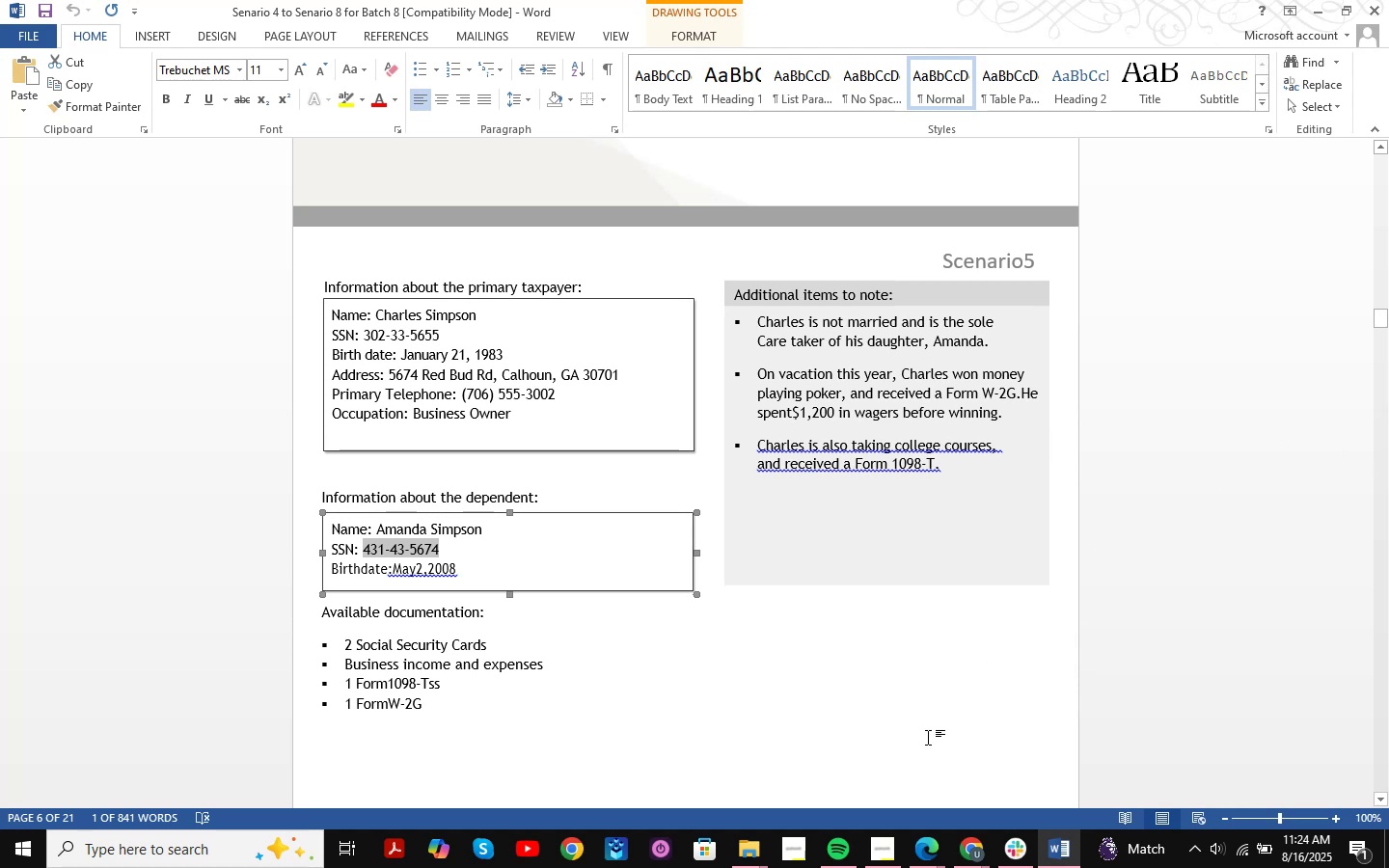 
wait(14.42)
 